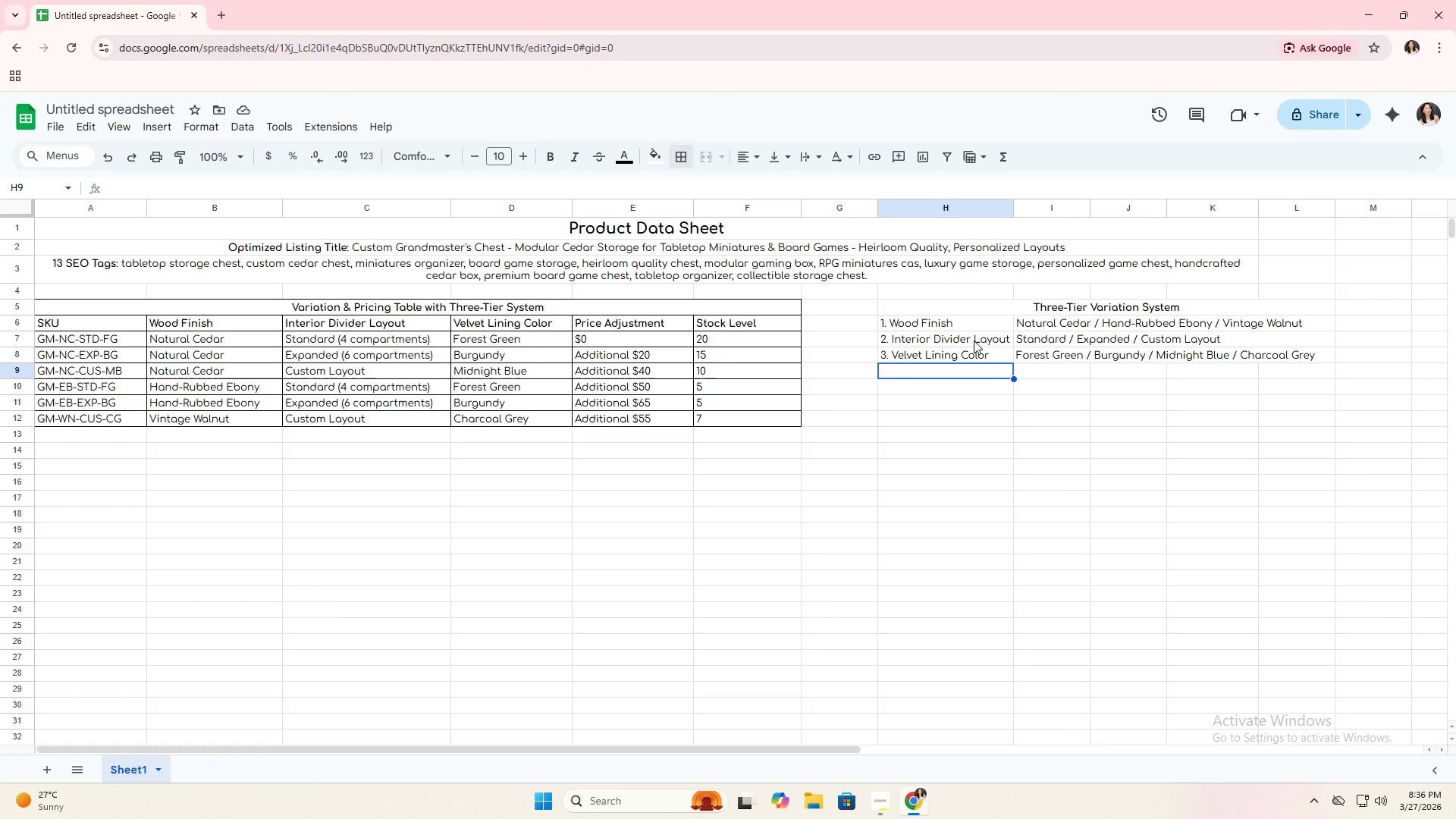 
left_click_drag(start_coordinate=[958, 304], to_coordinate=[977, 350])
 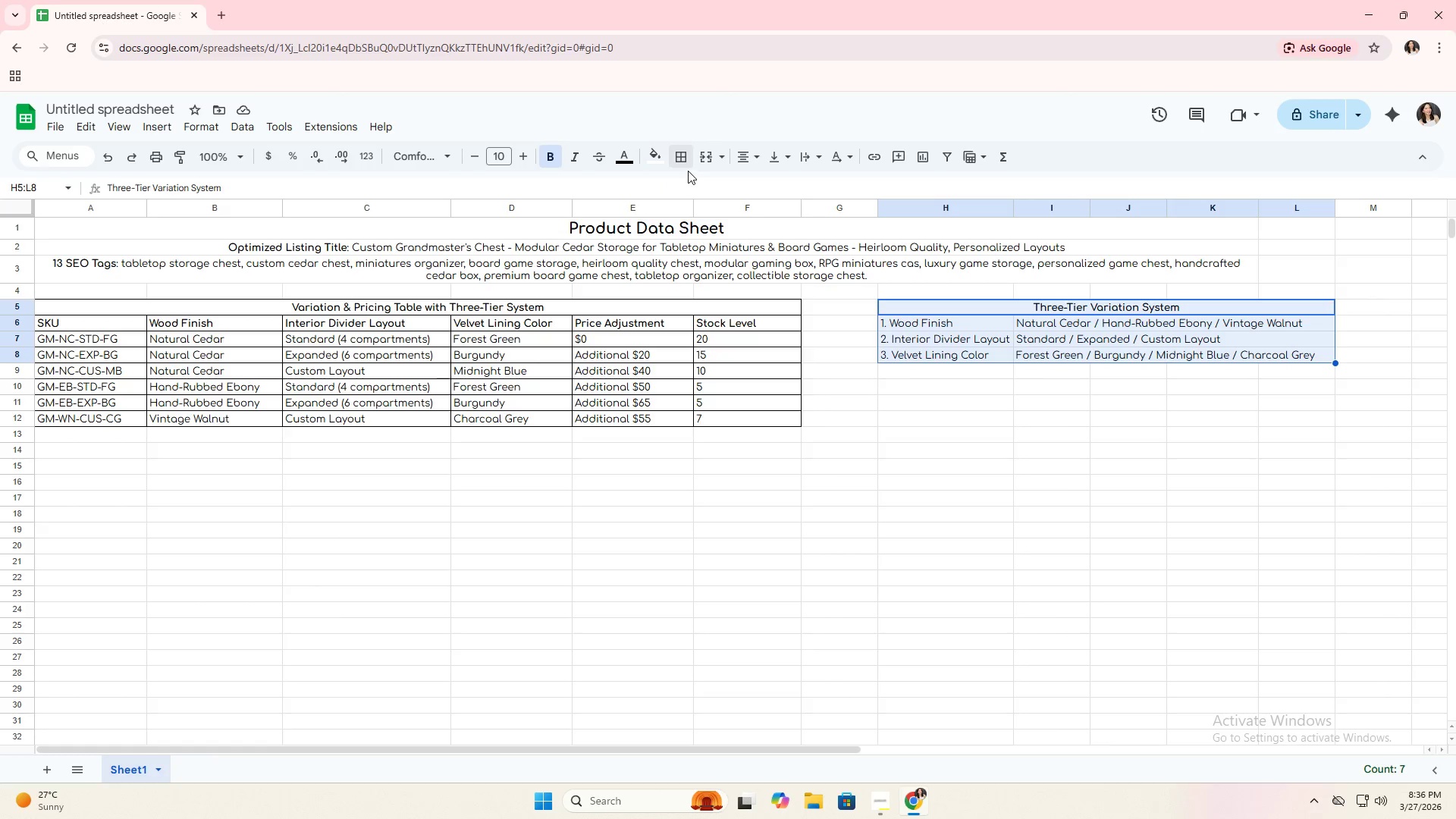 
left_click([682, 162])
 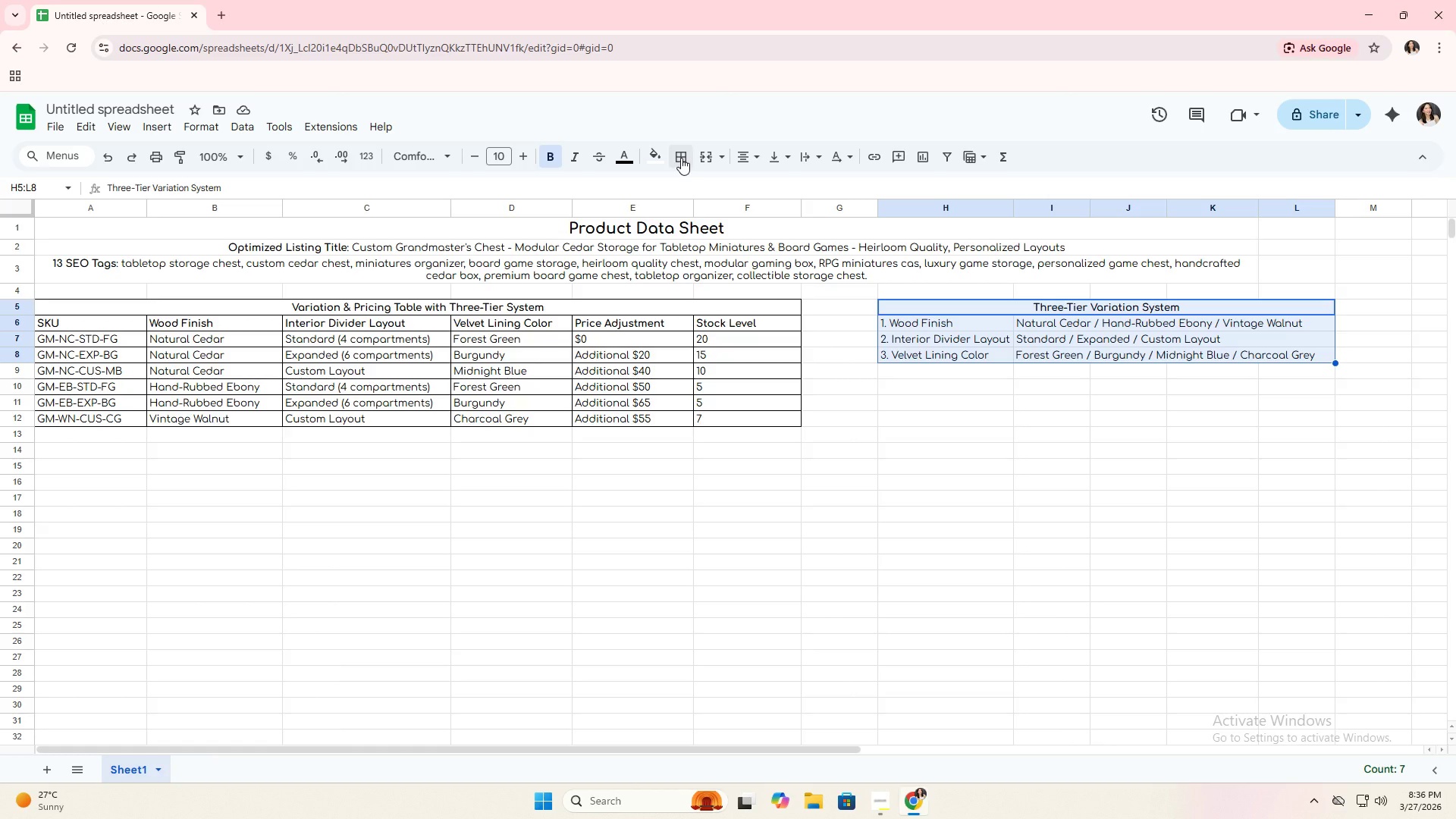 
double_click([681, 158])
 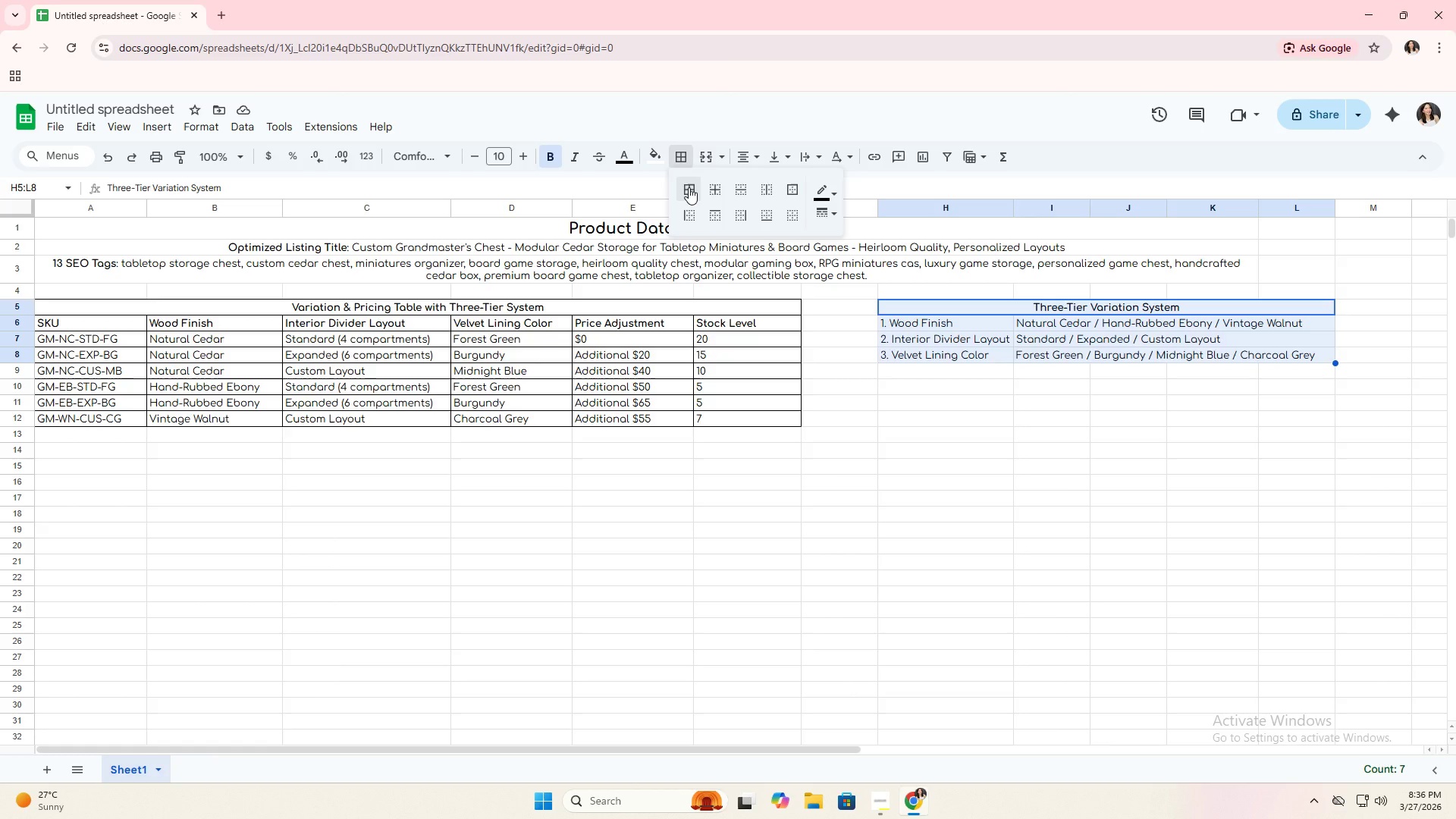 
triple_click([689, 187])
 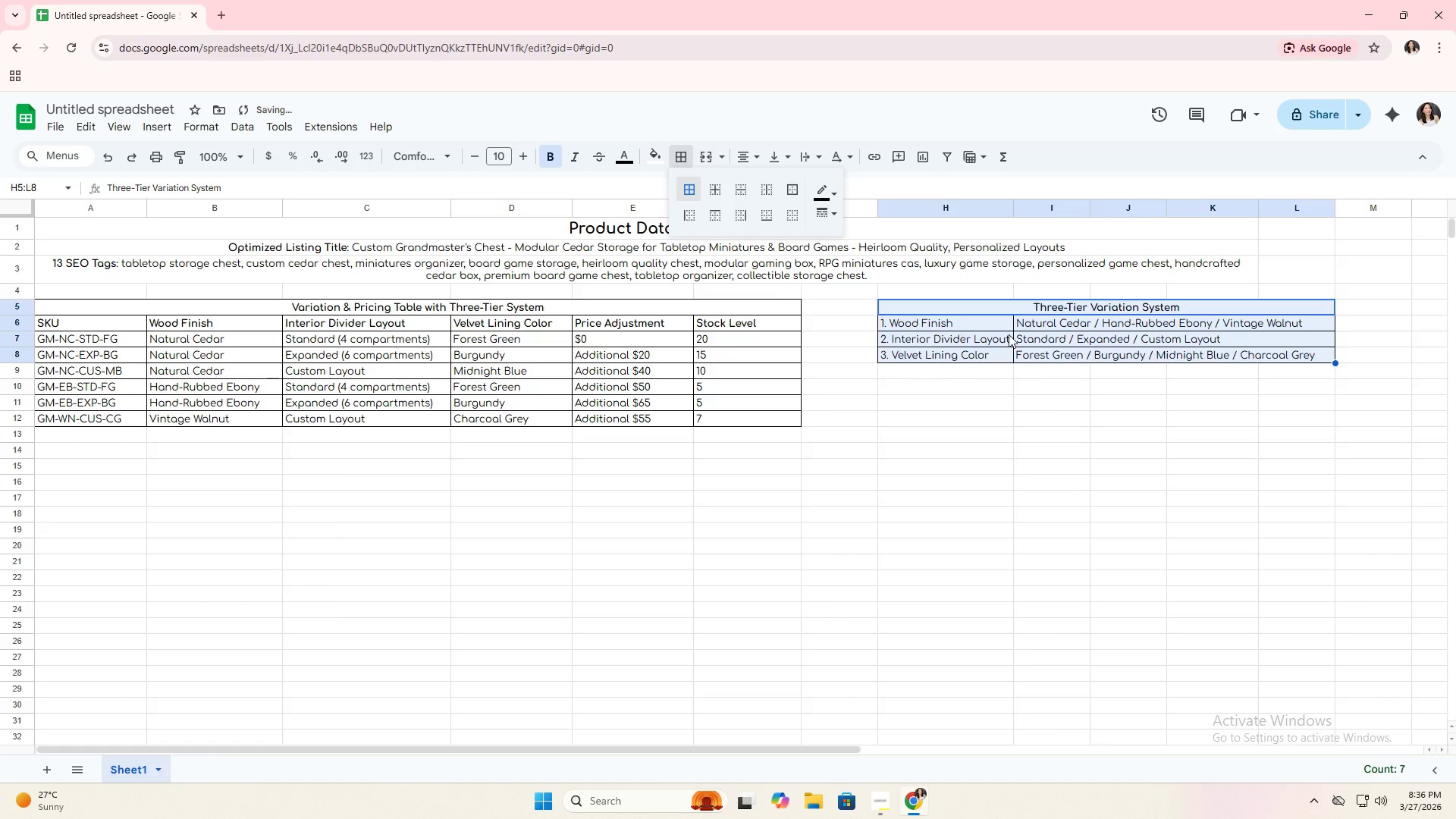 
triple_click([1009, 334])
 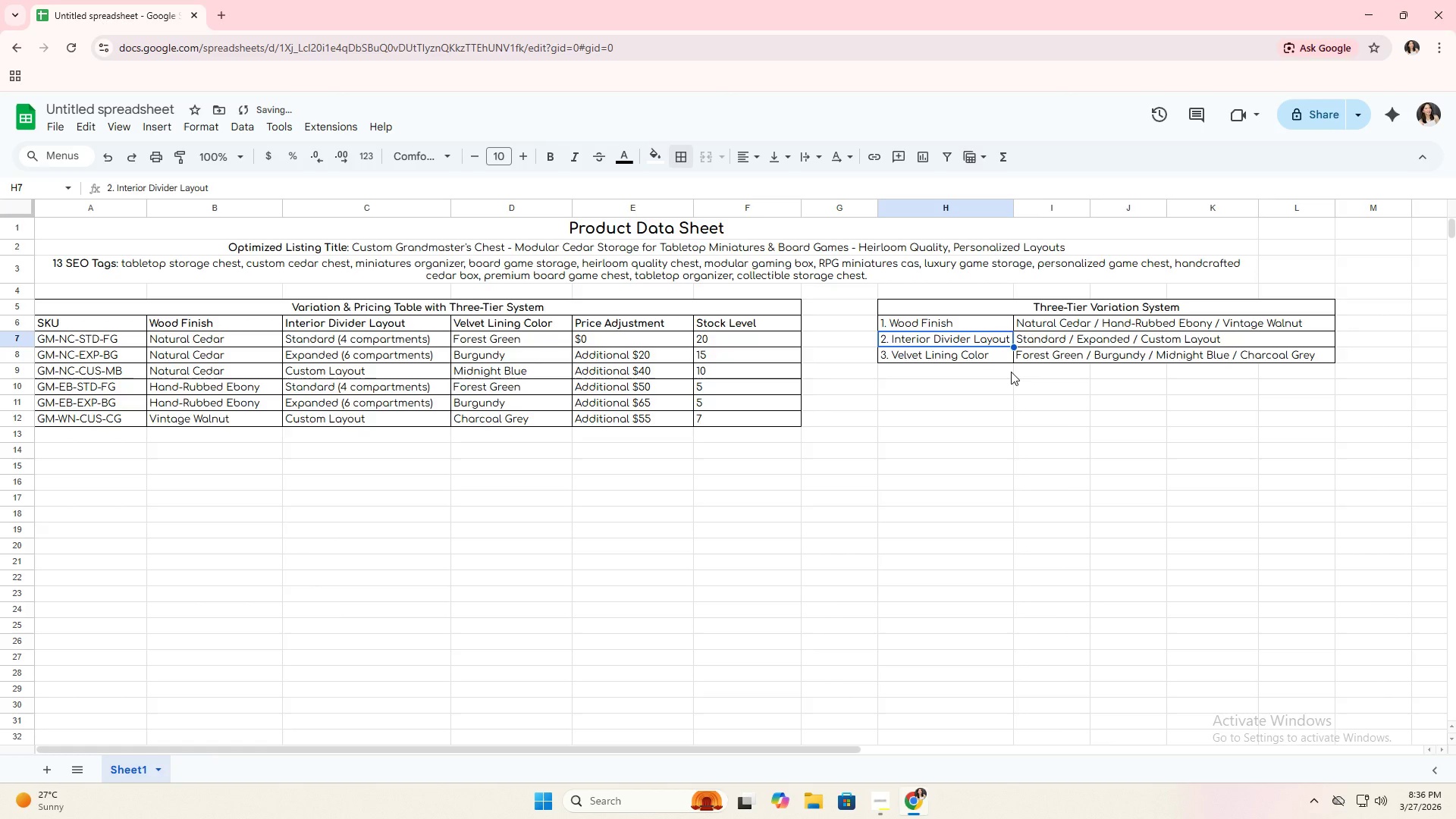 
left_click([1011, 372])
 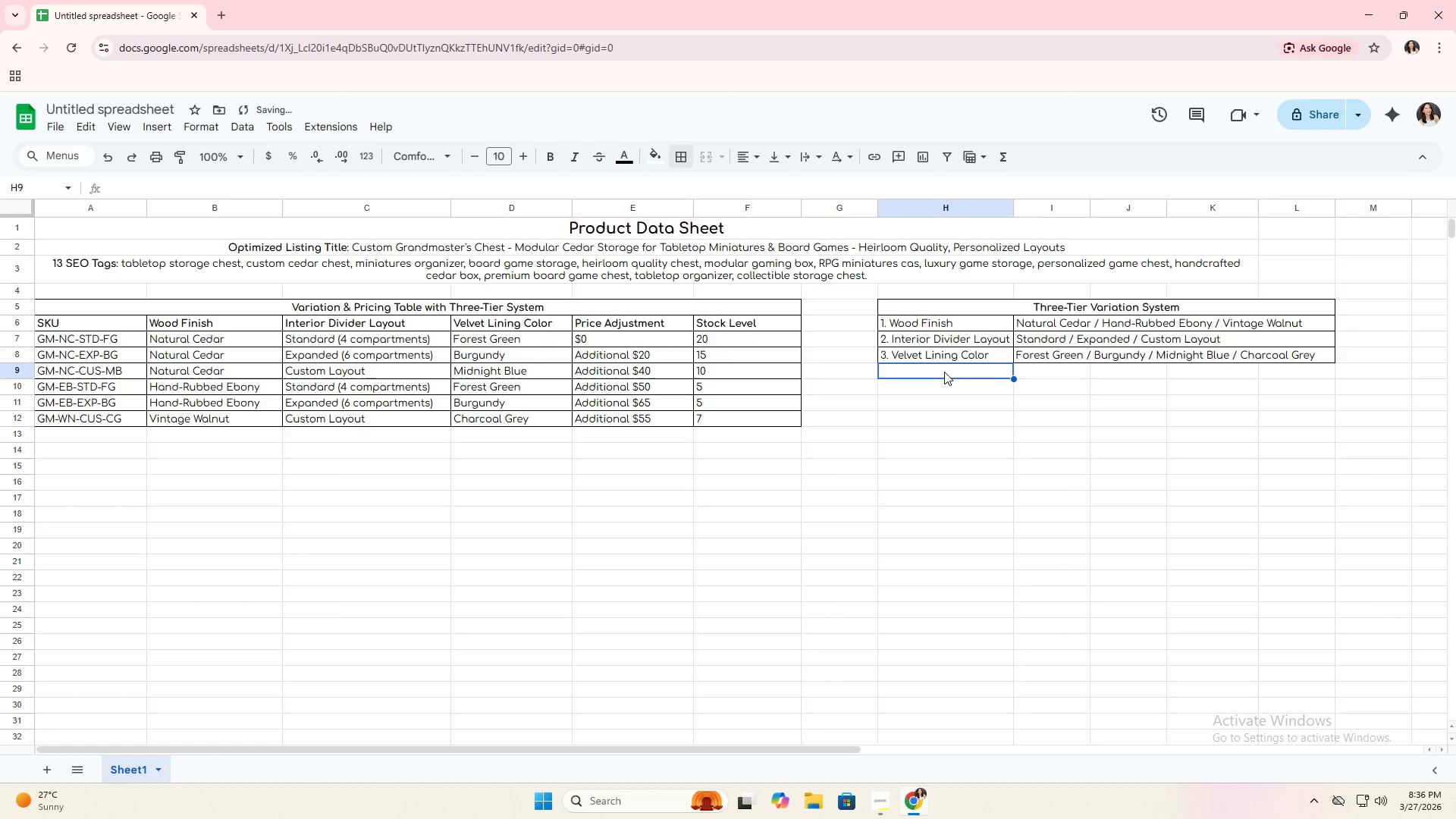 
left_click([974, 415])
 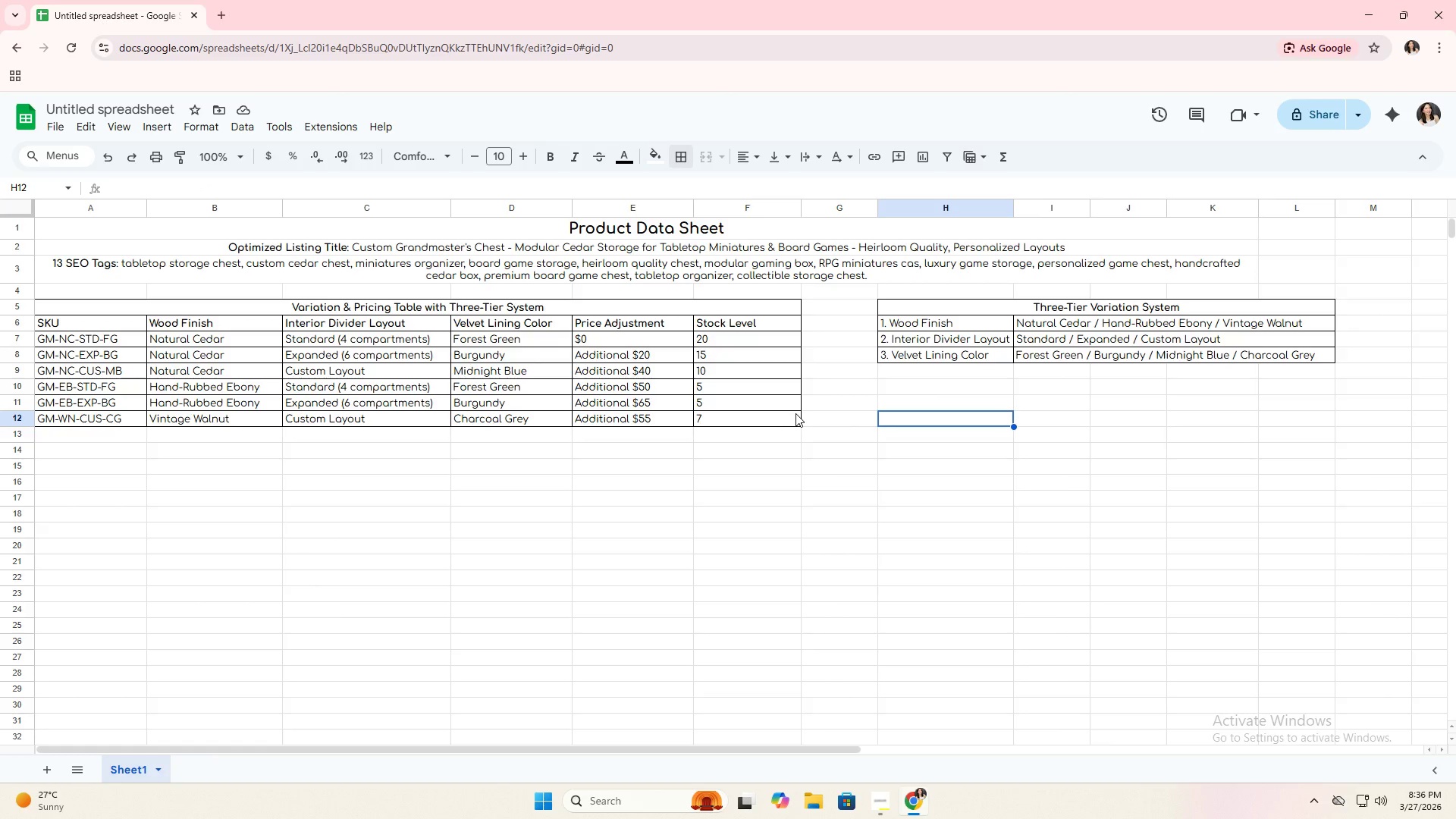 
wait(11.72)
 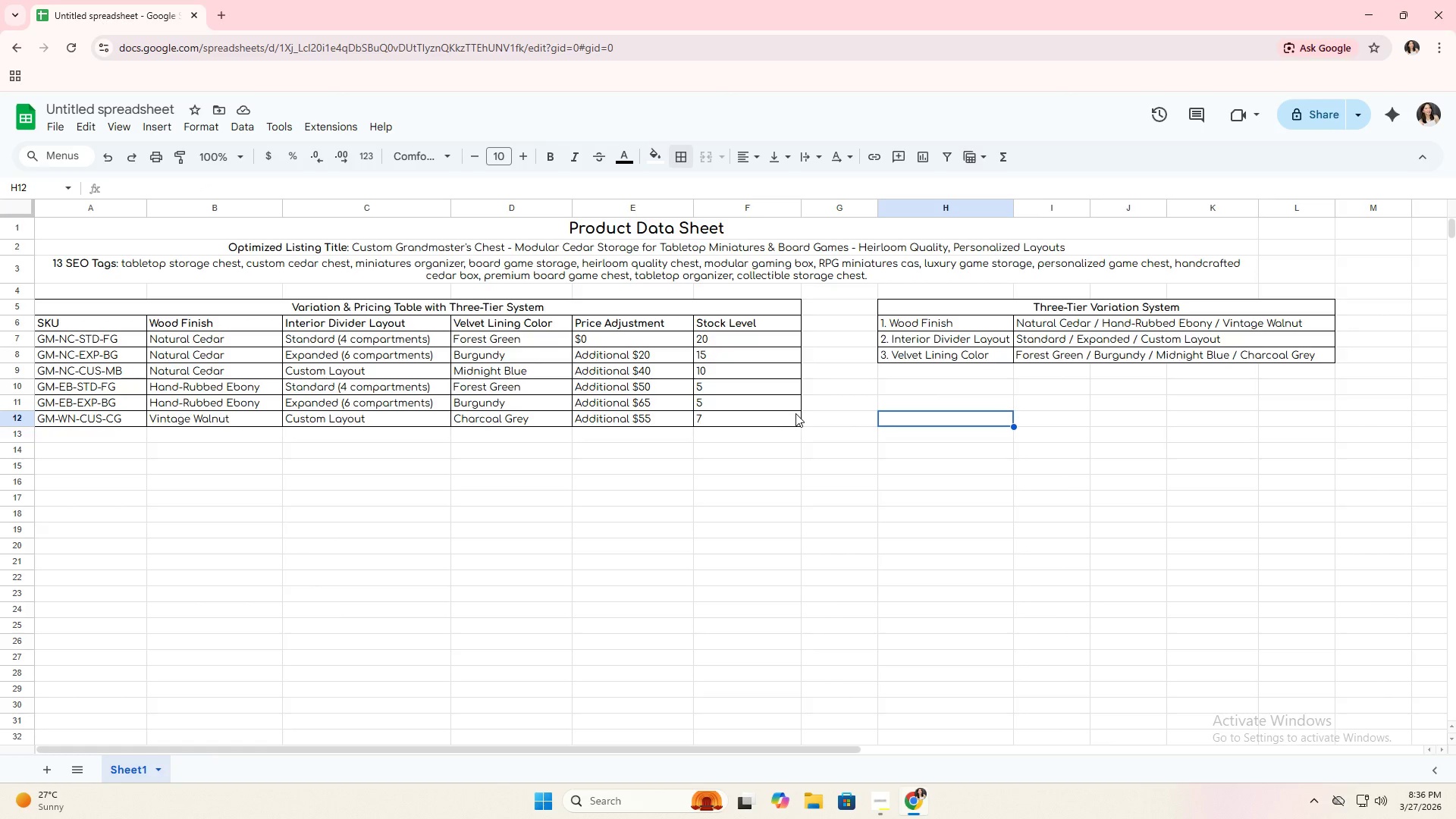 
left_click_drag(start_coordinate=[891, 306], to_coordinate=[1248, 353])
 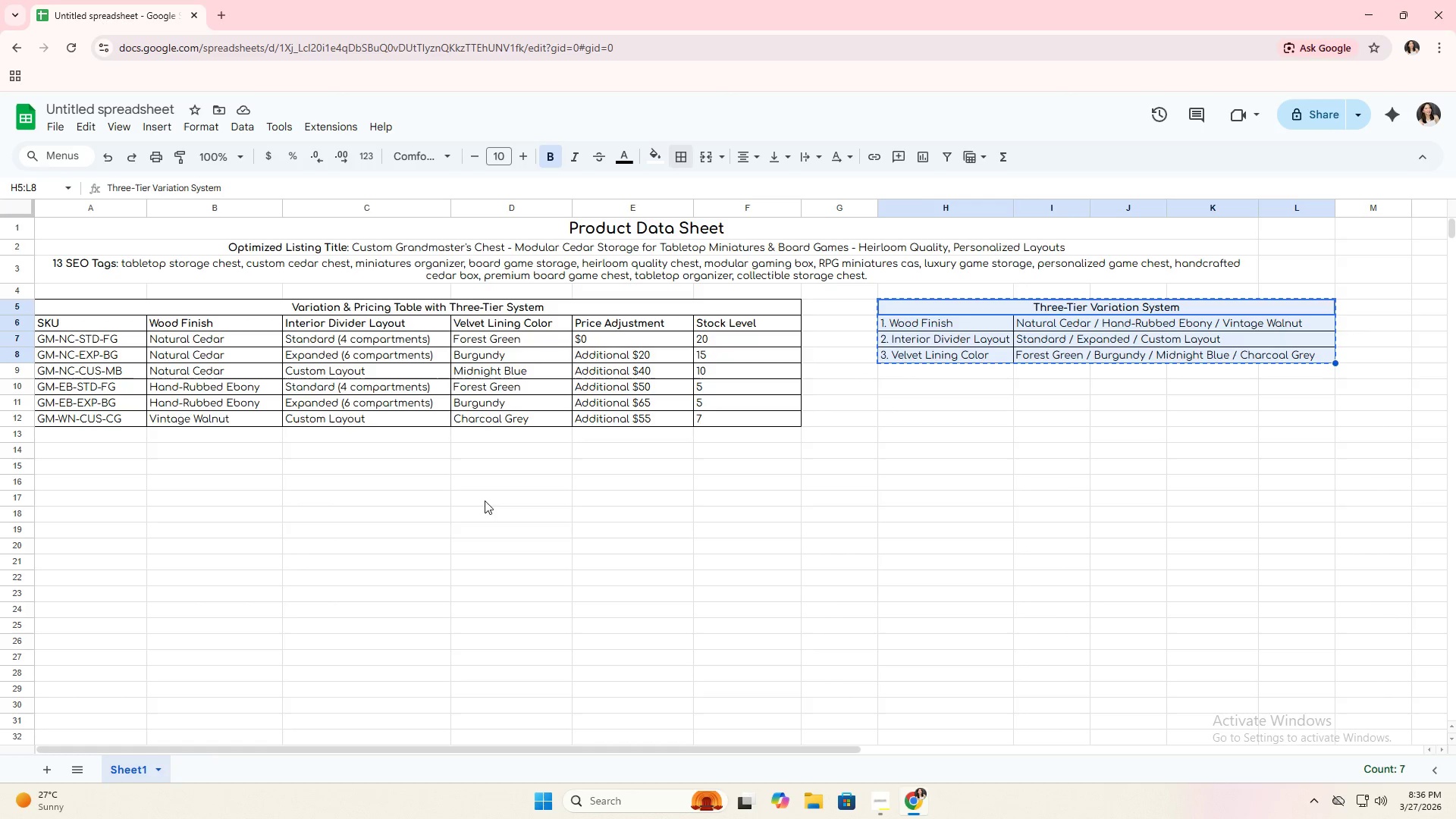 
key(Control+X)
 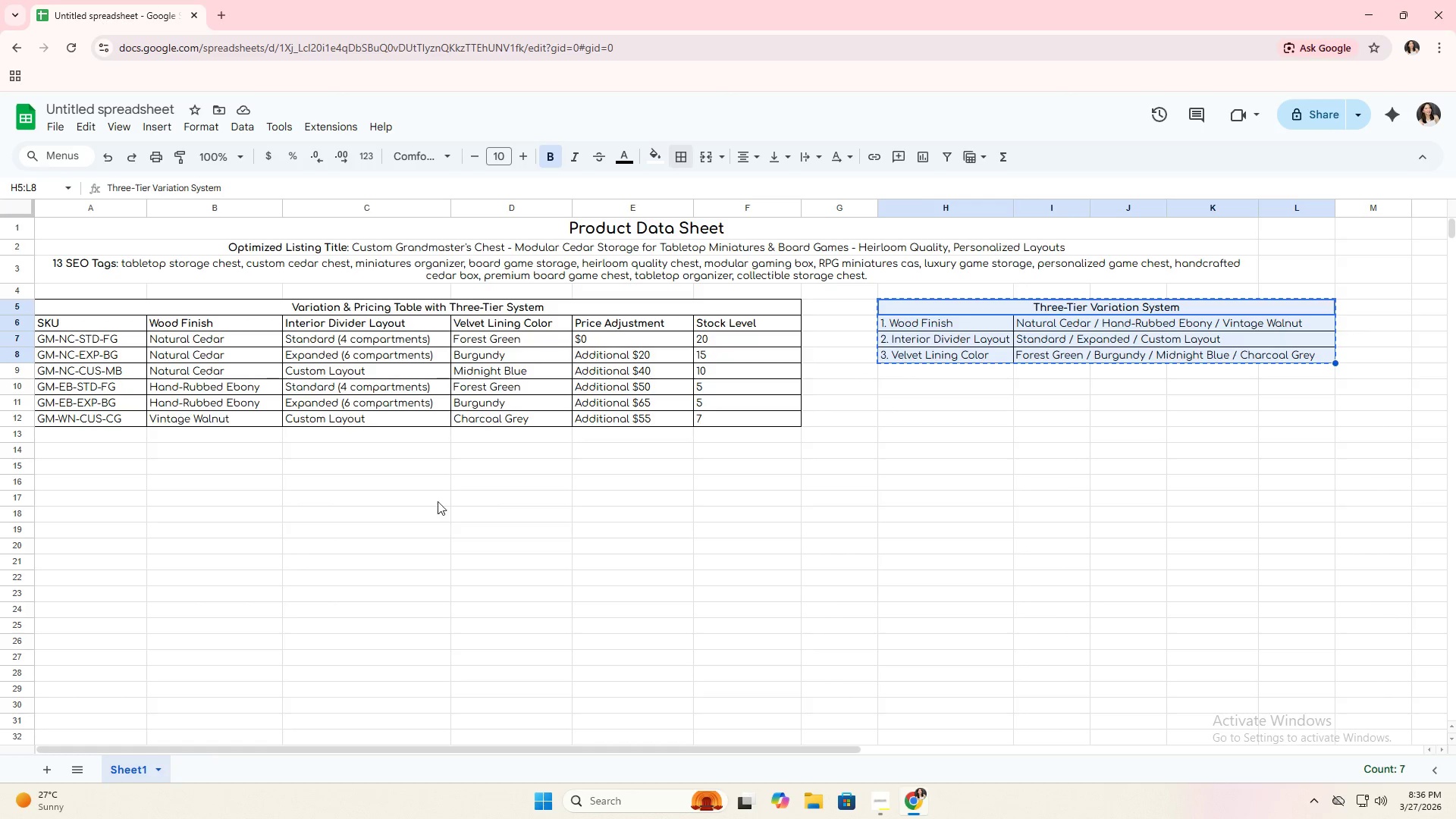 
left_click([410, 503])
 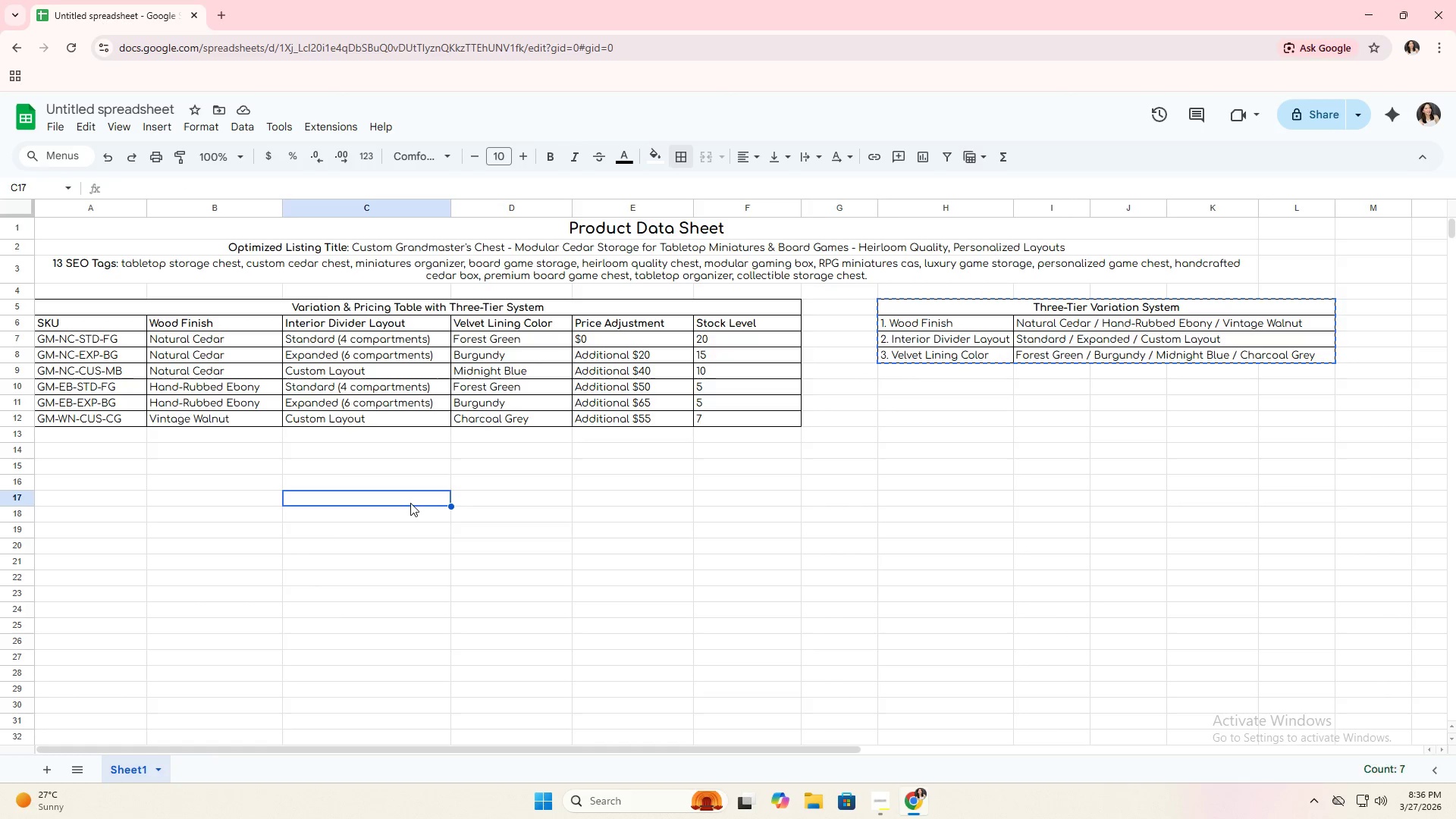 
key(Control+V)
 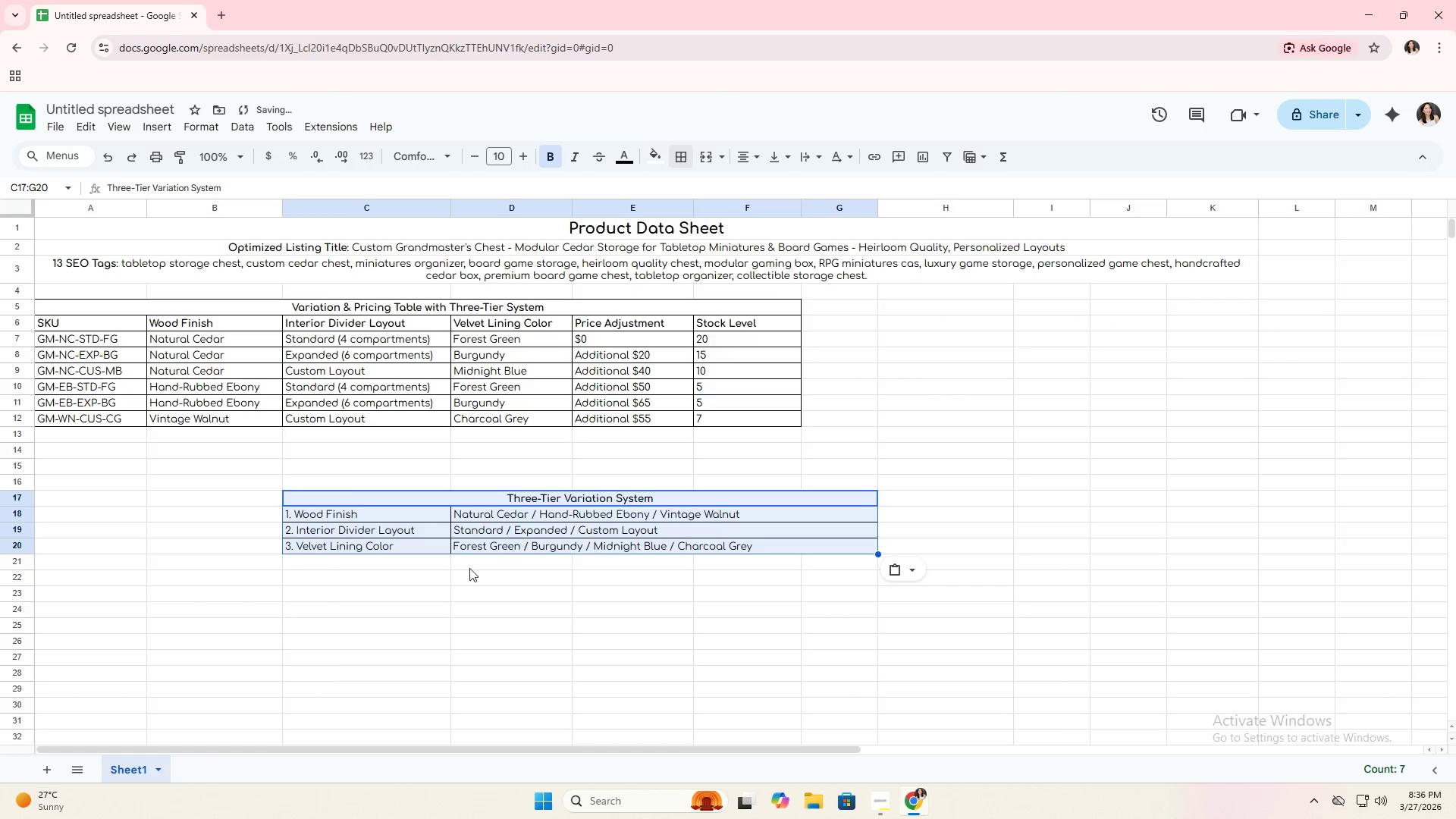 
left_click([461, 573])
 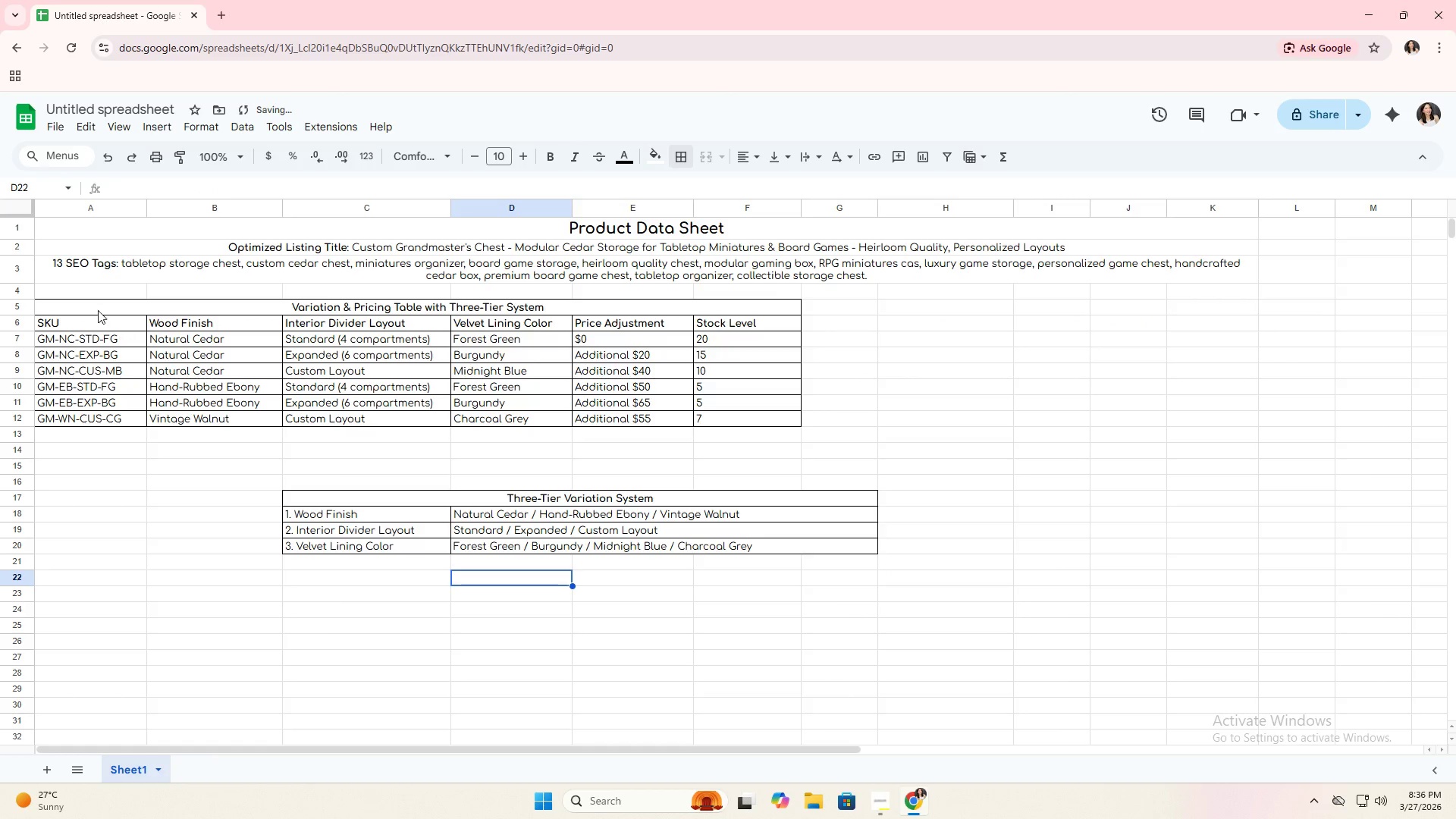 
left_click_drag(start_coordinate=[95, 307], to_coordinate=[605, 415])
 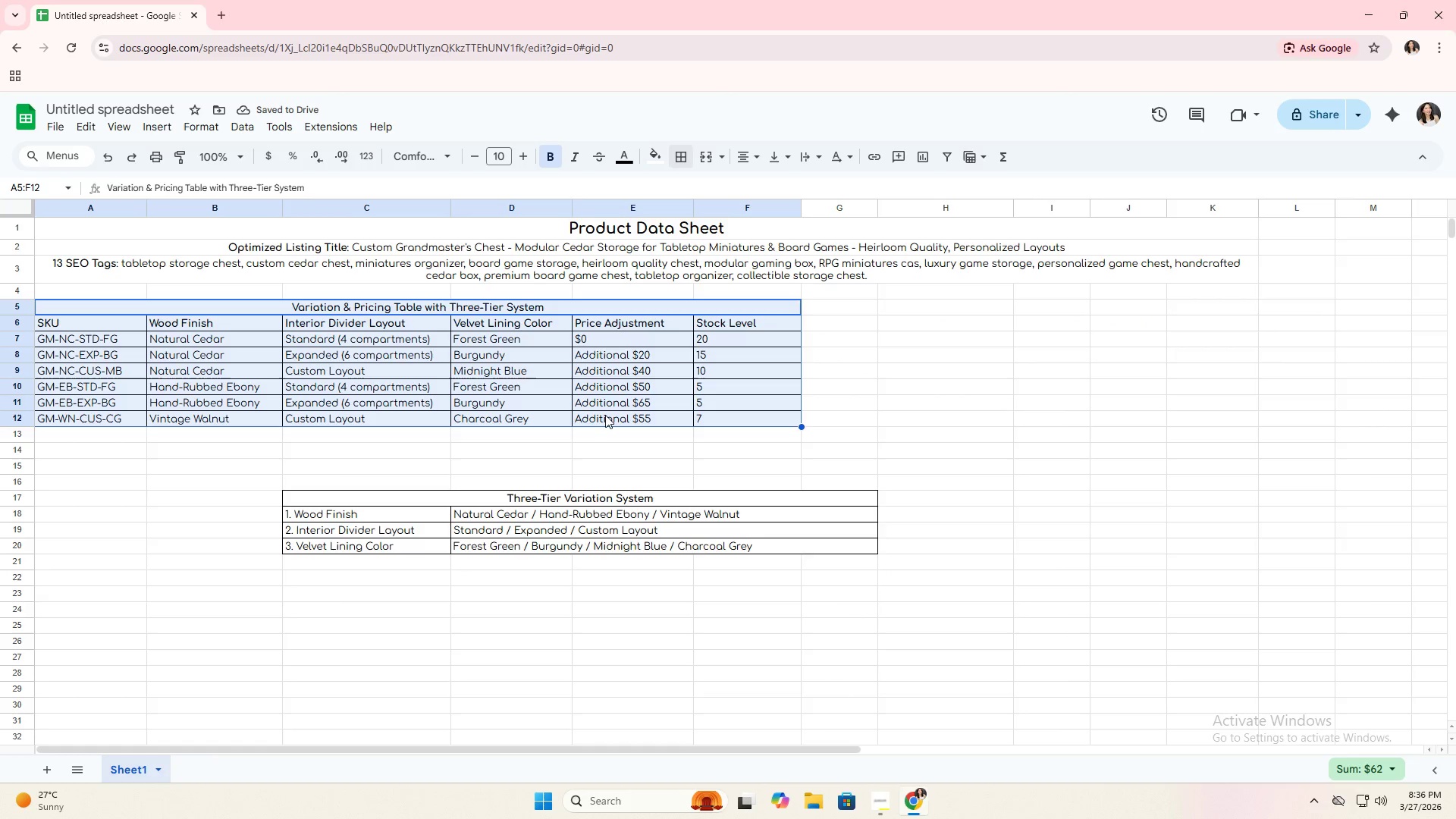 
key(Control+X)
 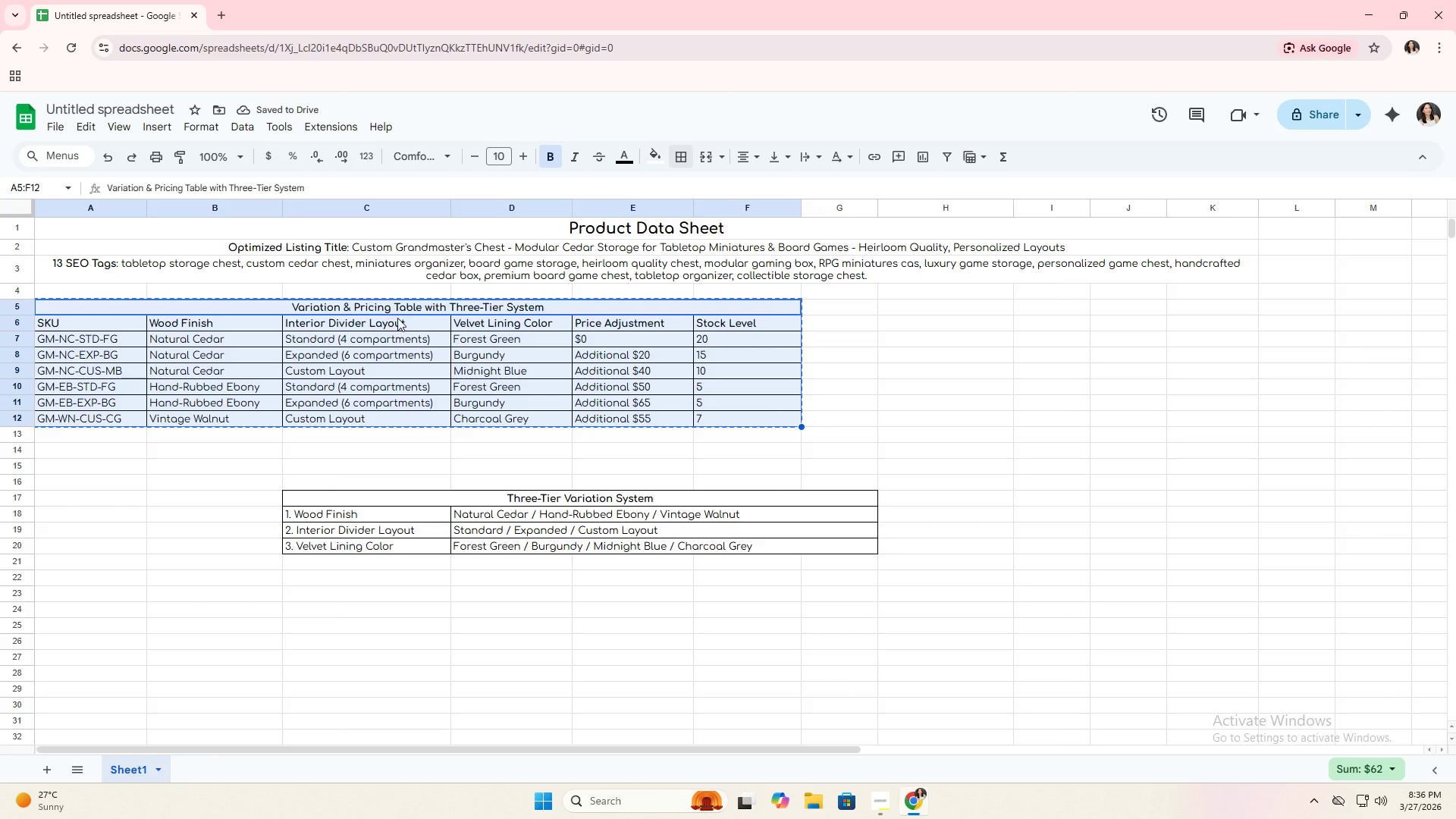 
left_click([416, 306])
 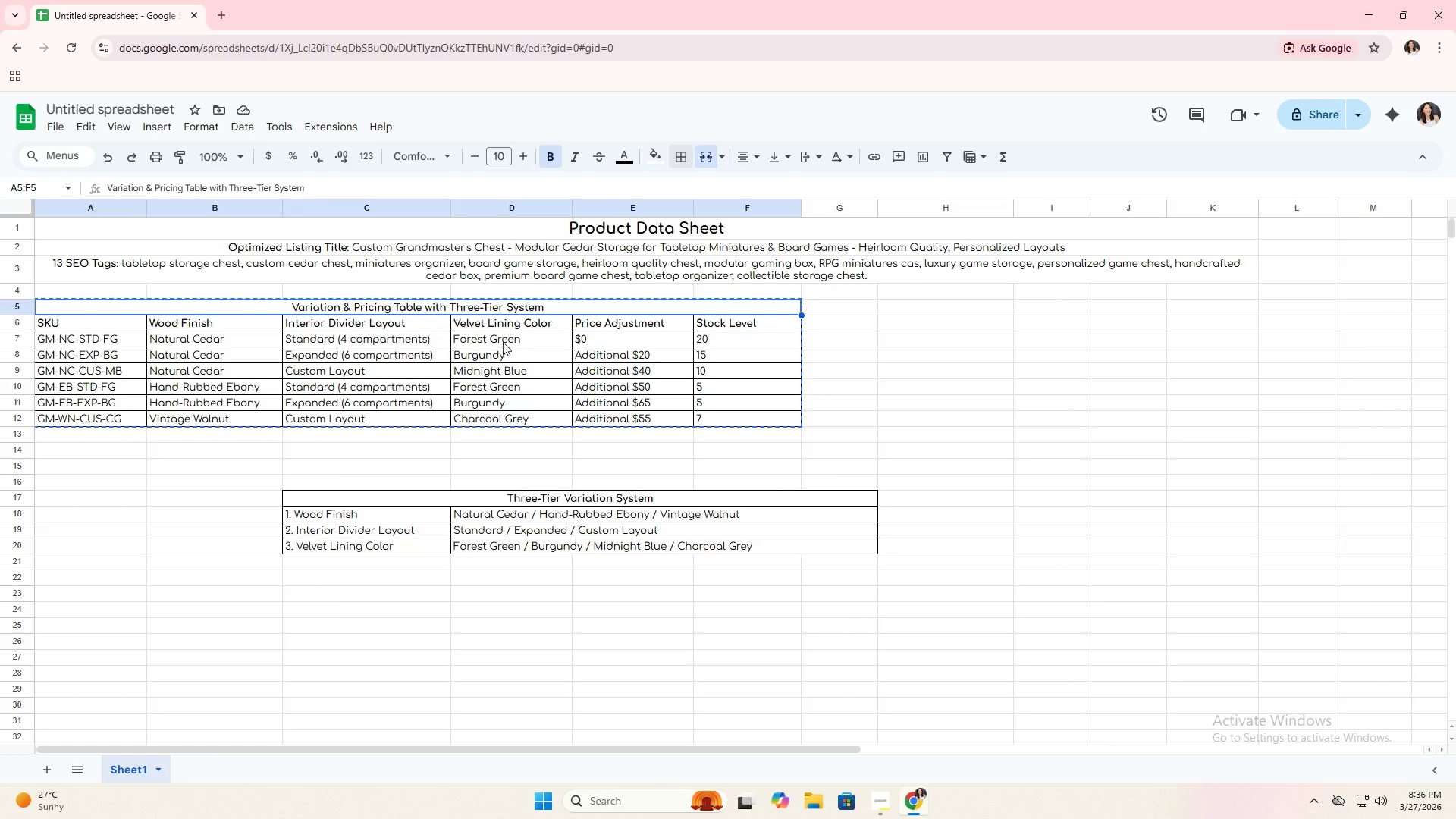 
left_click([423, 306])
 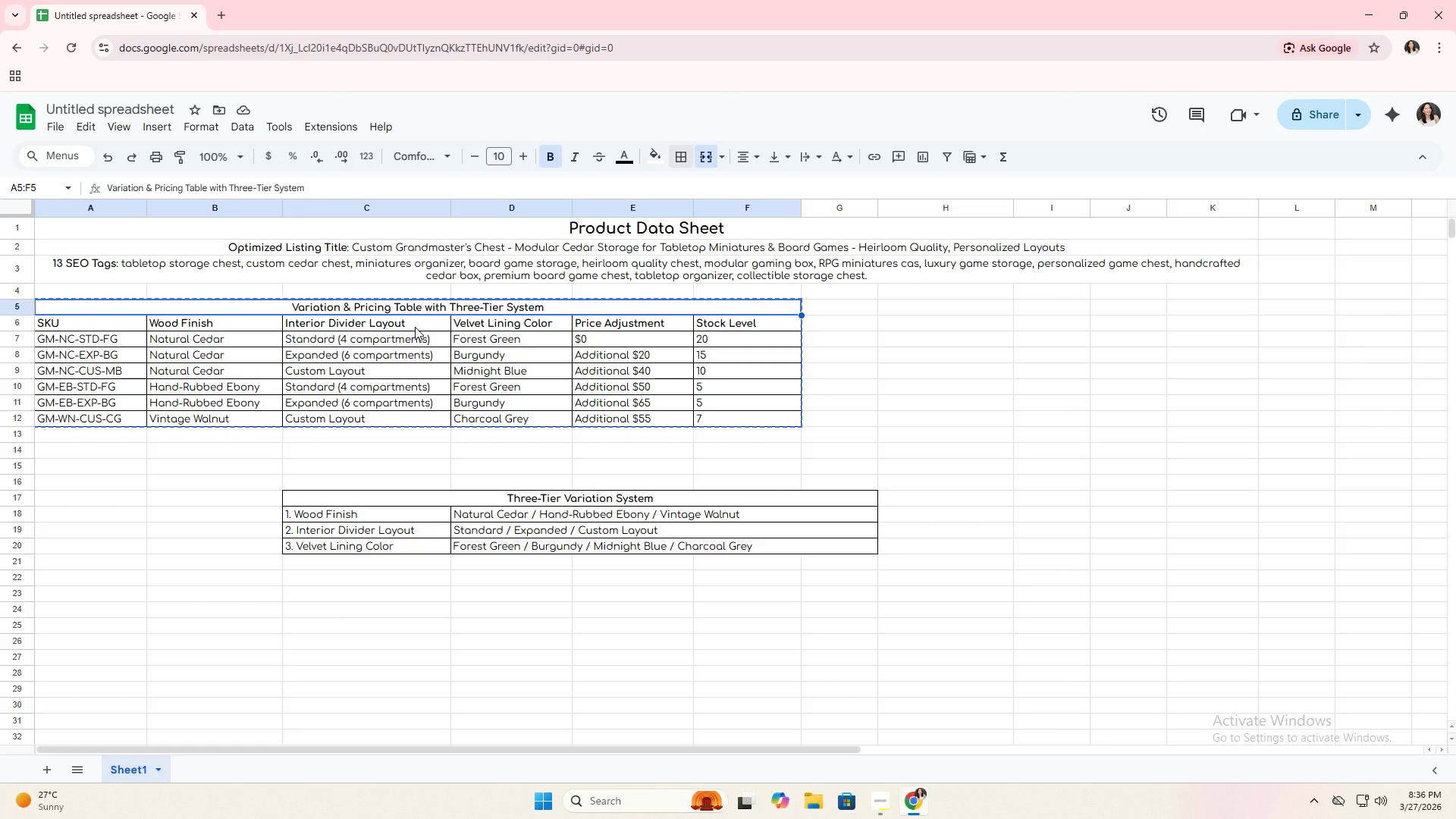 
key(Control+V)
 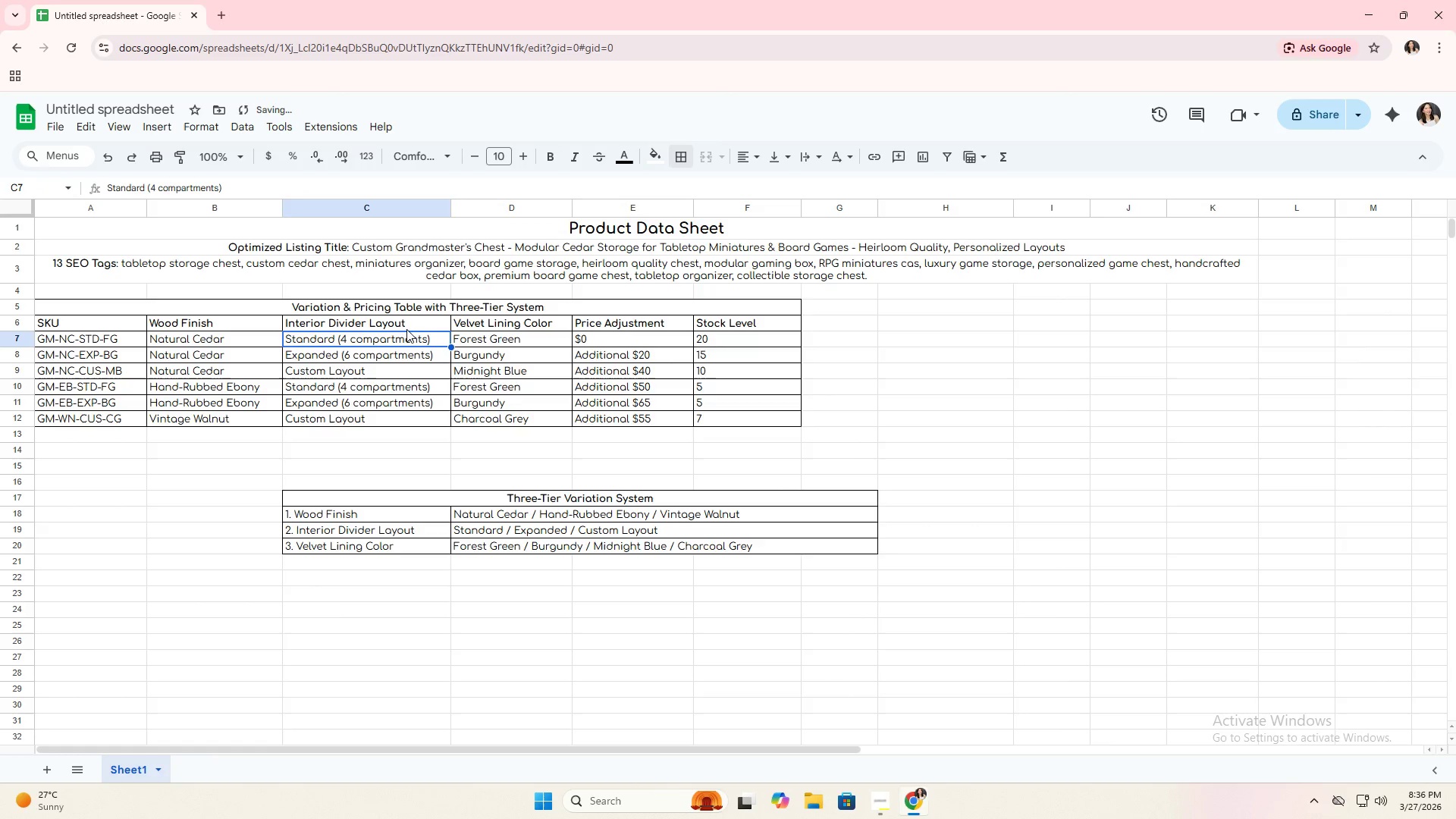 
double_click([406, 324])
 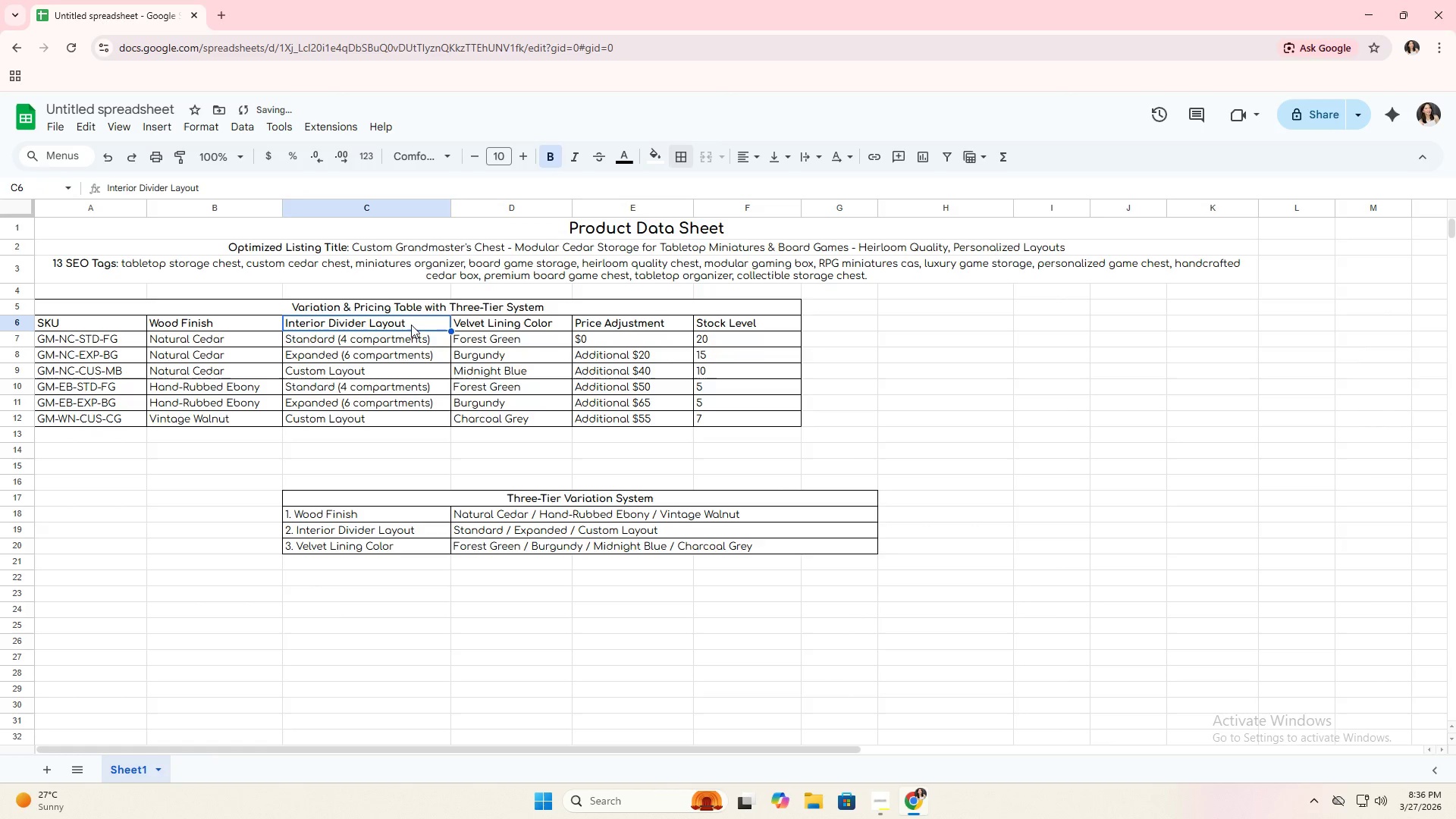 
key(Control+V)
 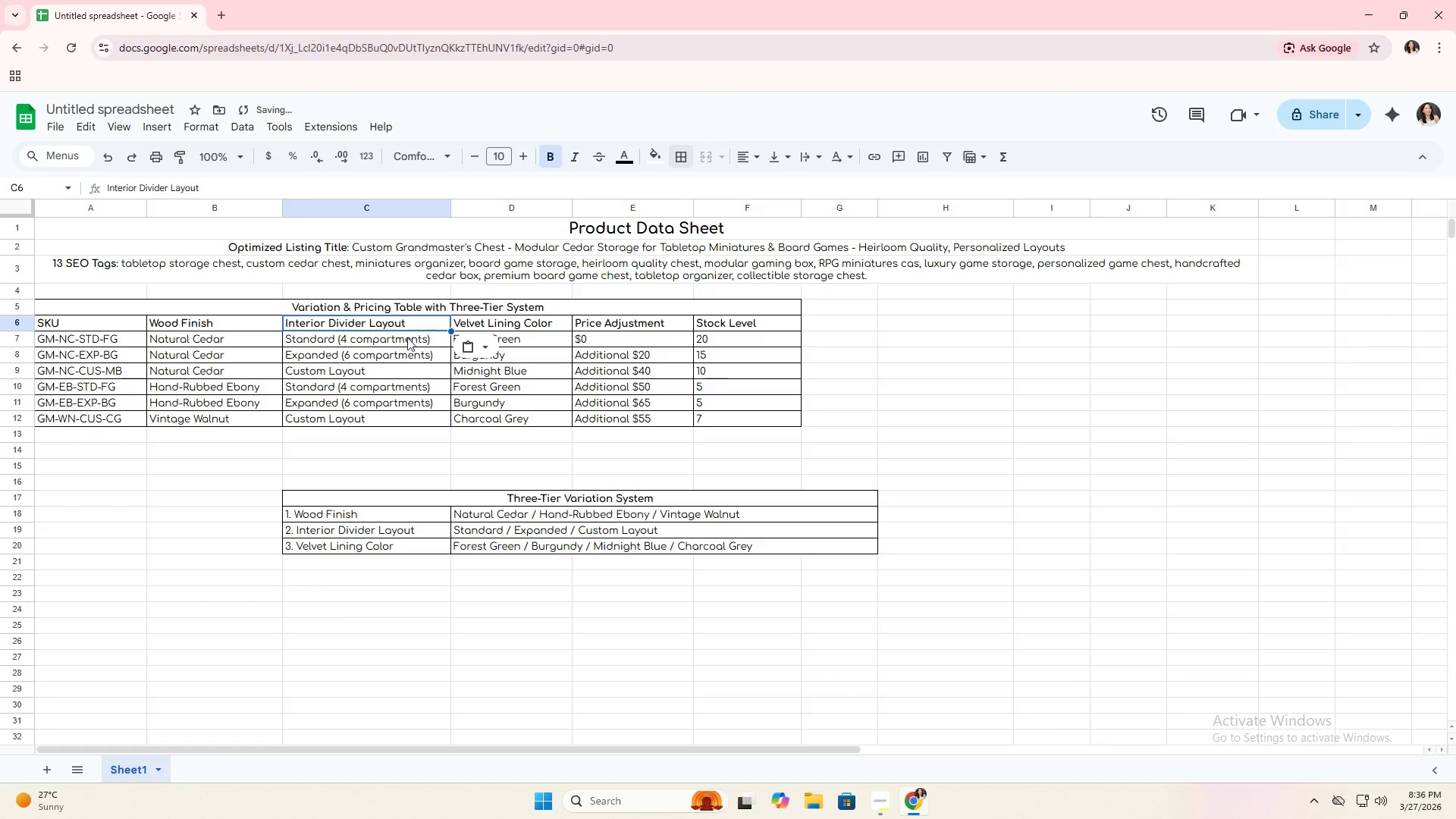 
left_click([324, 344])
 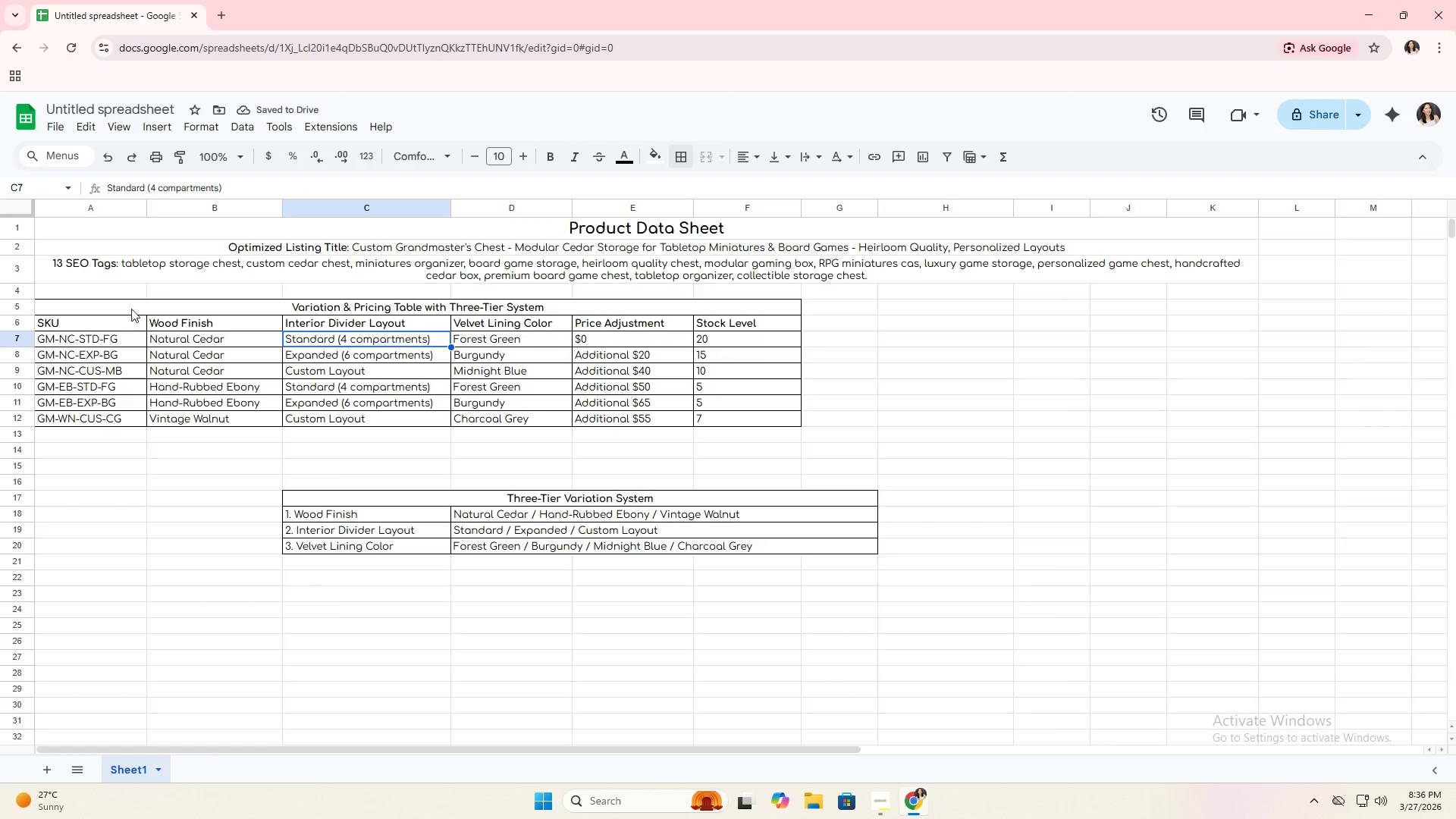 
left_click_drag(start_coordinate=[120, 307], to_coordinate=[598, 412])
 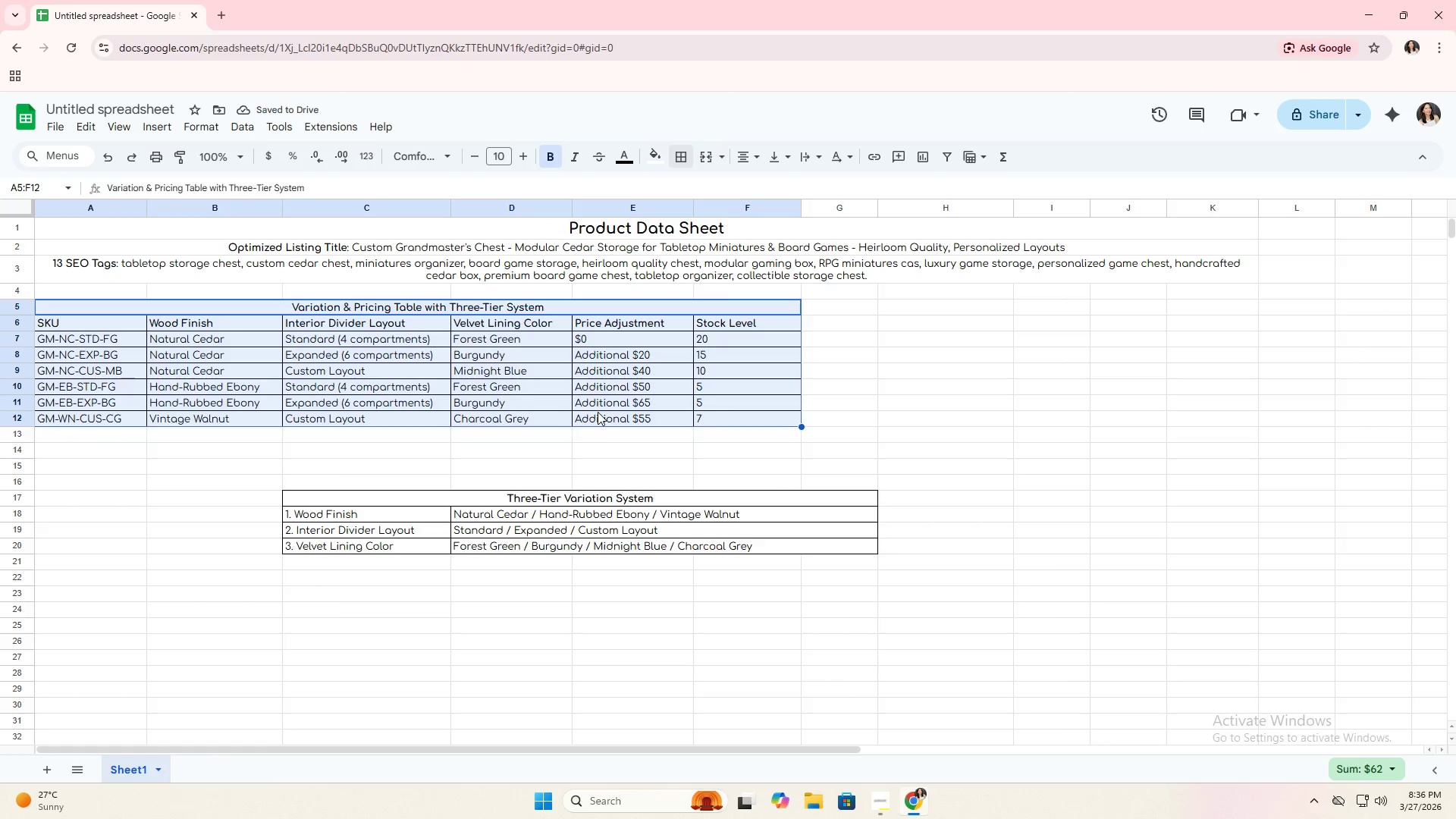 
key(Control+X)
 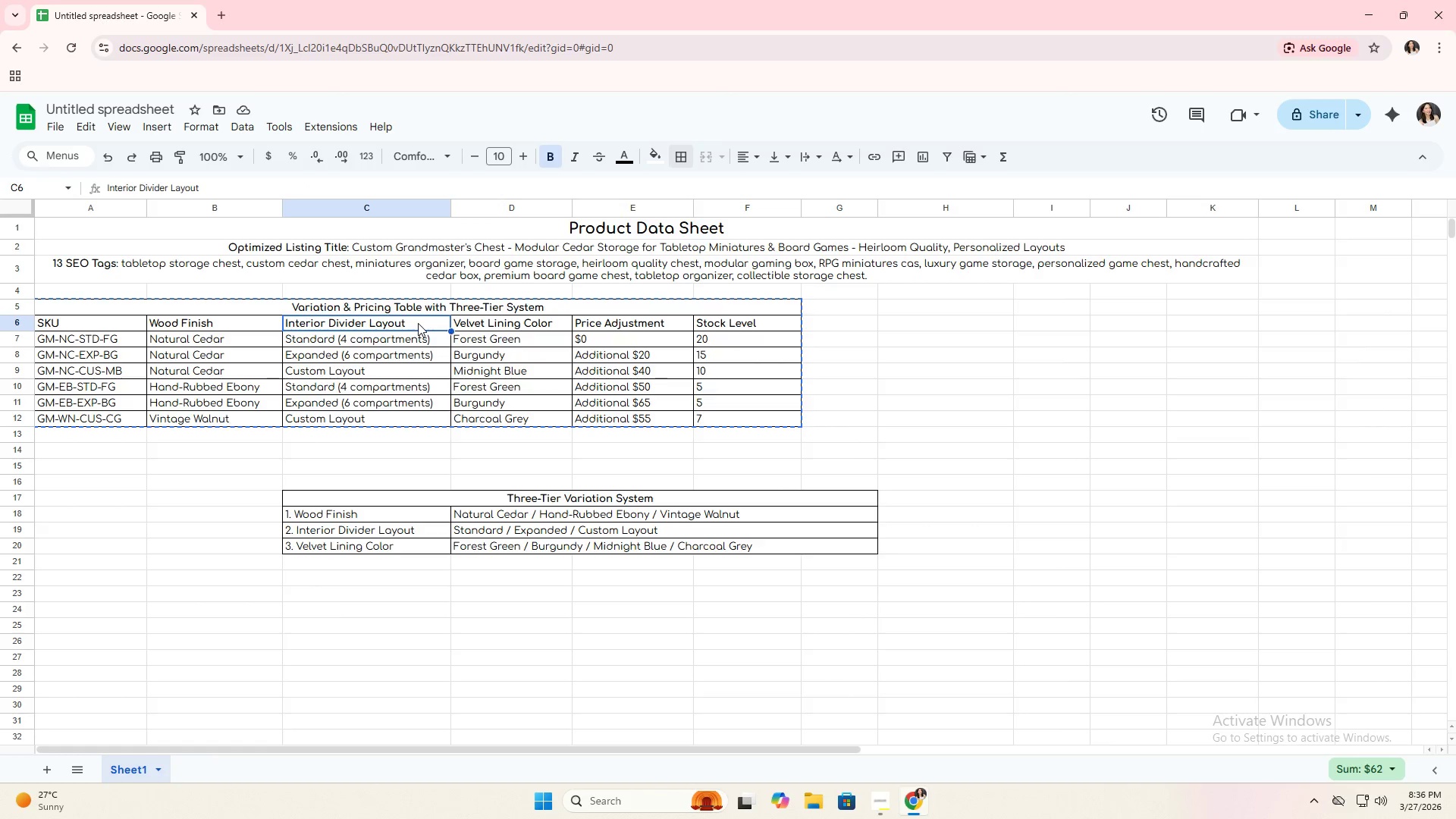 
key(Control+V)
 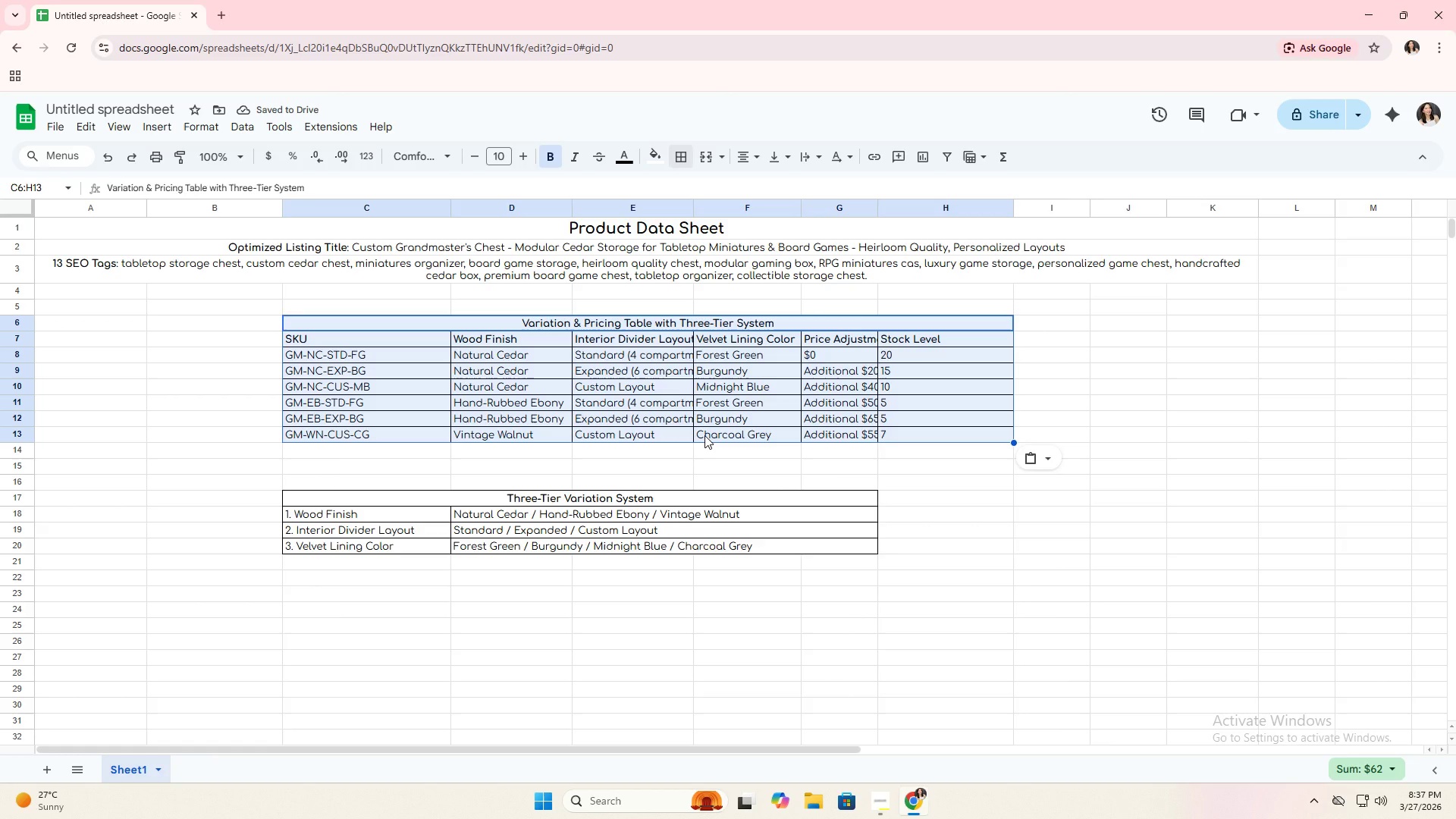 
wait(7.98)
 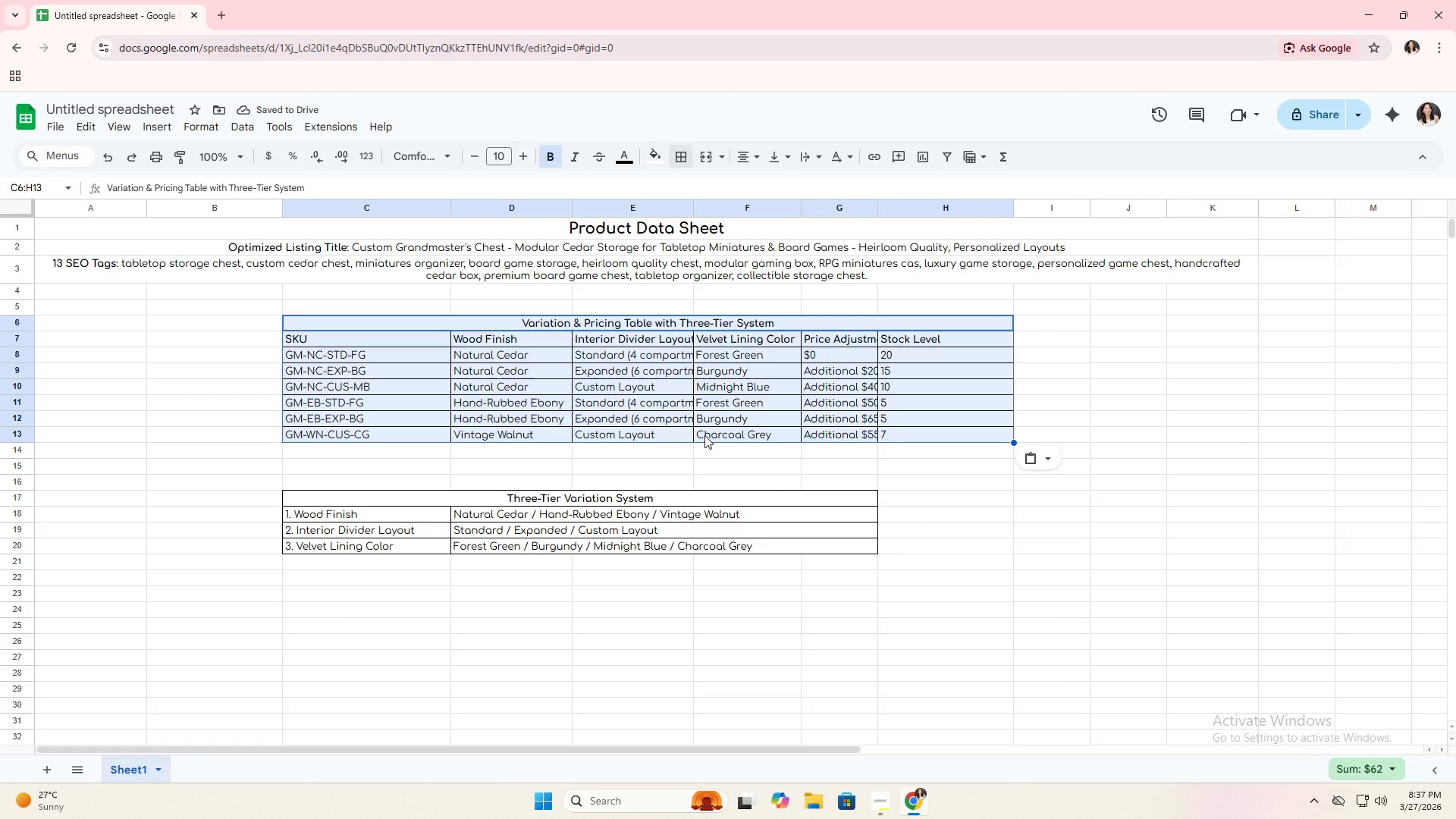 
left_click_drag(start_coordinate=[388, 497], to_coordinate=[567, 539])
 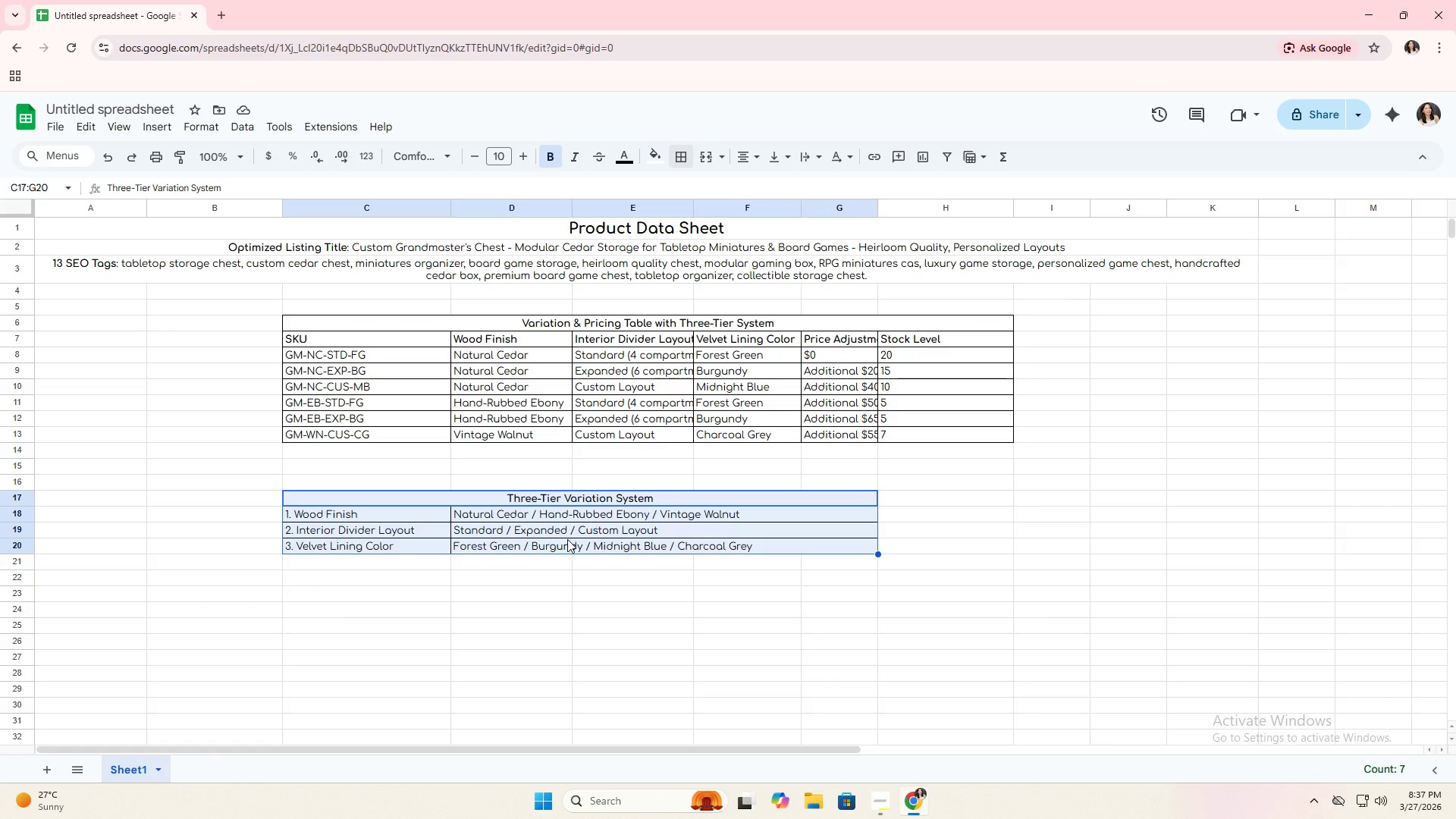 
key(Control+X)
 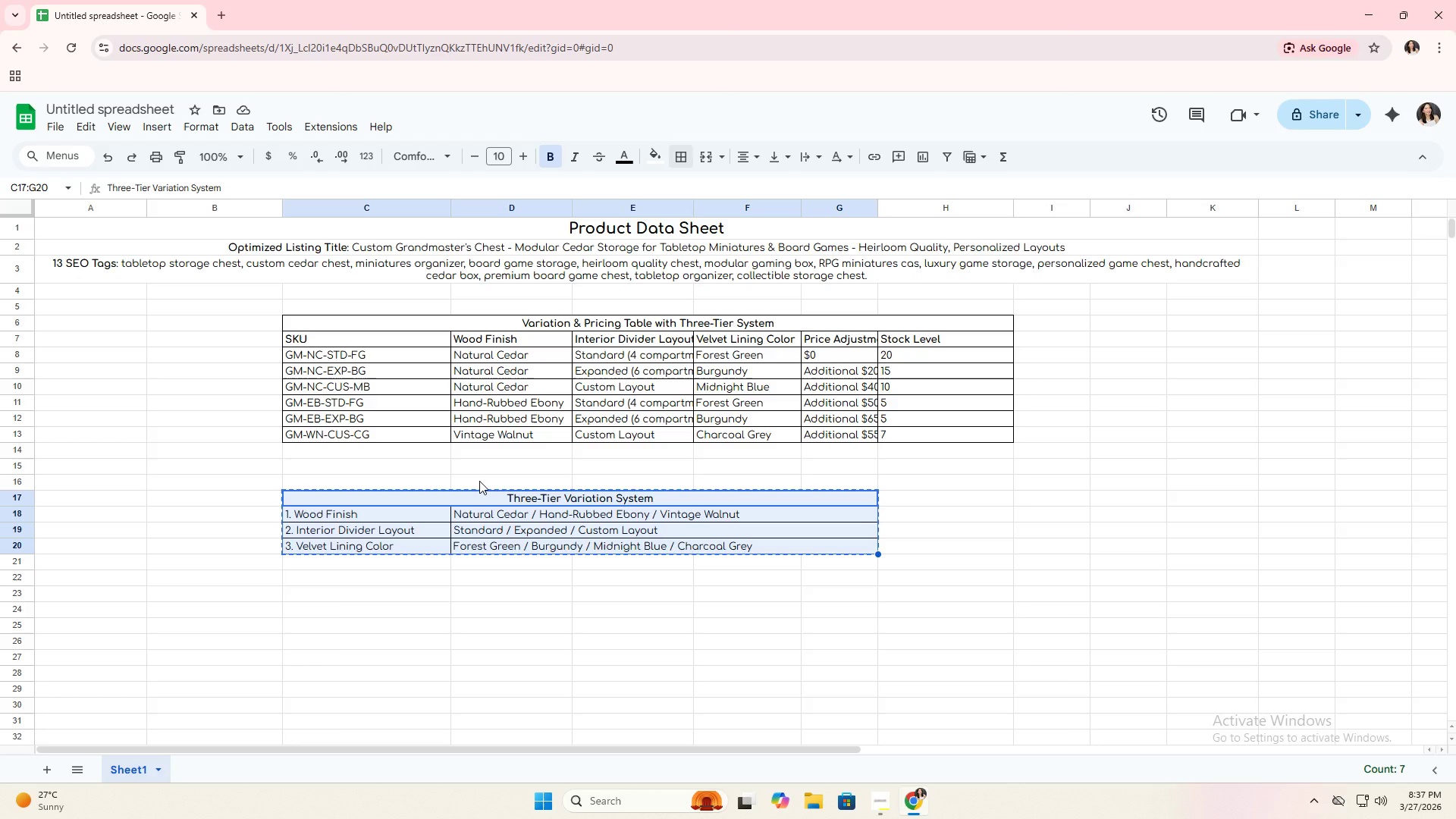 
left_click([479, 481])
 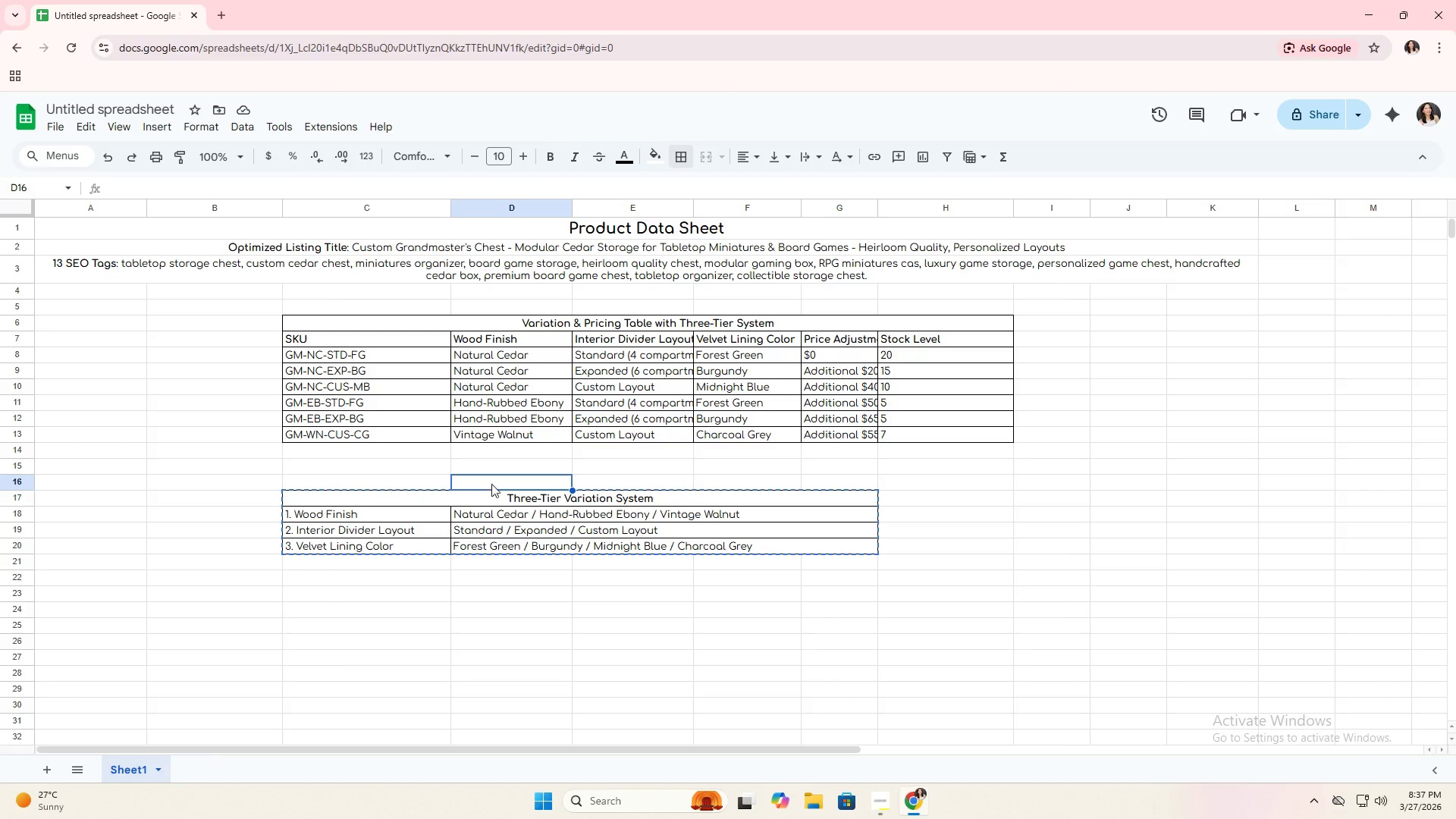 
key(Control+V)
 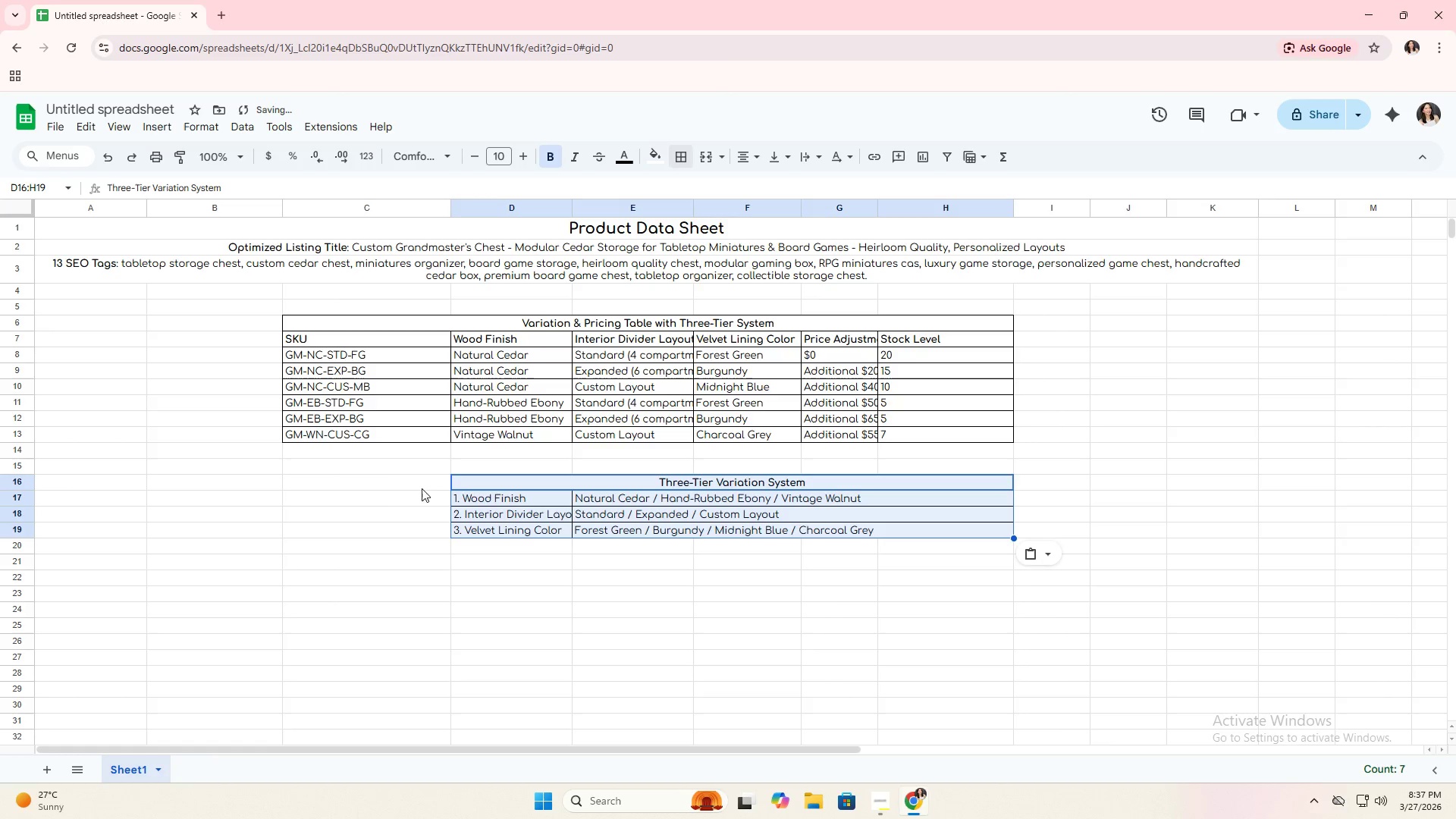 
left_click([396, 477])
 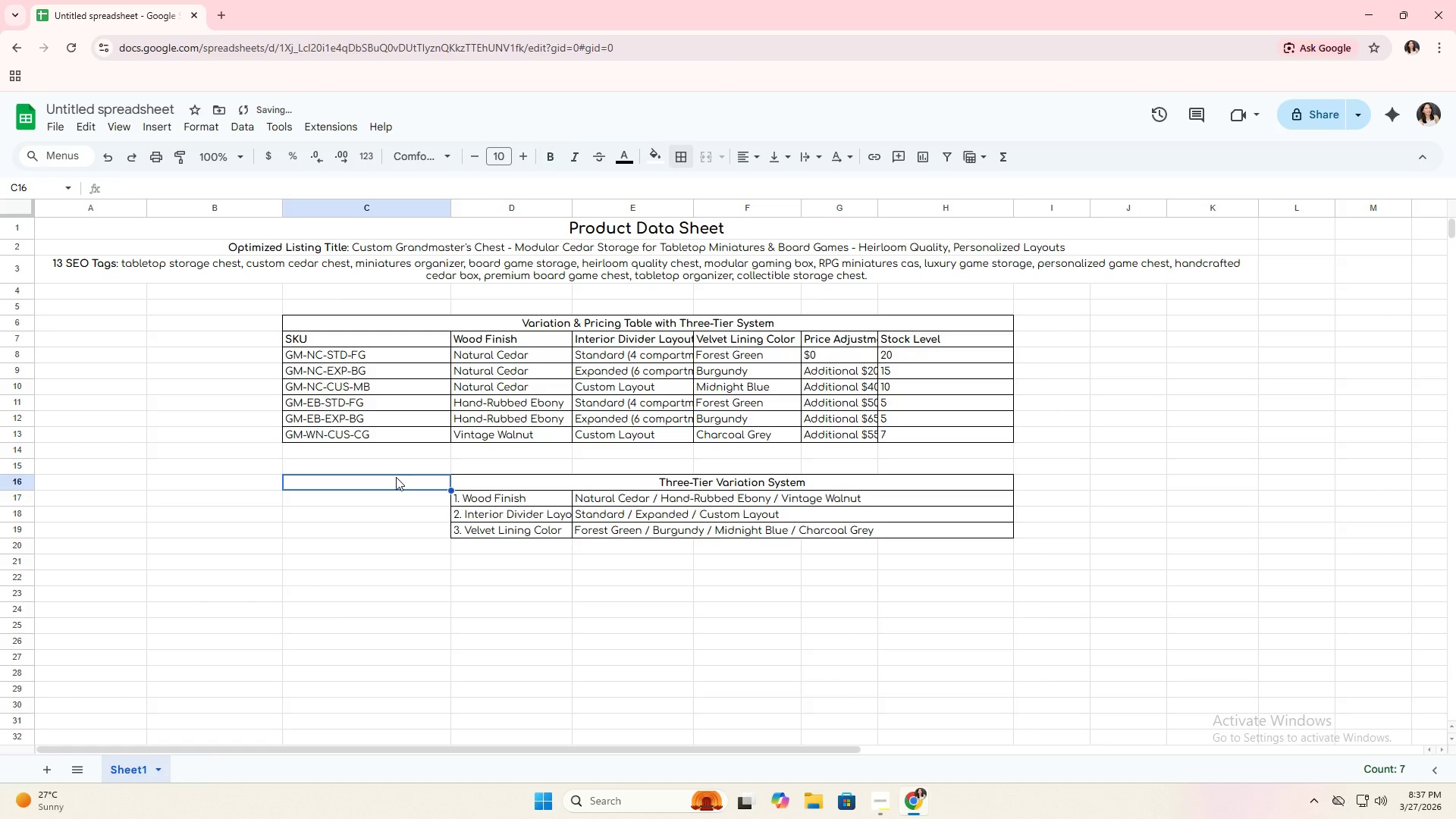 
key(Control+ControlLeft)
 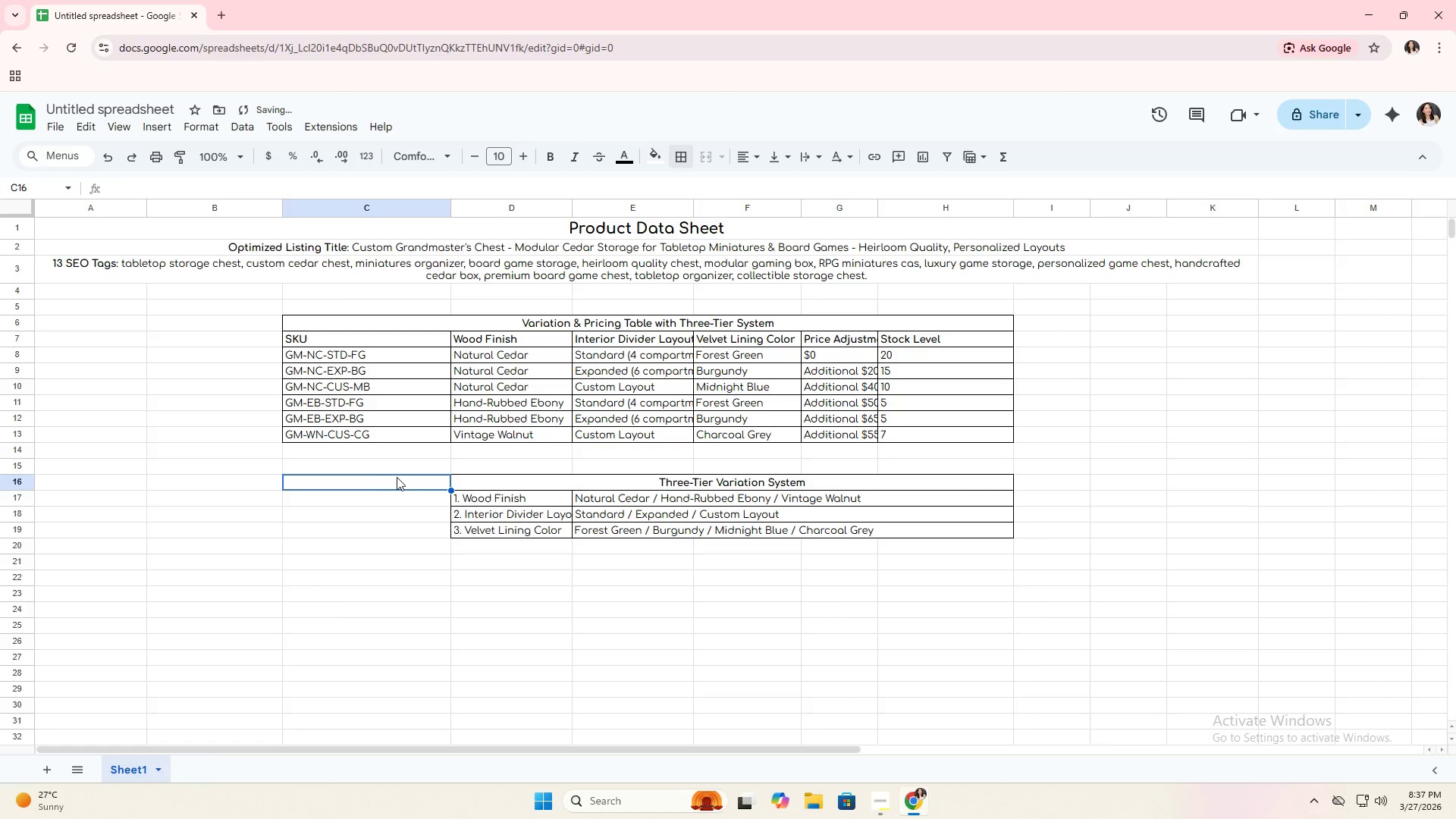 
key(Control+V)
 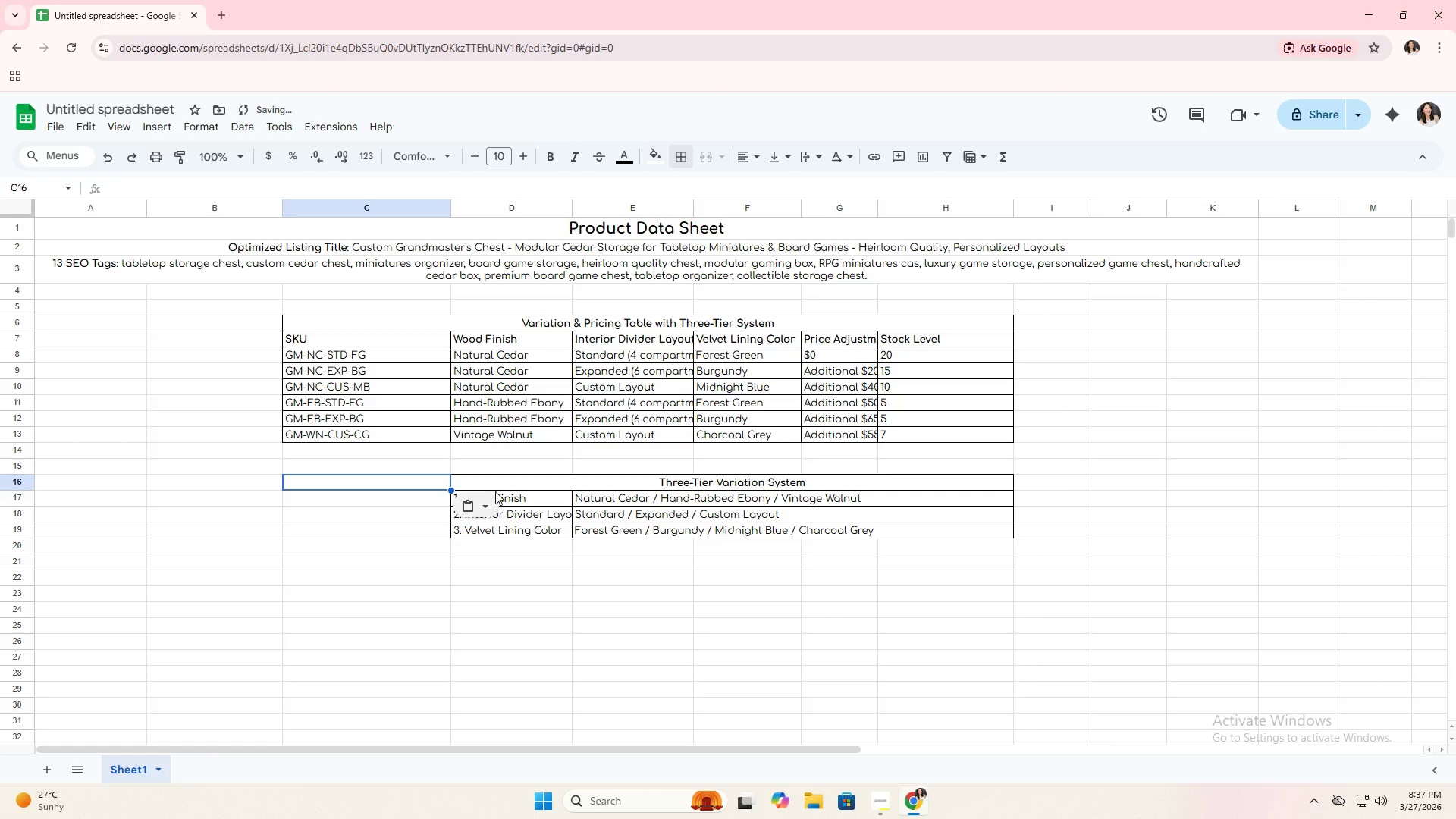 
left_click_drag(start_coordinate=[482, 480], to_coordinate=[648, 526])
 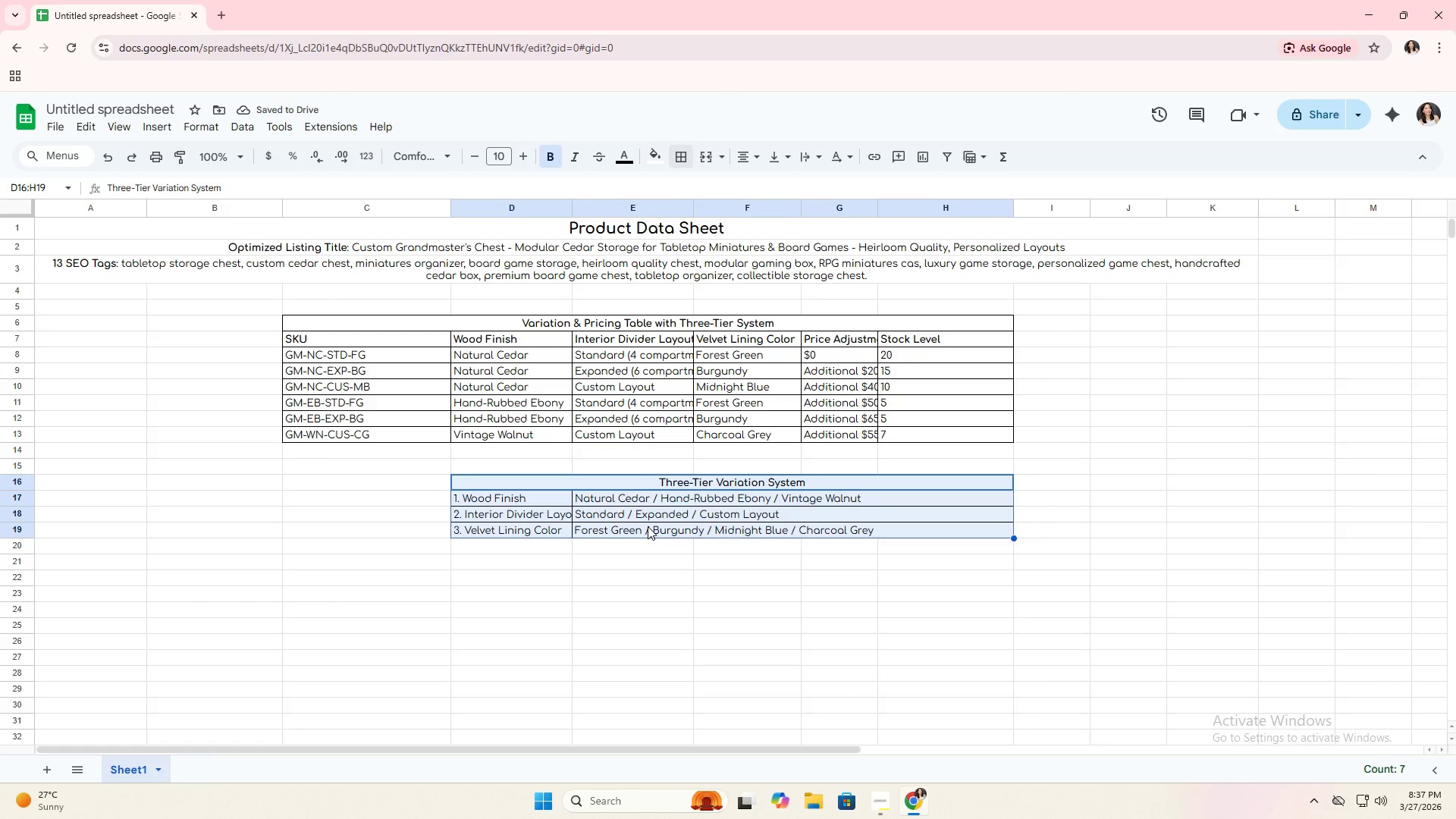 
key(Control+X)
 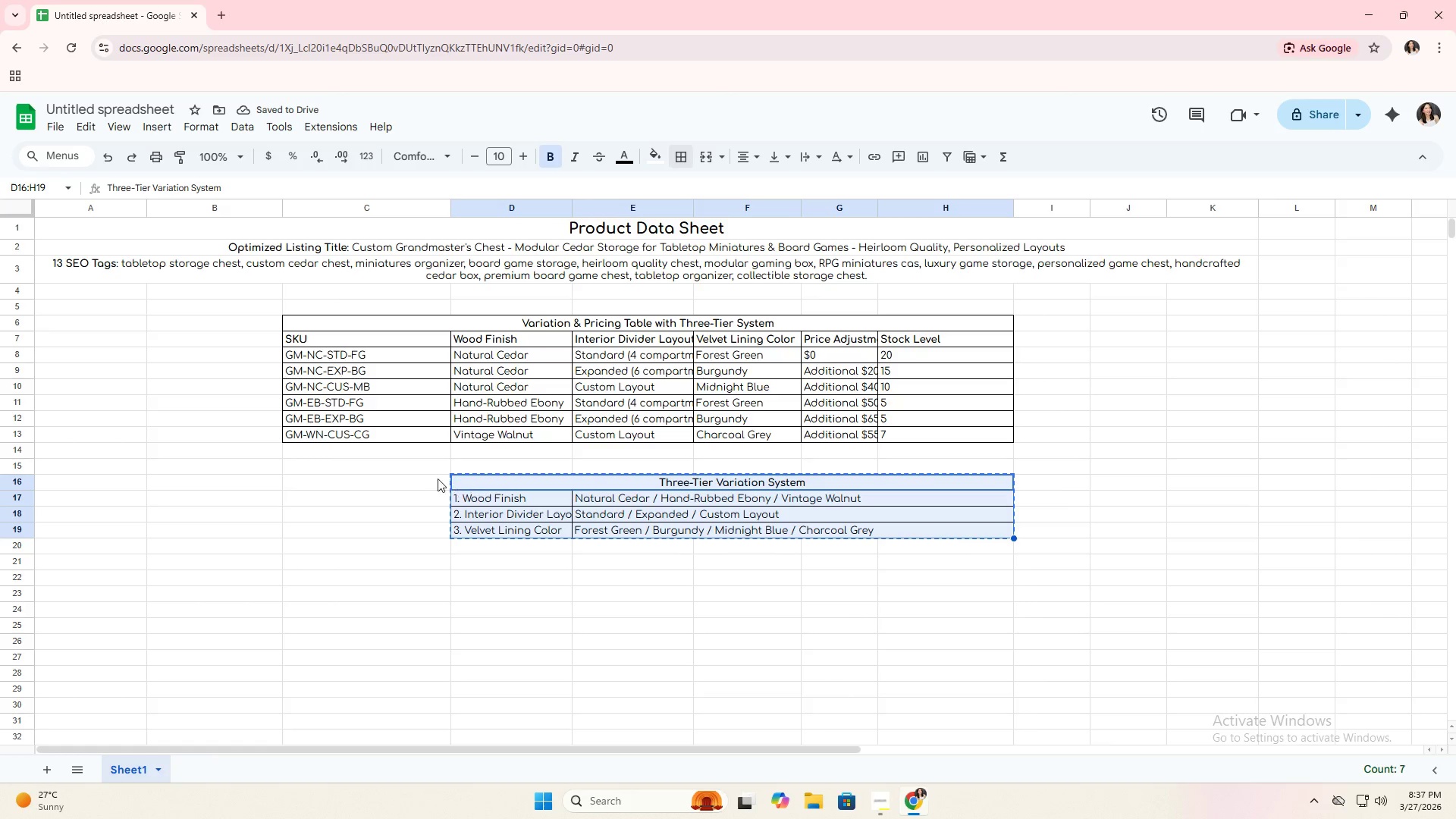 
left_click([435, 479])
 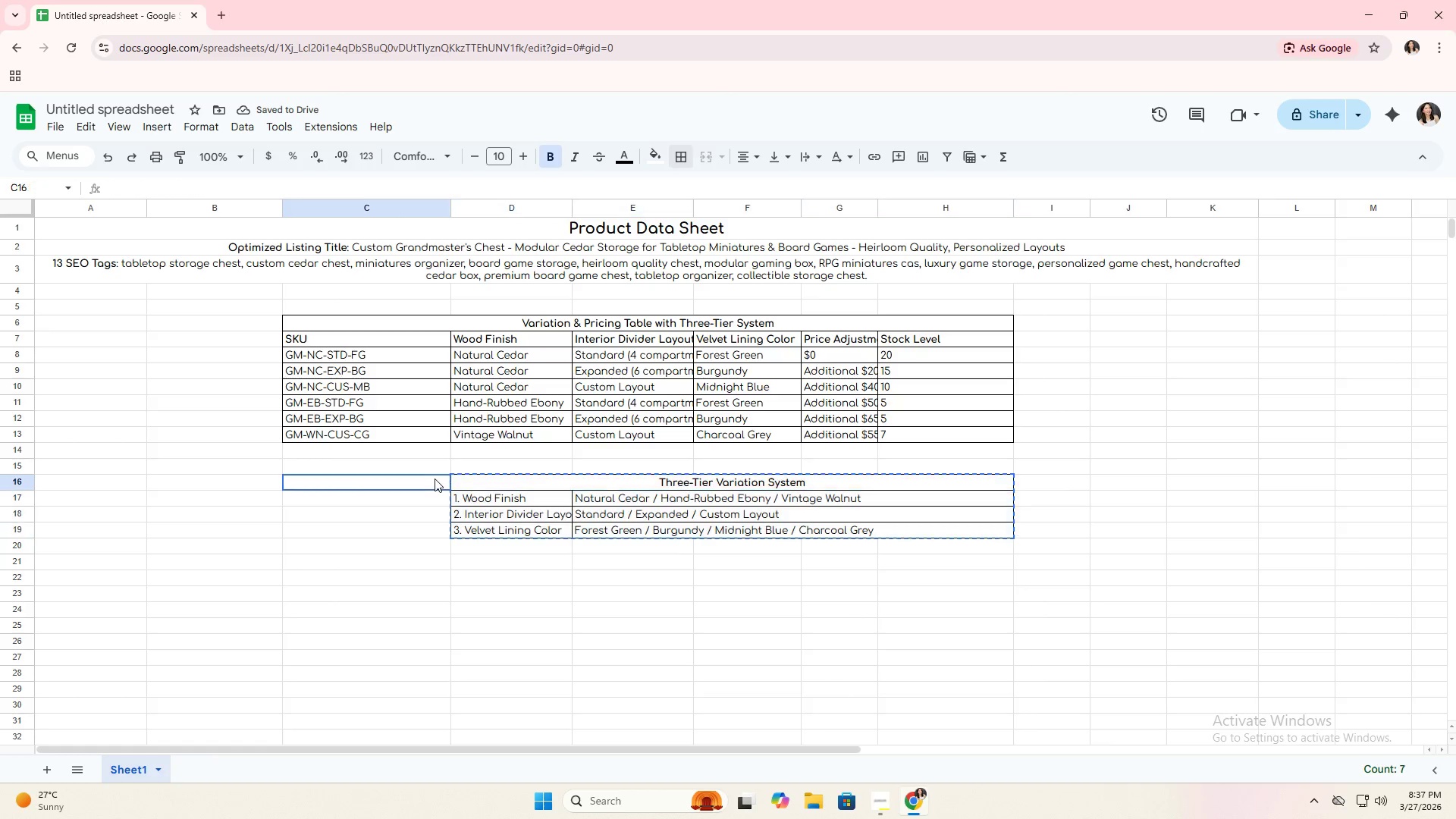 
key(Control+V)
 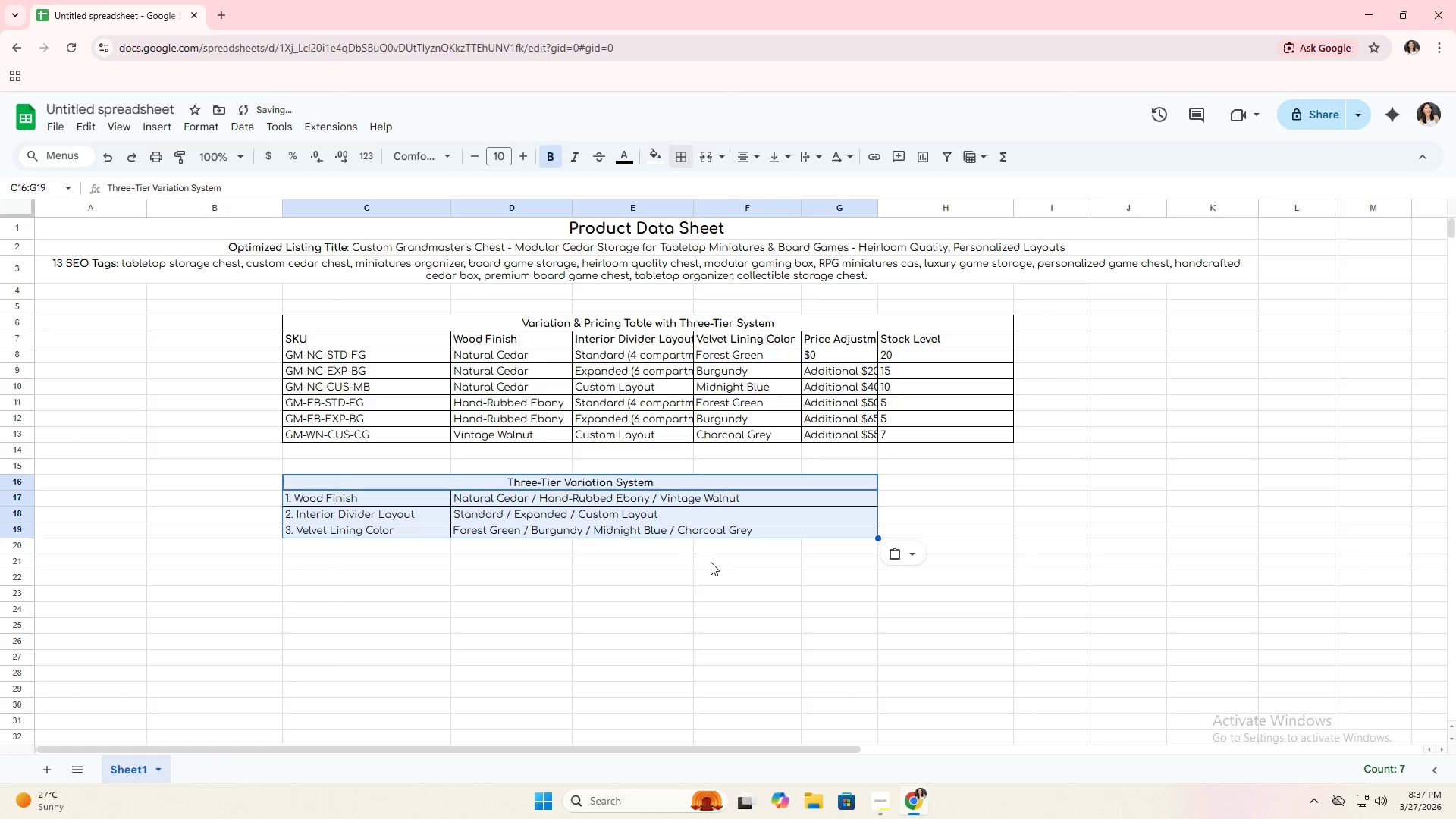 
left_click([729, 577])
 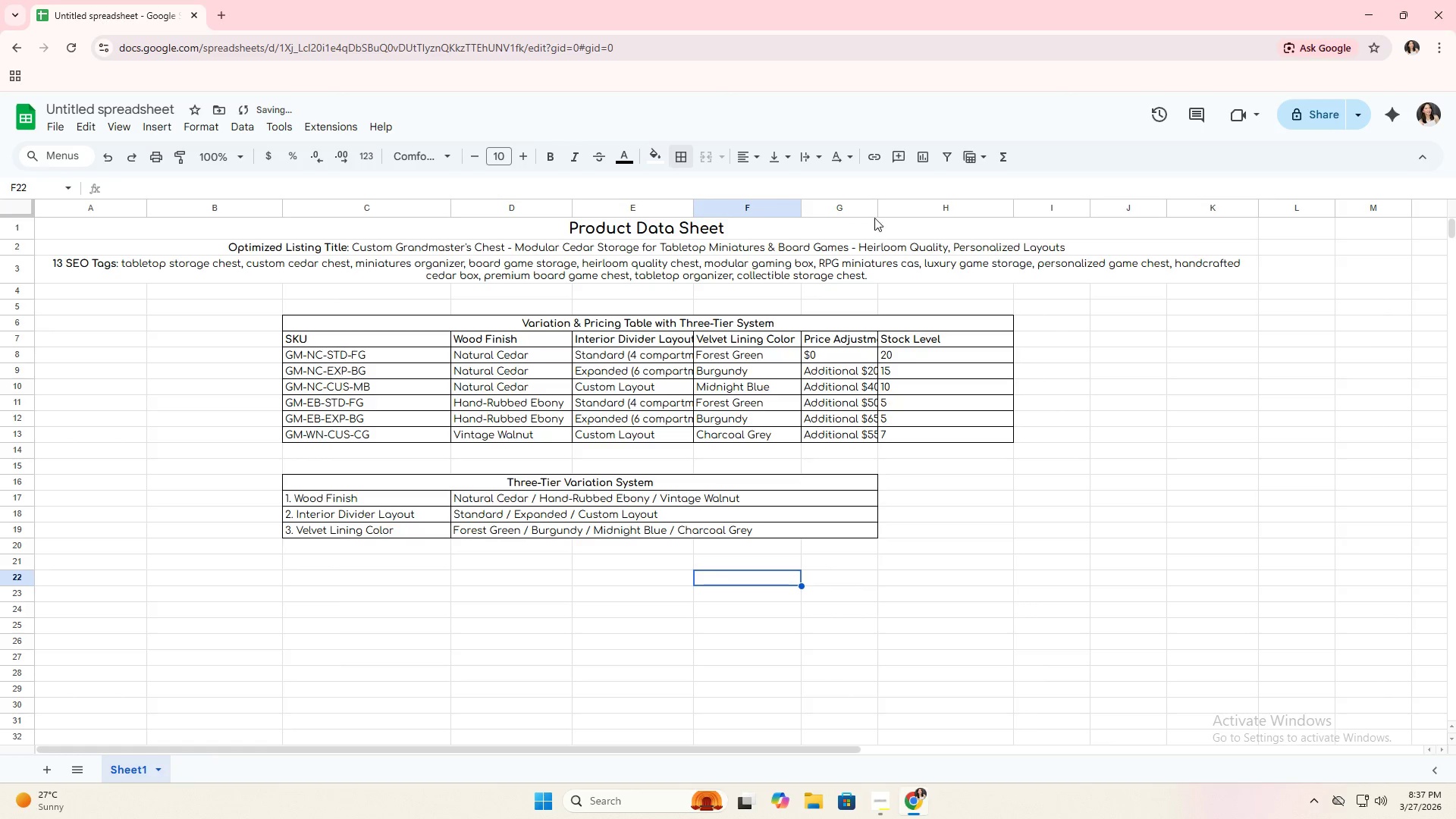 
double_click([874, 212])
 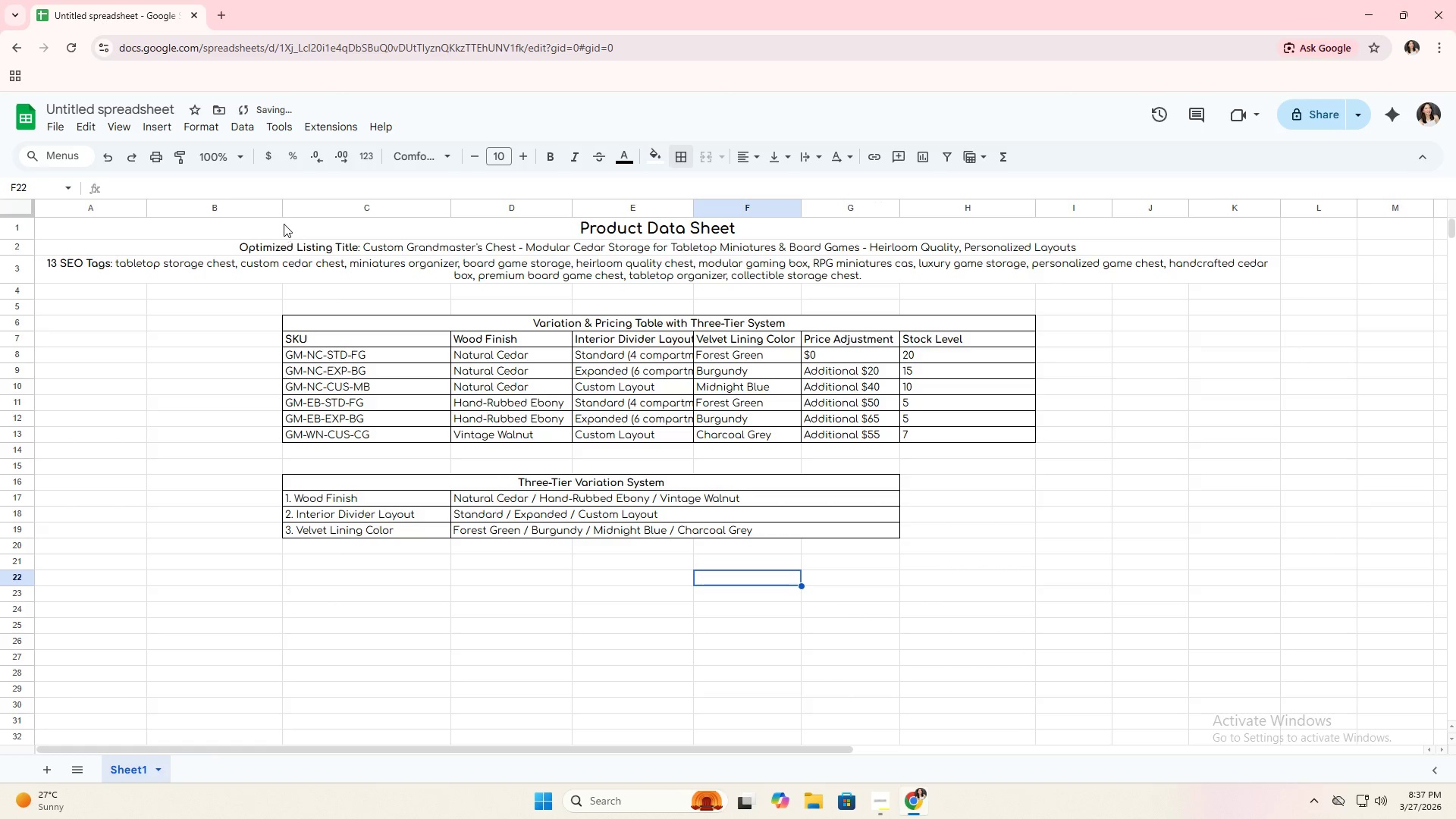 
left_click_drag(start_coordinate=[282, 213], to_coordinate=[273, 216])
 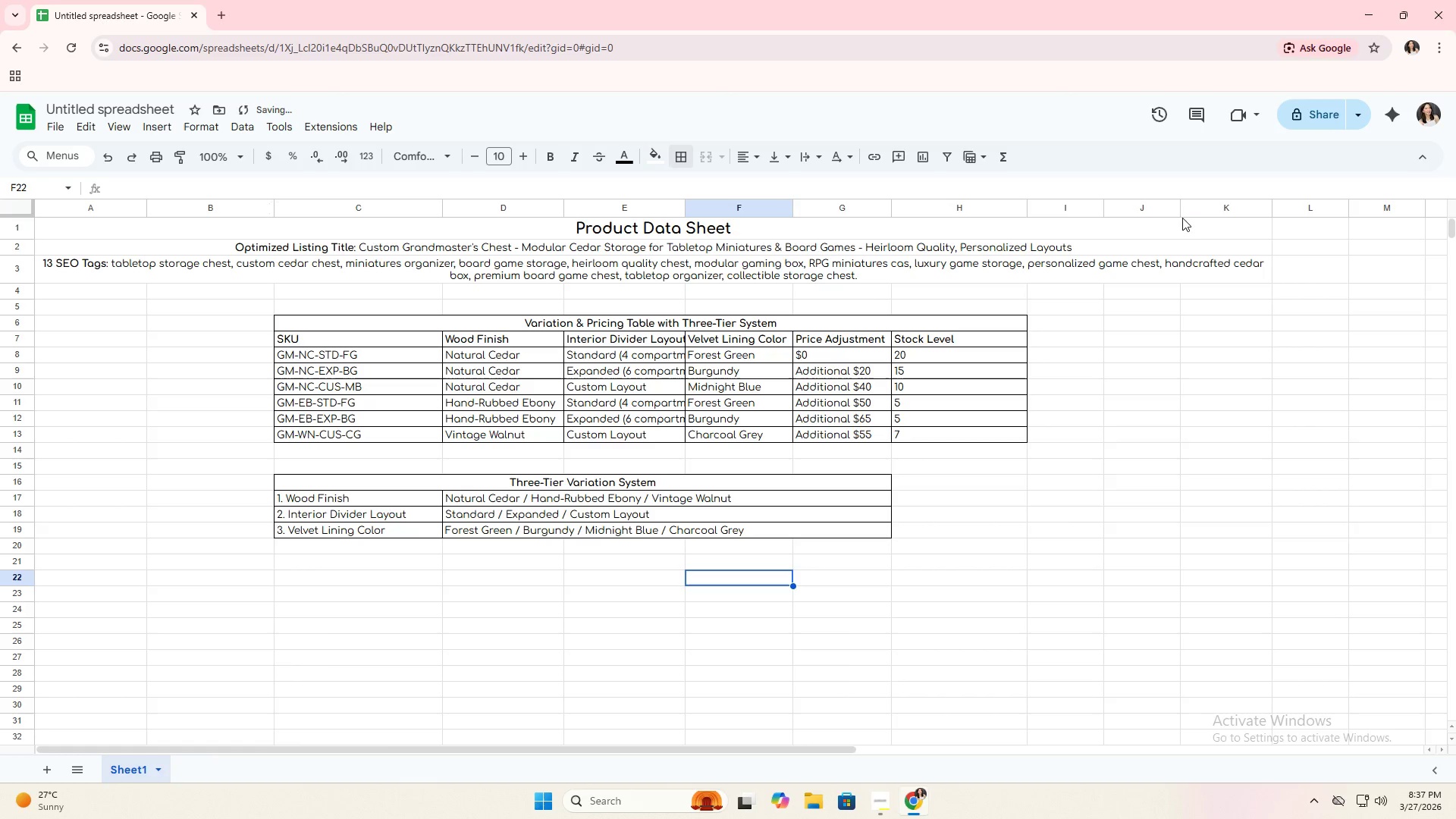 
left_click_drag(start_coordinate=[1181, 211], to_coordinate=[1164, 218])
 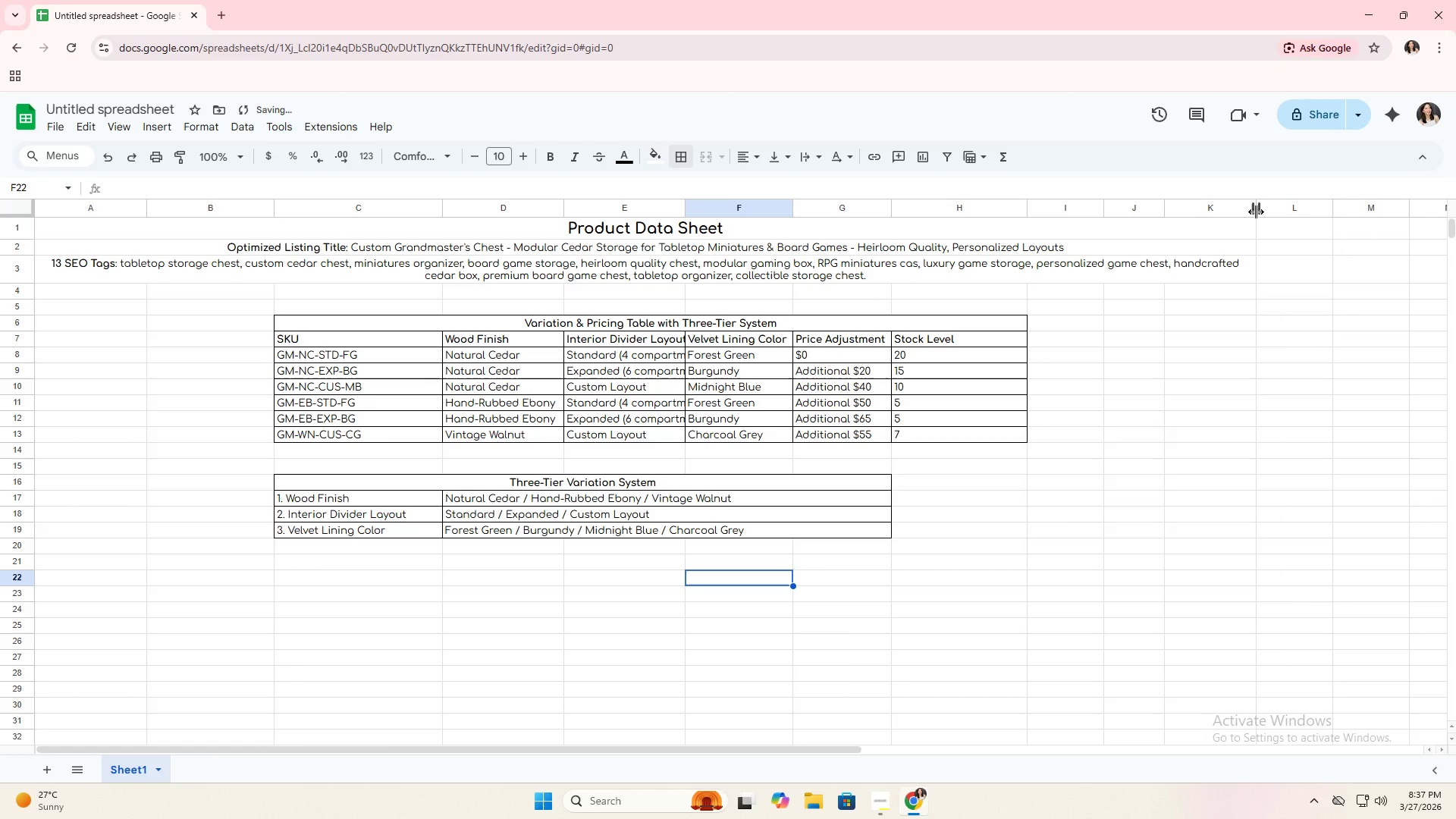 
left_click_drag(start_coordinate=[1256, 212], to_coordinate=[1225, 211])
 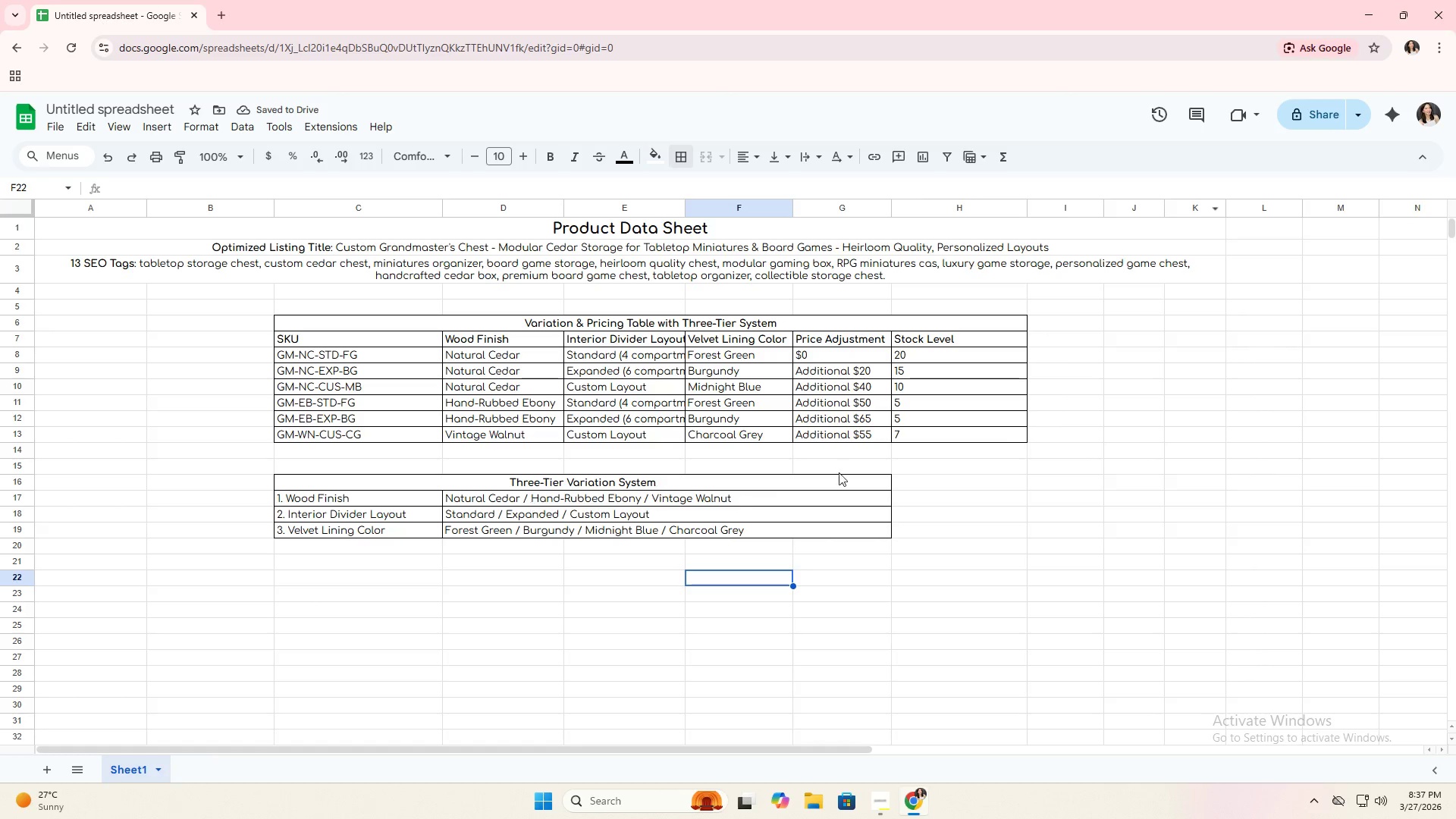 
wait(5.45)
 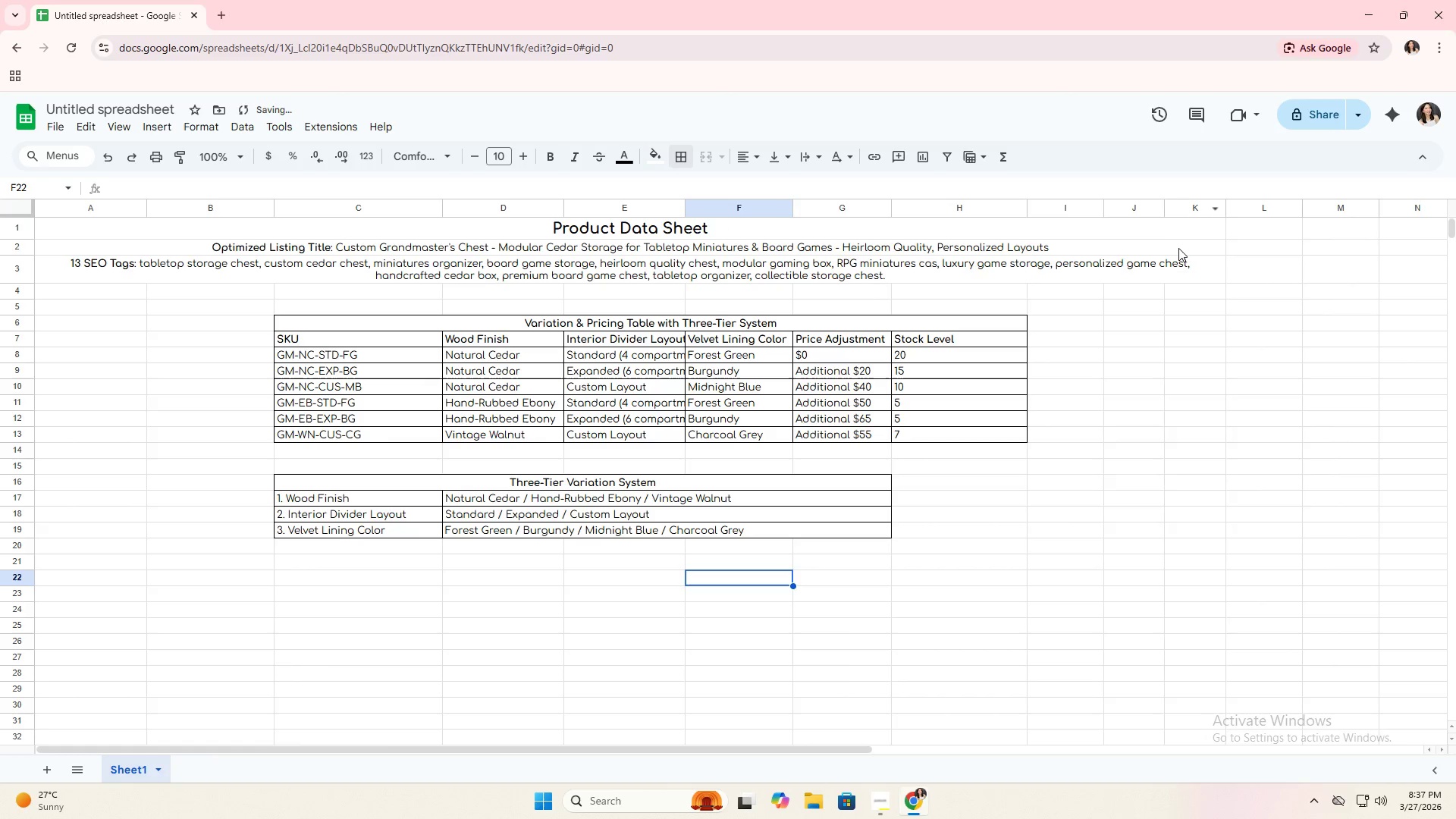 
left_click_drag(start_coordinate=[1030, 209], to_coordinate=[990, 211])
 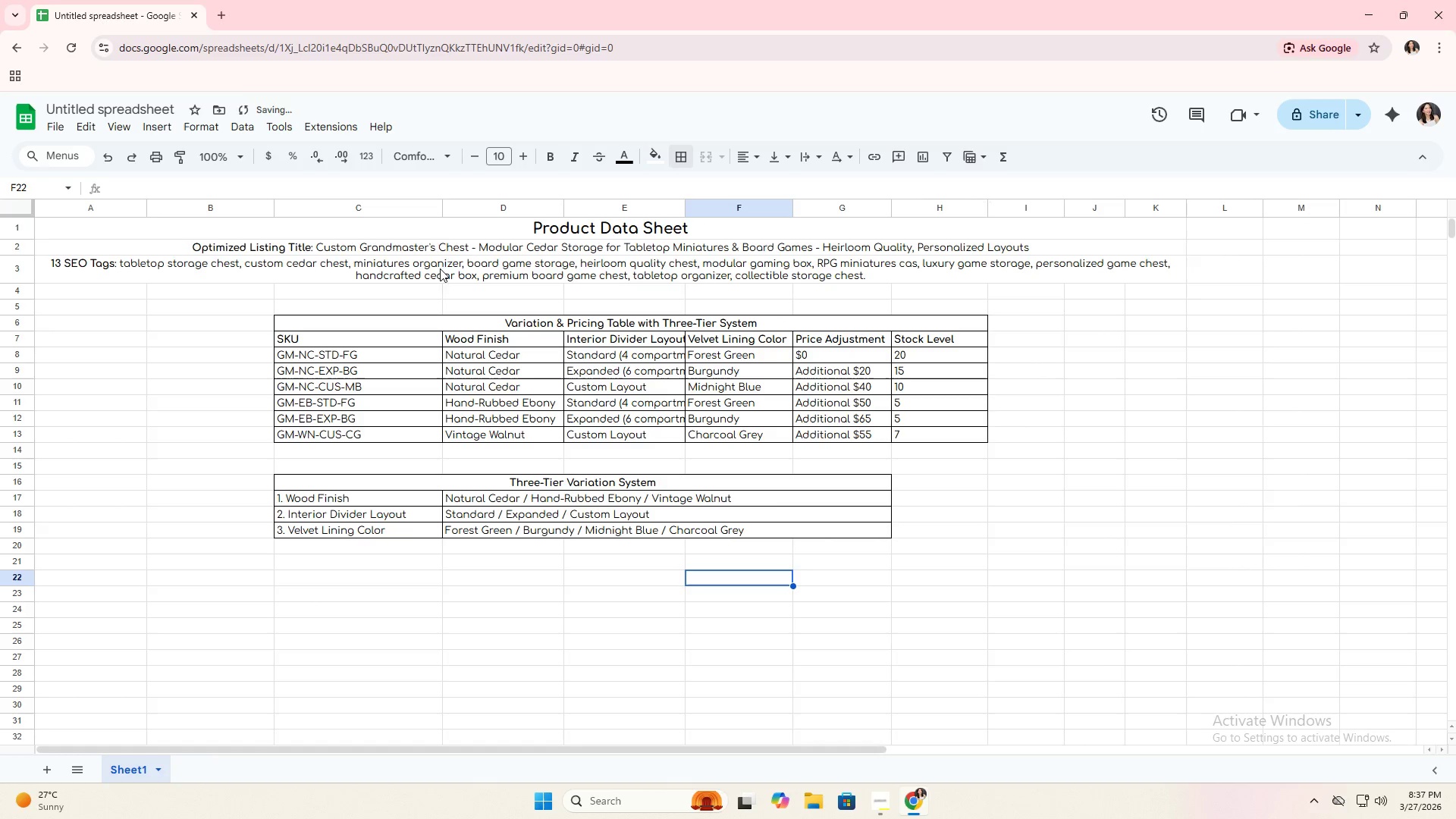 
left_click_drag(start_coordinate=[442, 210], to_coordinate=[411, 210])
 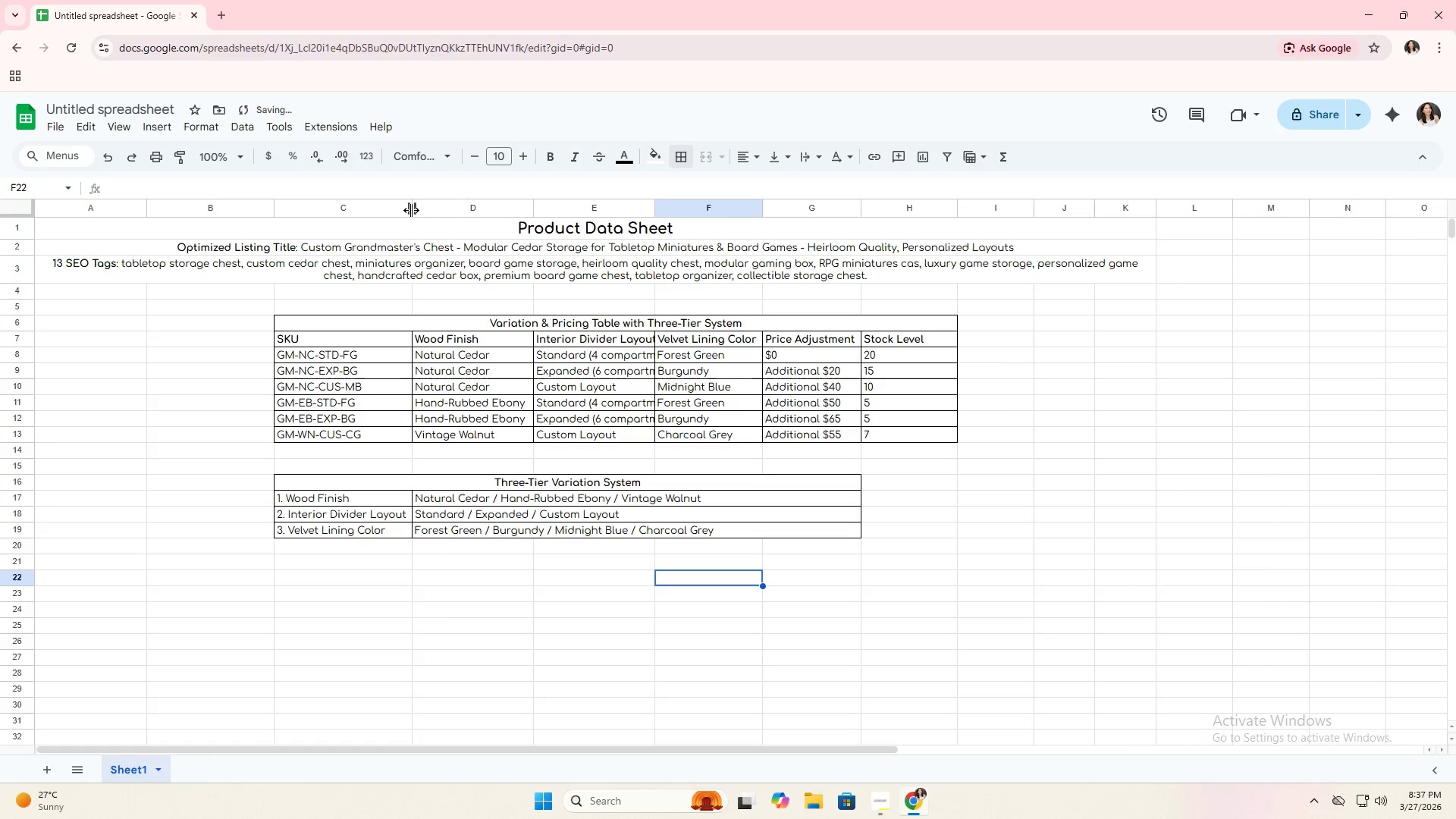 
left_click_drag(start_coordinate=[411, 210], to_coordinate=[395, 215])
 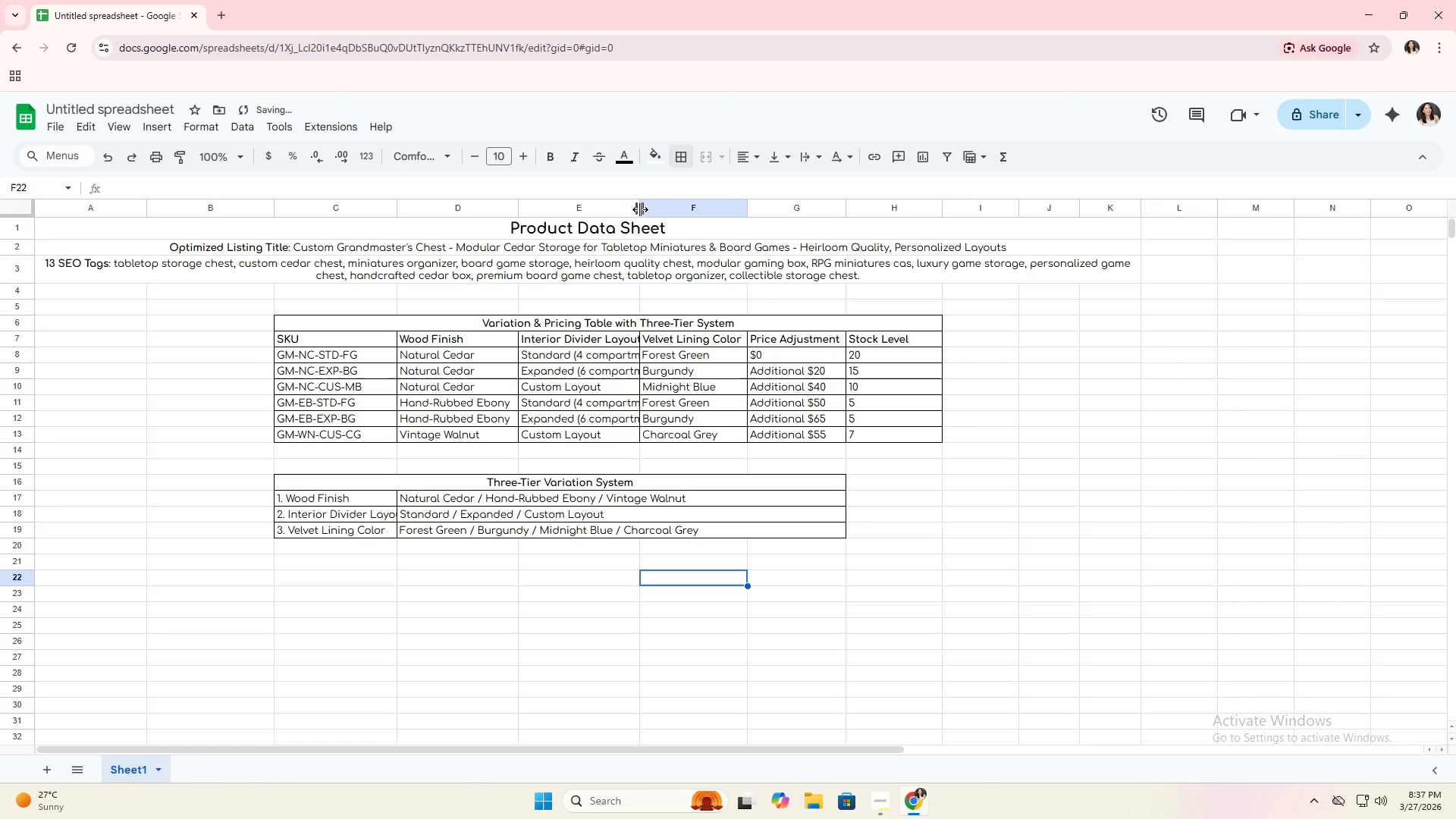 
left_click_drag(start_coordinate=[642, 209], to_coordinate=[653, 207])
 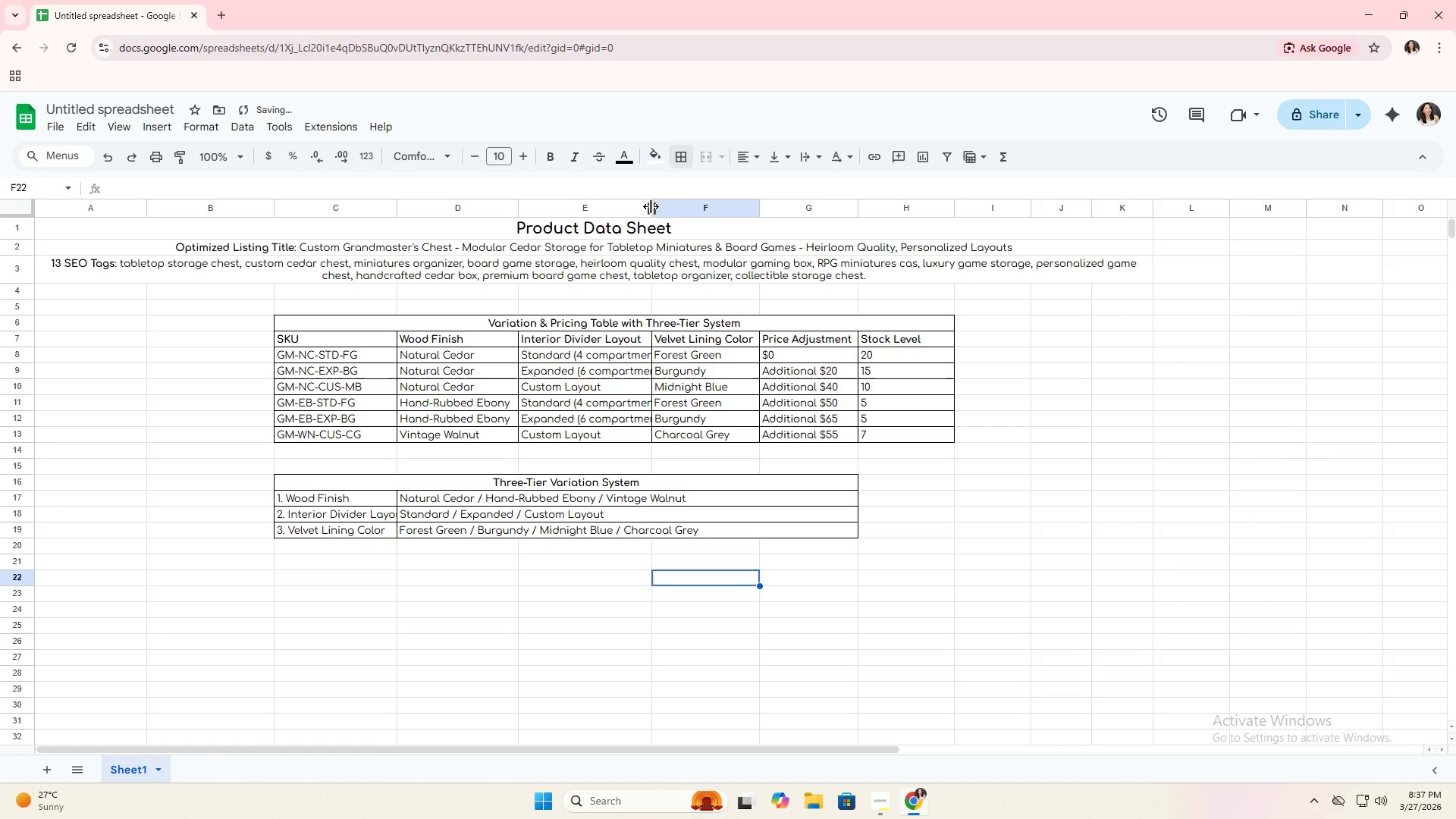 
left_click_drag(start_coordinate=[651, 206], to_coordinate=[673, 209])
 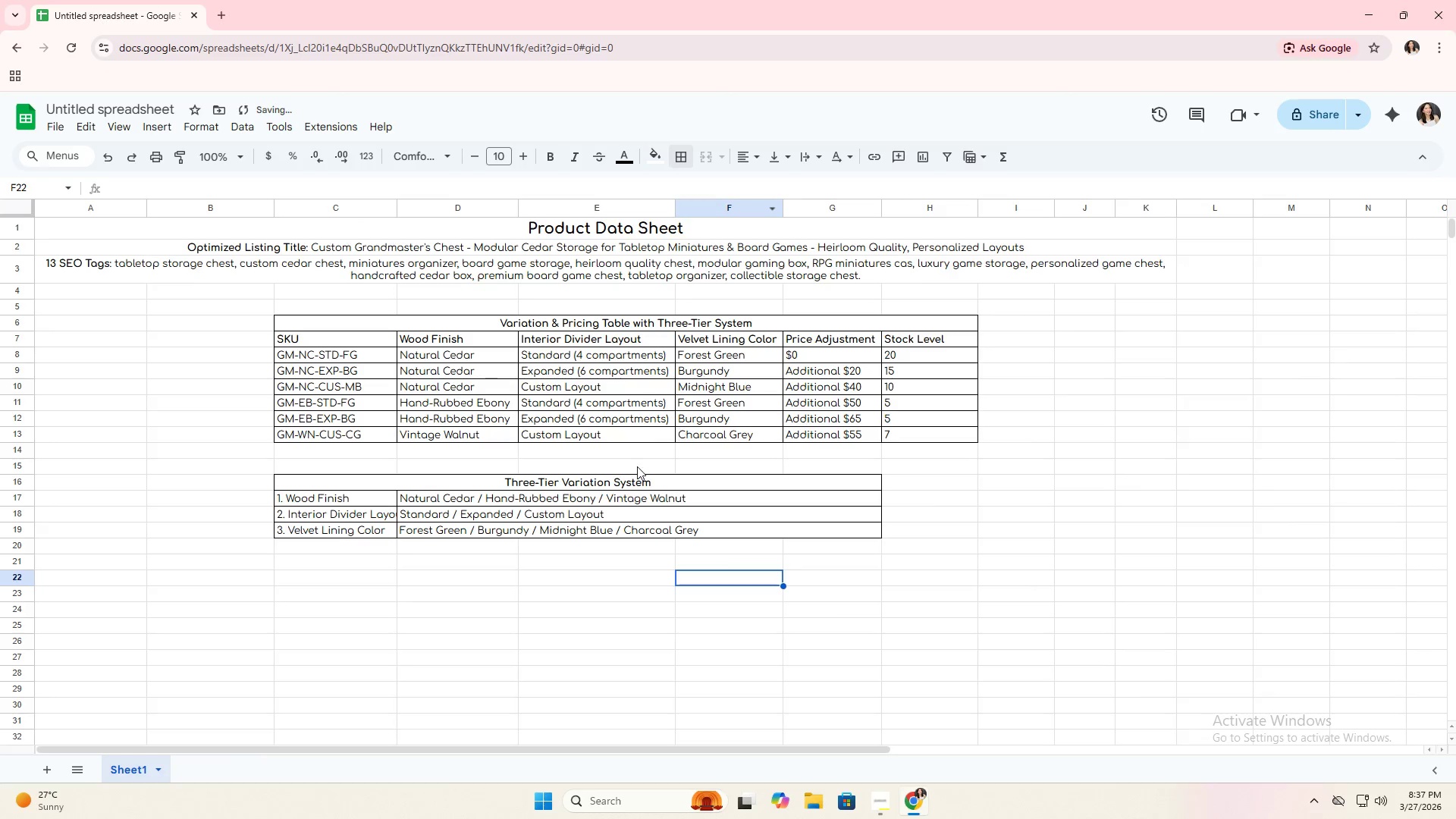 
left_click([522, 527])
 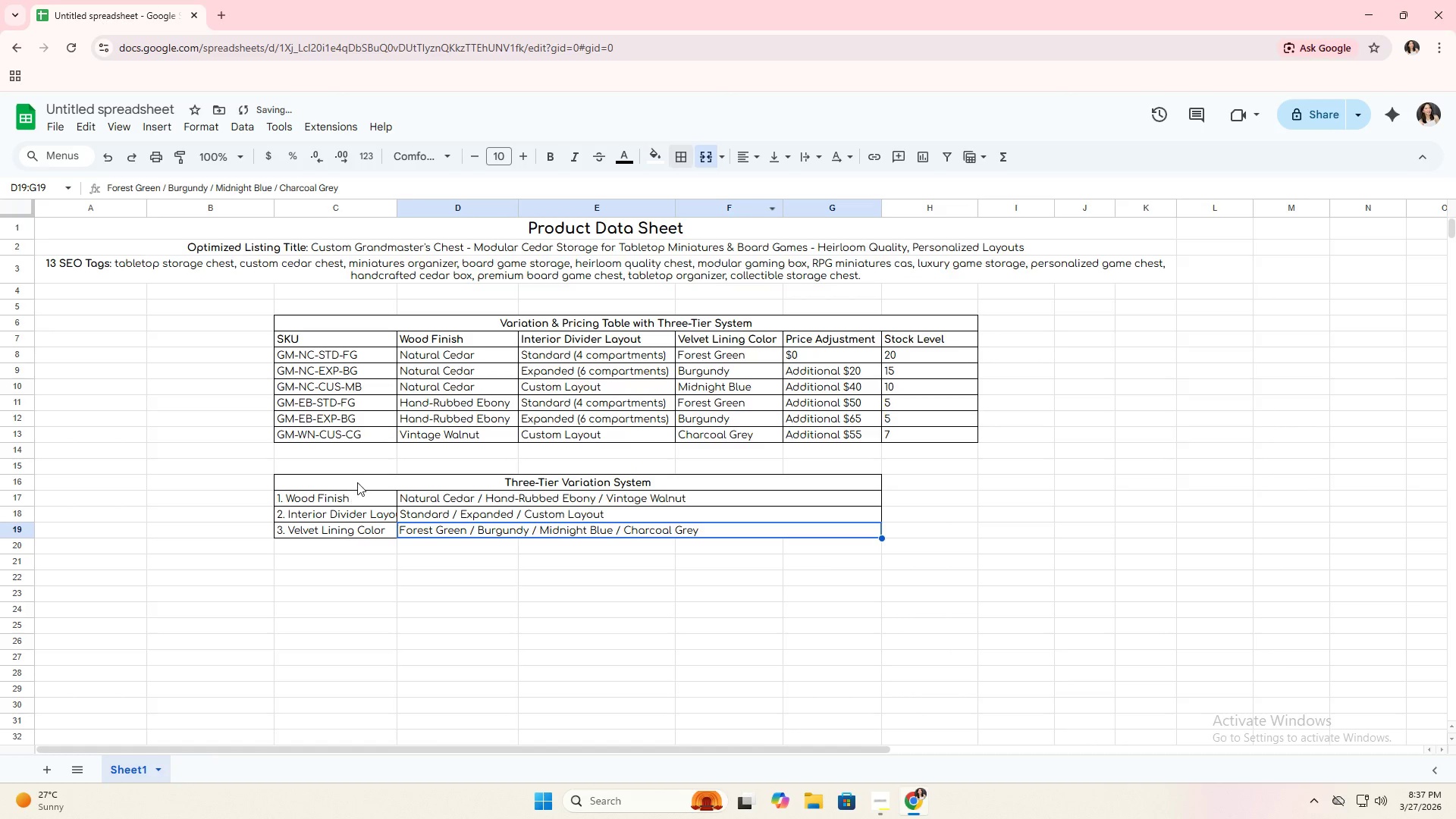 
left_click_drag(start_coordinate=[357, 482], to_coordinate=[397, 525])
 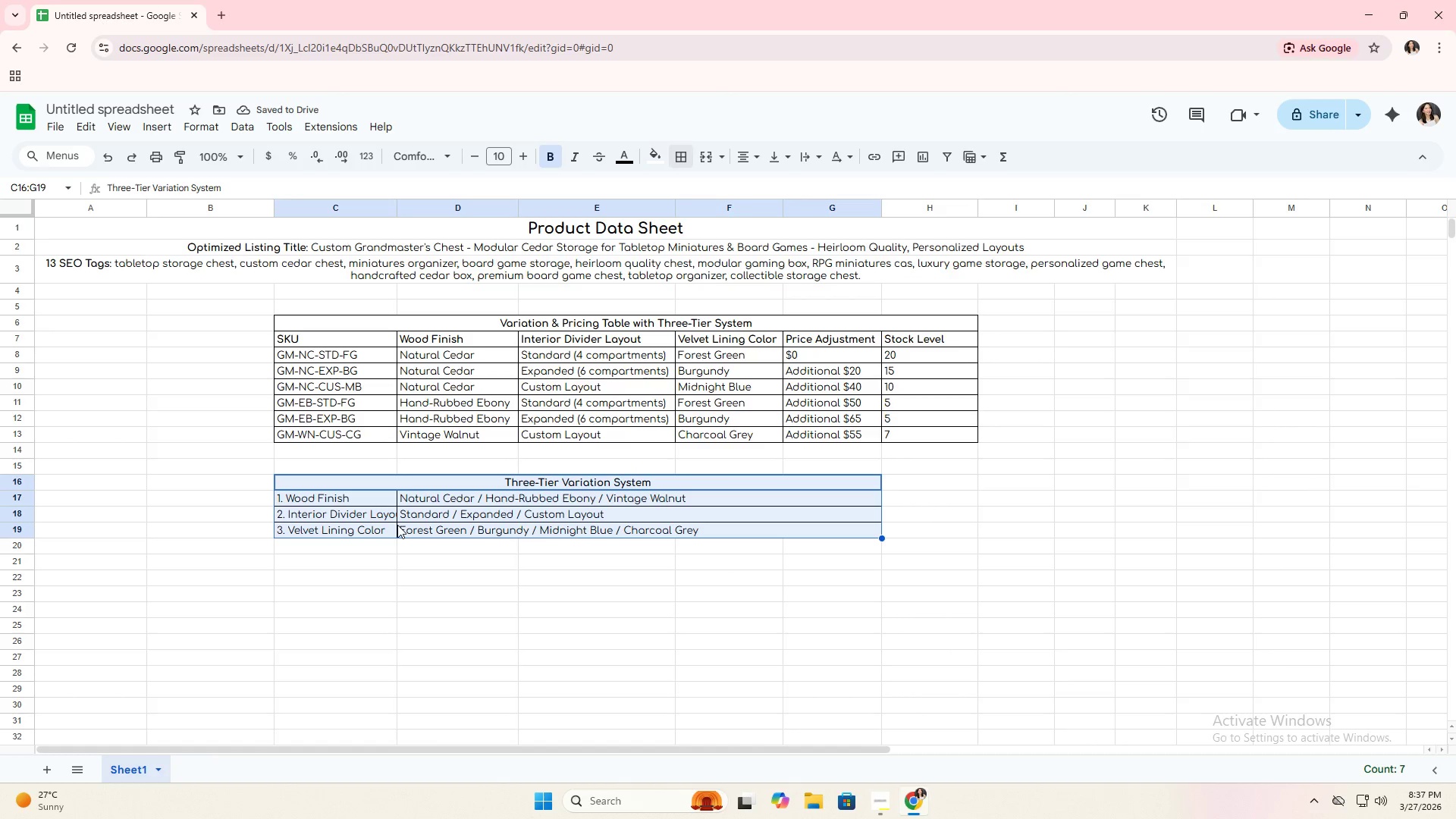 
key(Control+ControlLeft)
 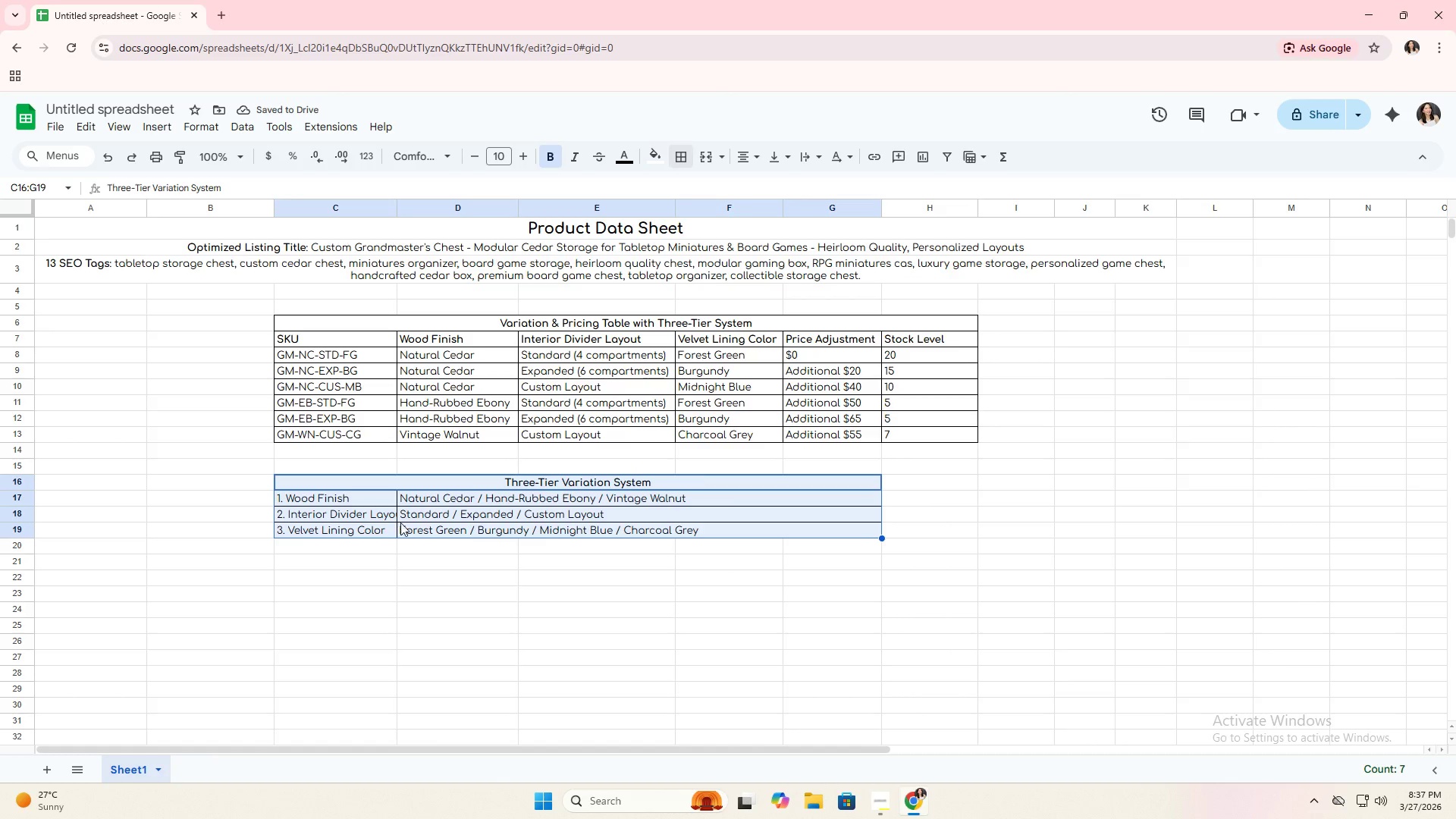 
key(Control+X)
 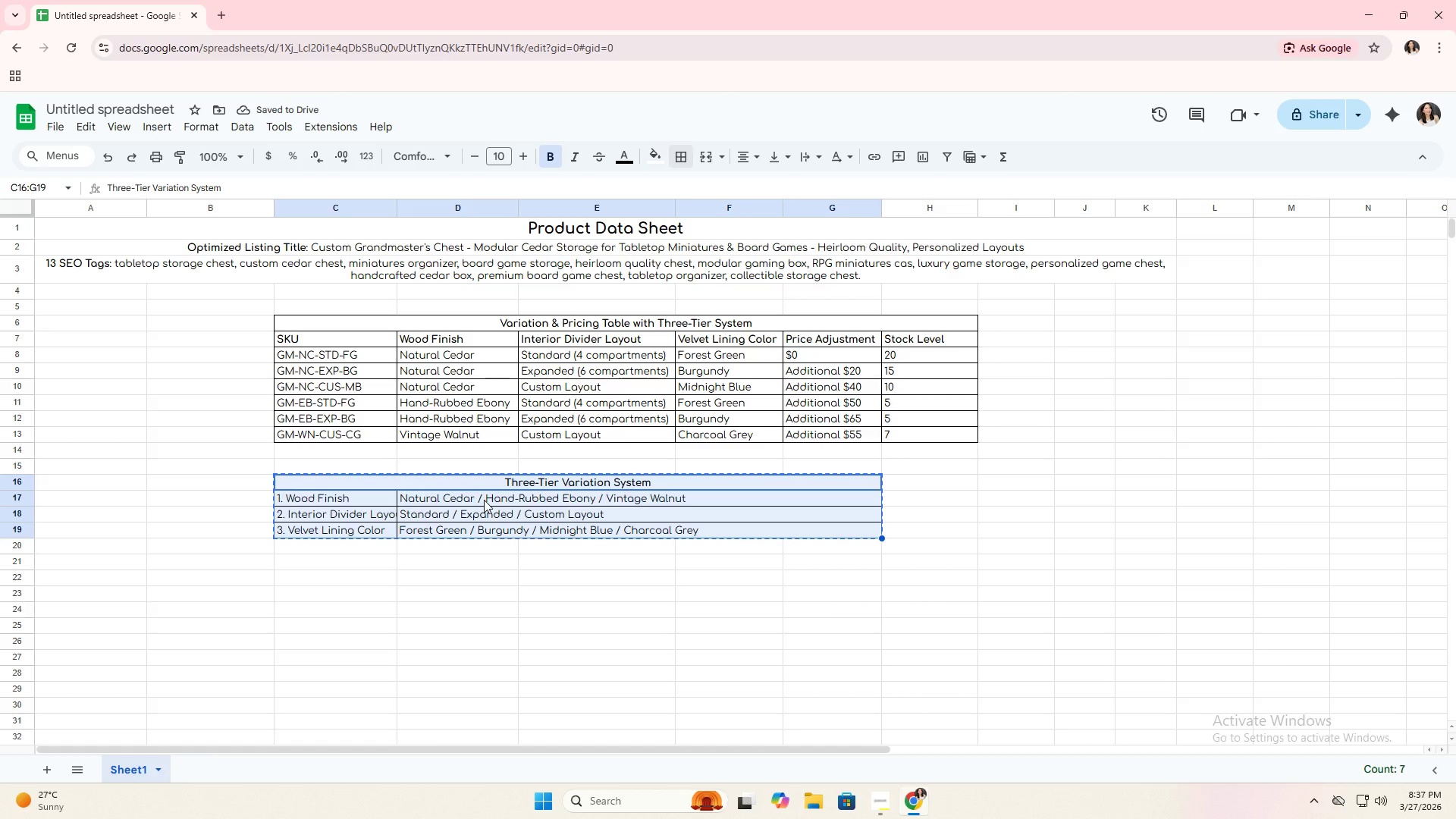 
left_click([485, 497])
 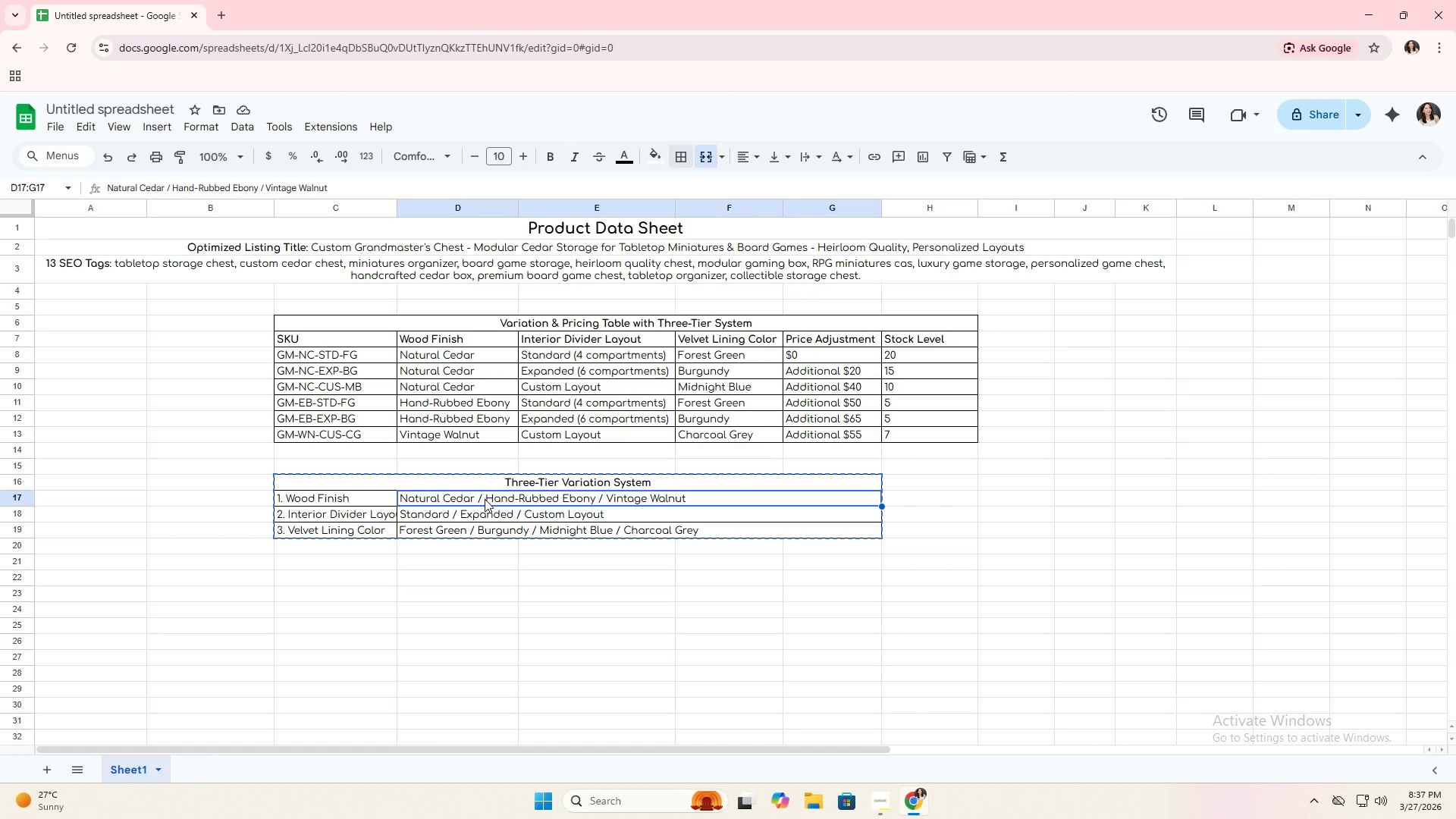 
key(Control+V)
 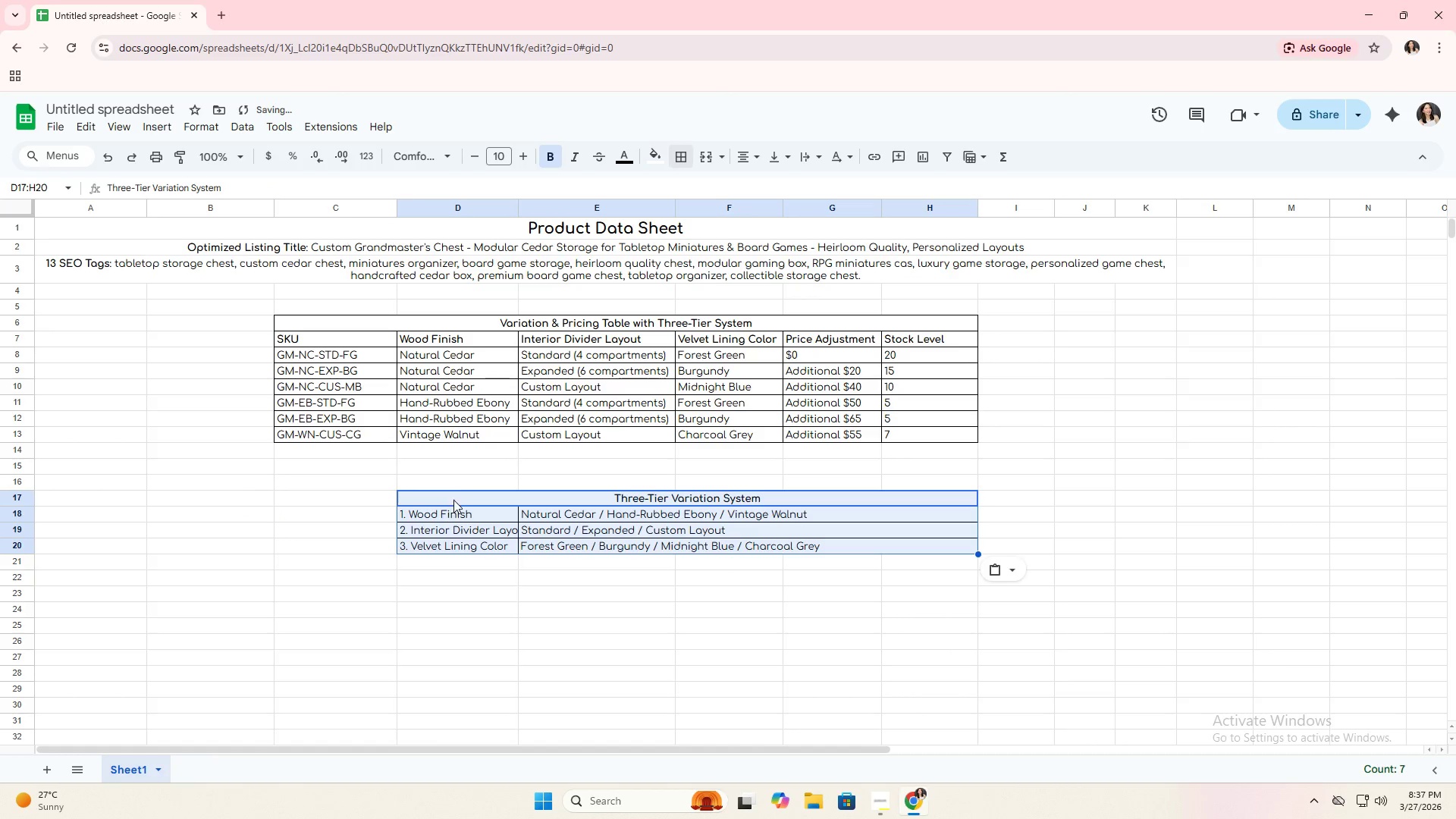 
left_click([450, 480])
 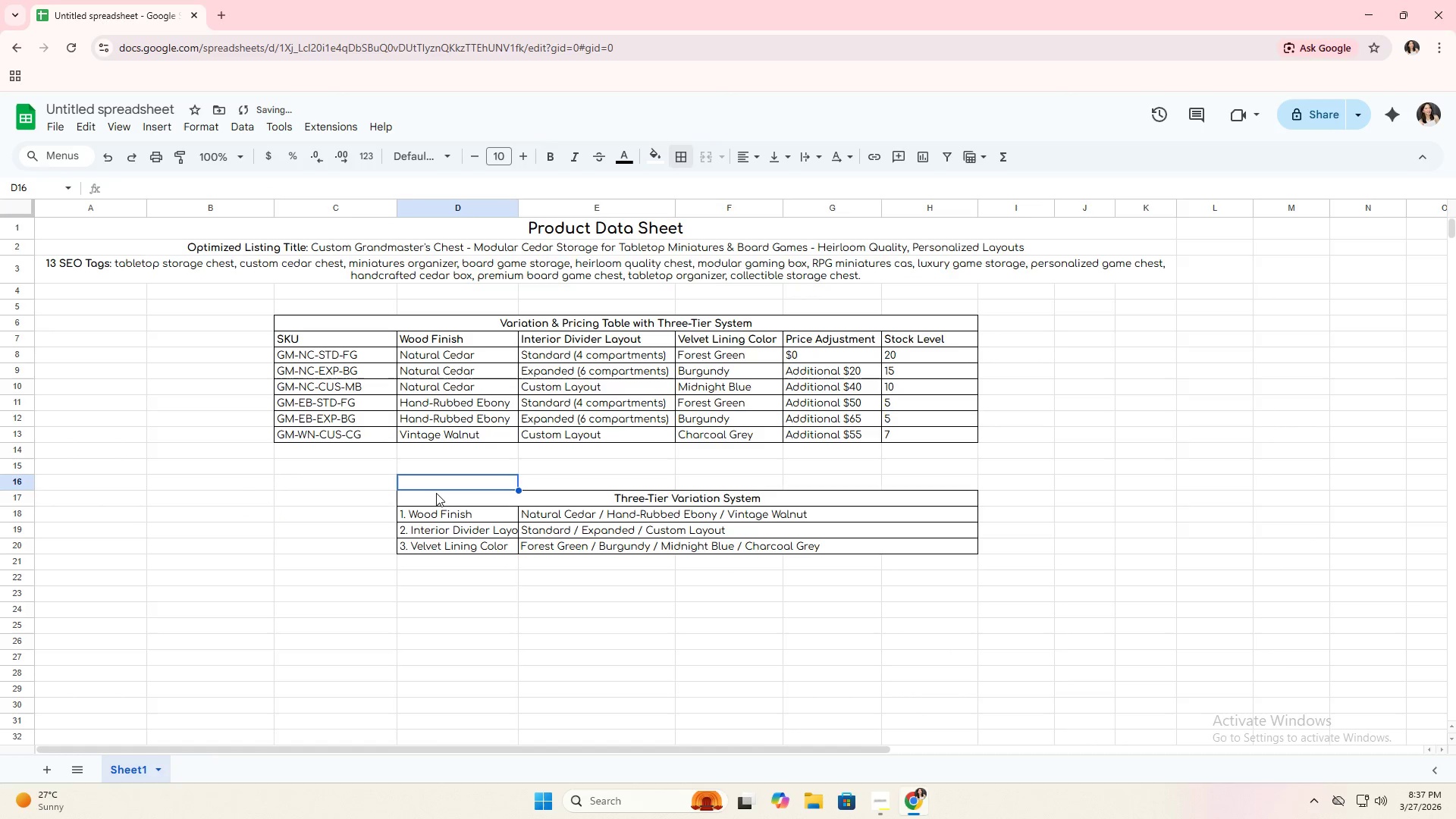 
left_click_drag(start_coordinate=[437, 493], to_coordinate=[598, 551])
 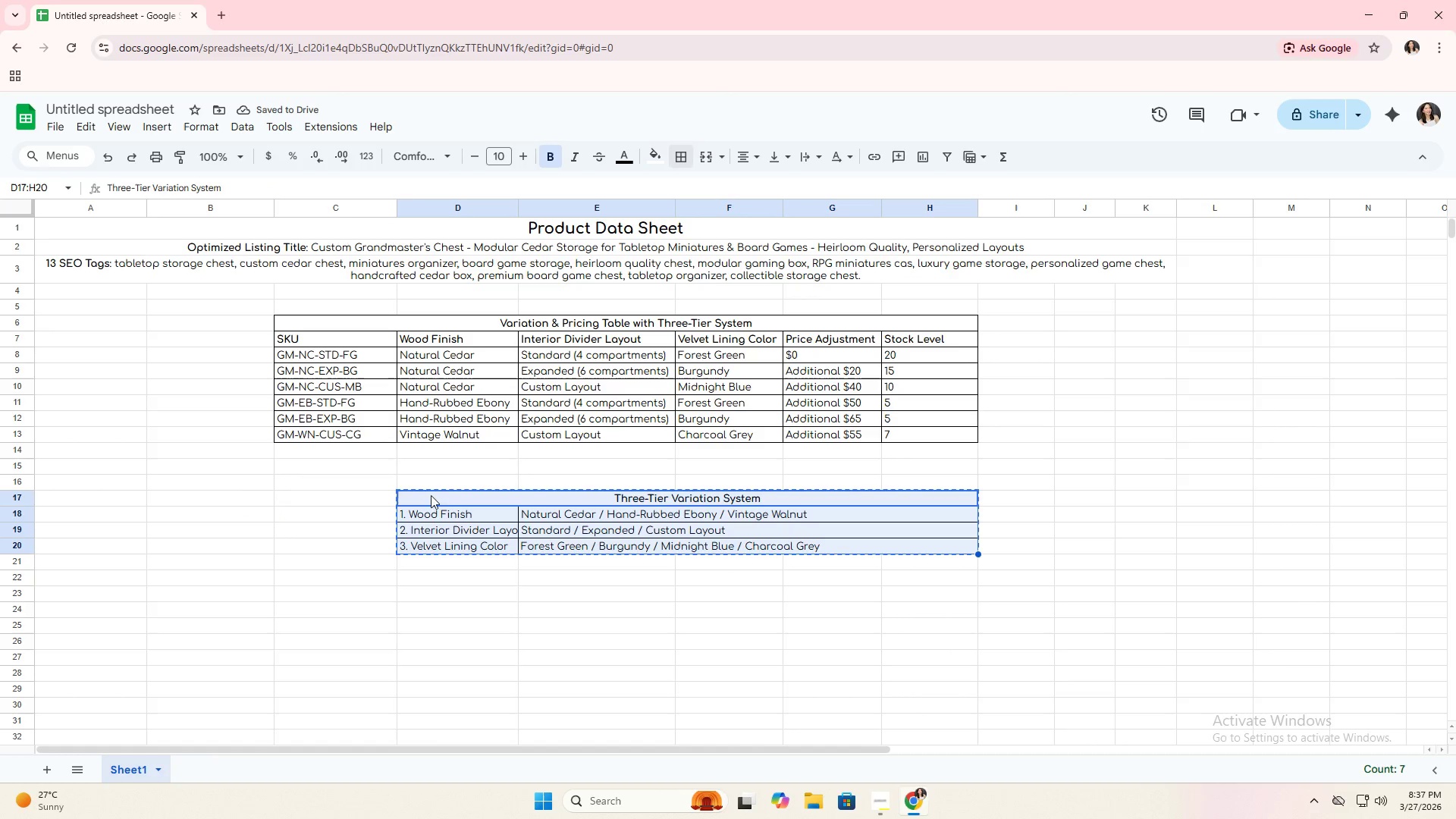 
key(Control+X)
 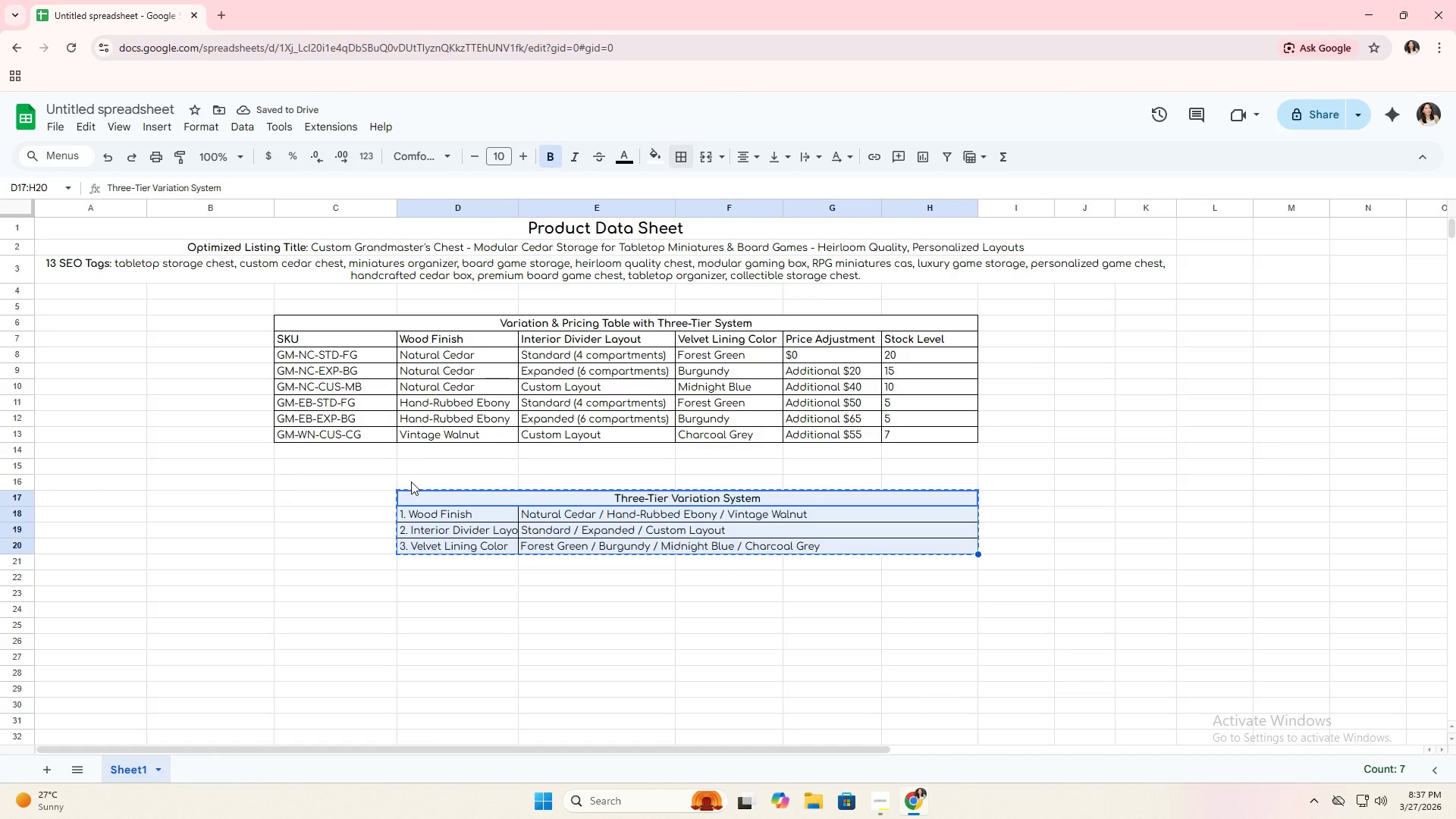 
left_click([419, 481])
 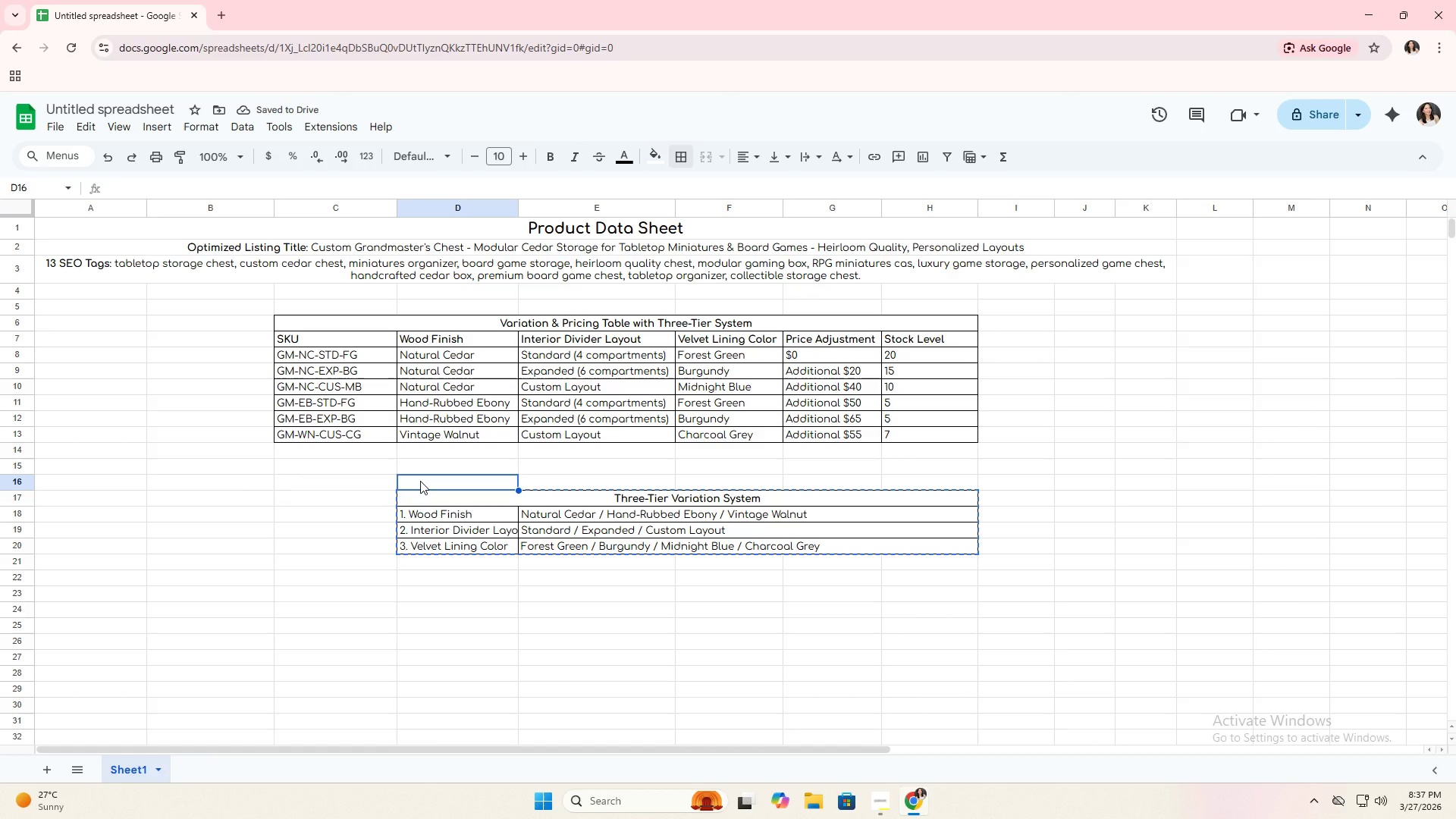 
key(Control+V)
 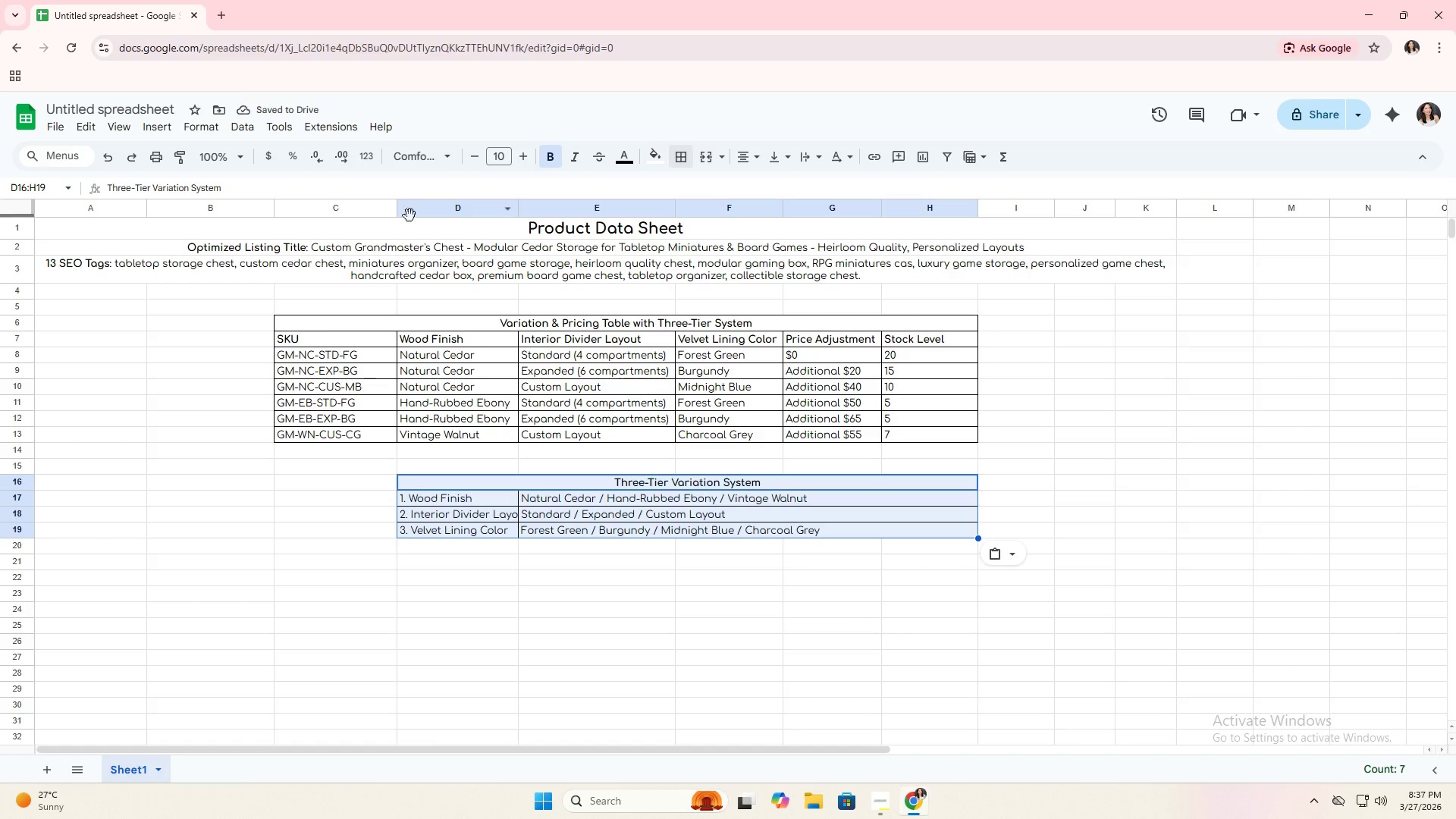 
left_click([398, 214])
 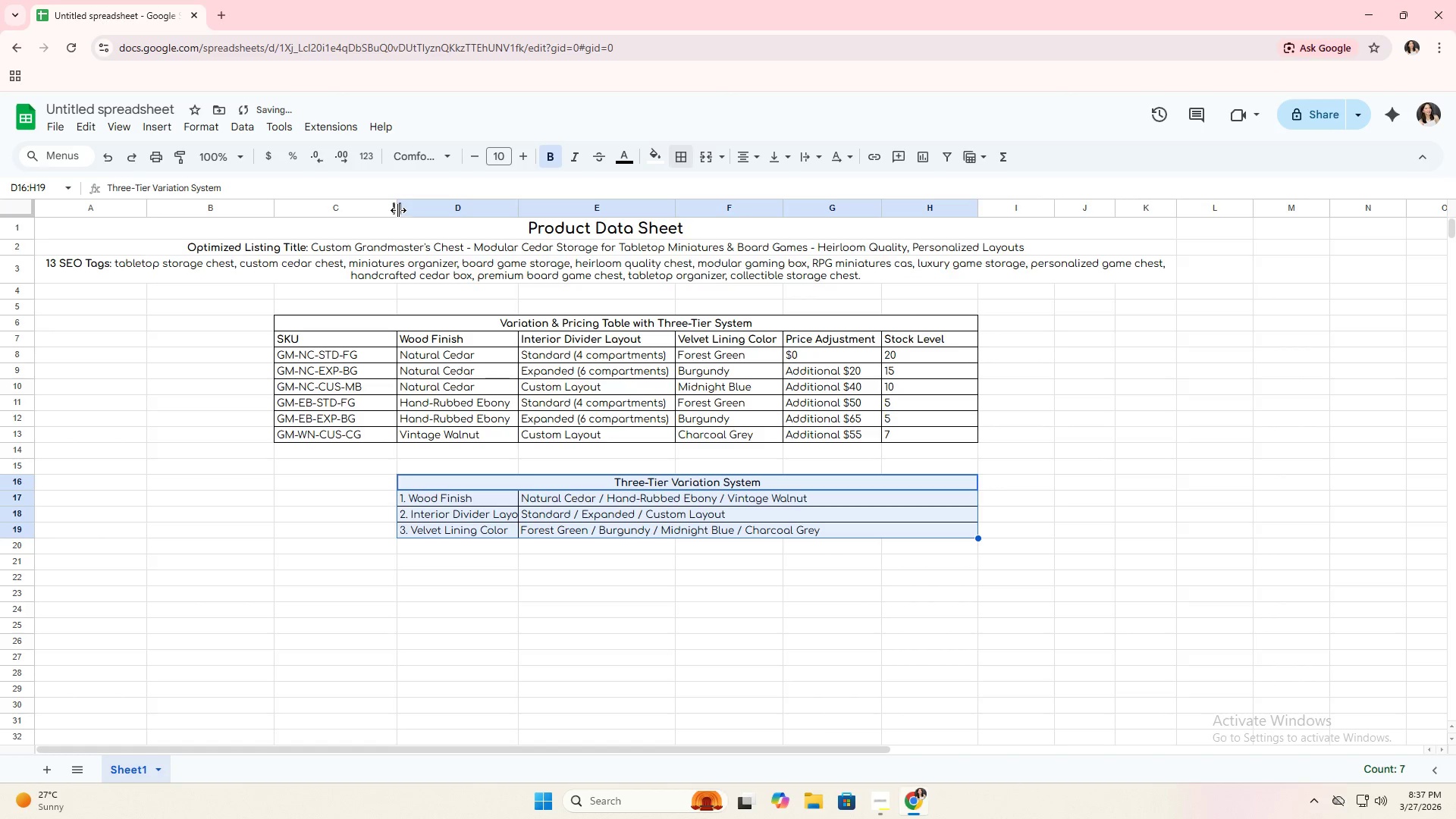 
left_click_drag(start_coordinate=[398, 210], to_coordinate=[378, 210])
 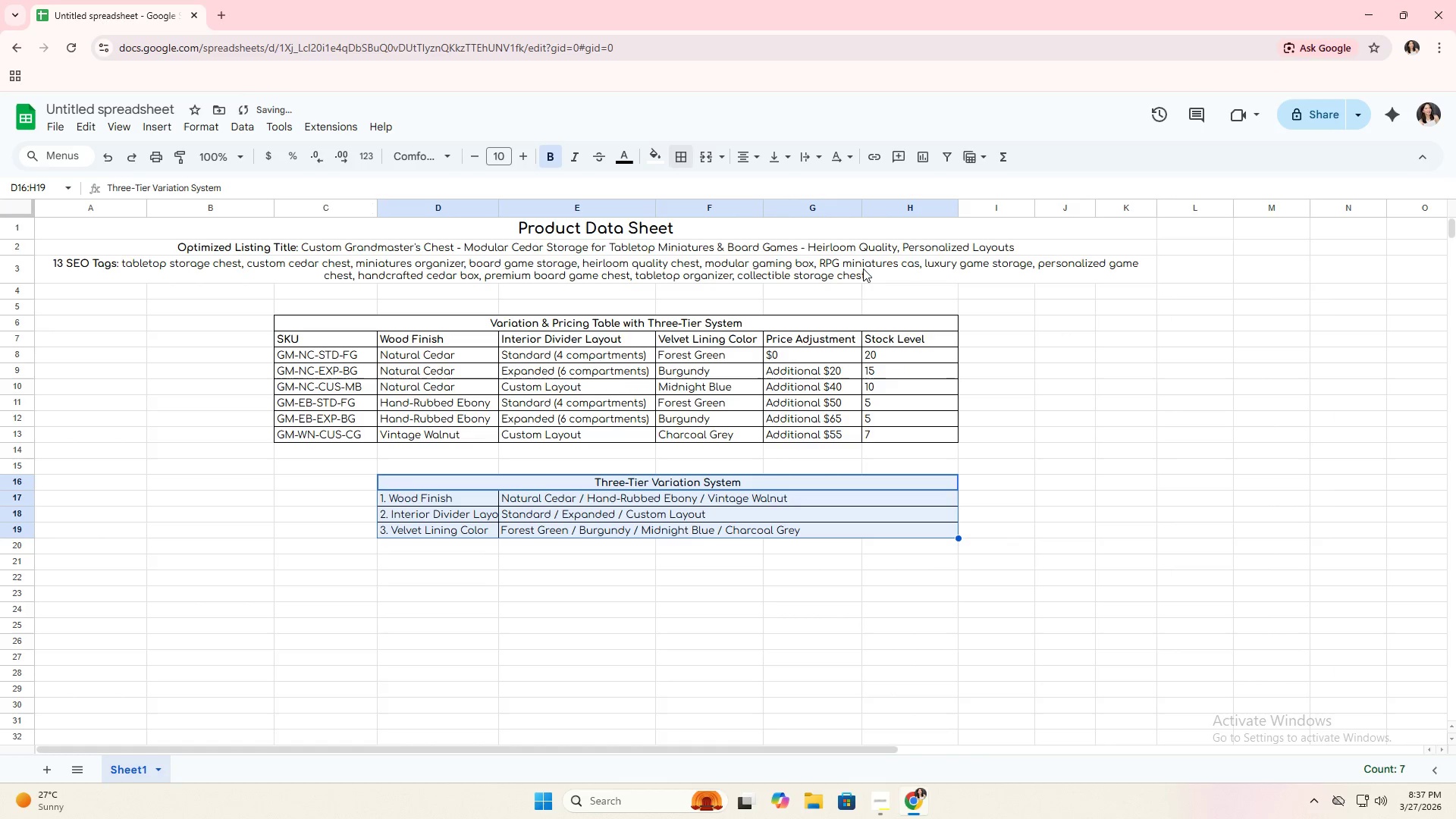 
left_click_drag(start_coordinate=[958, 211], to_coordinate=[930, 212])
 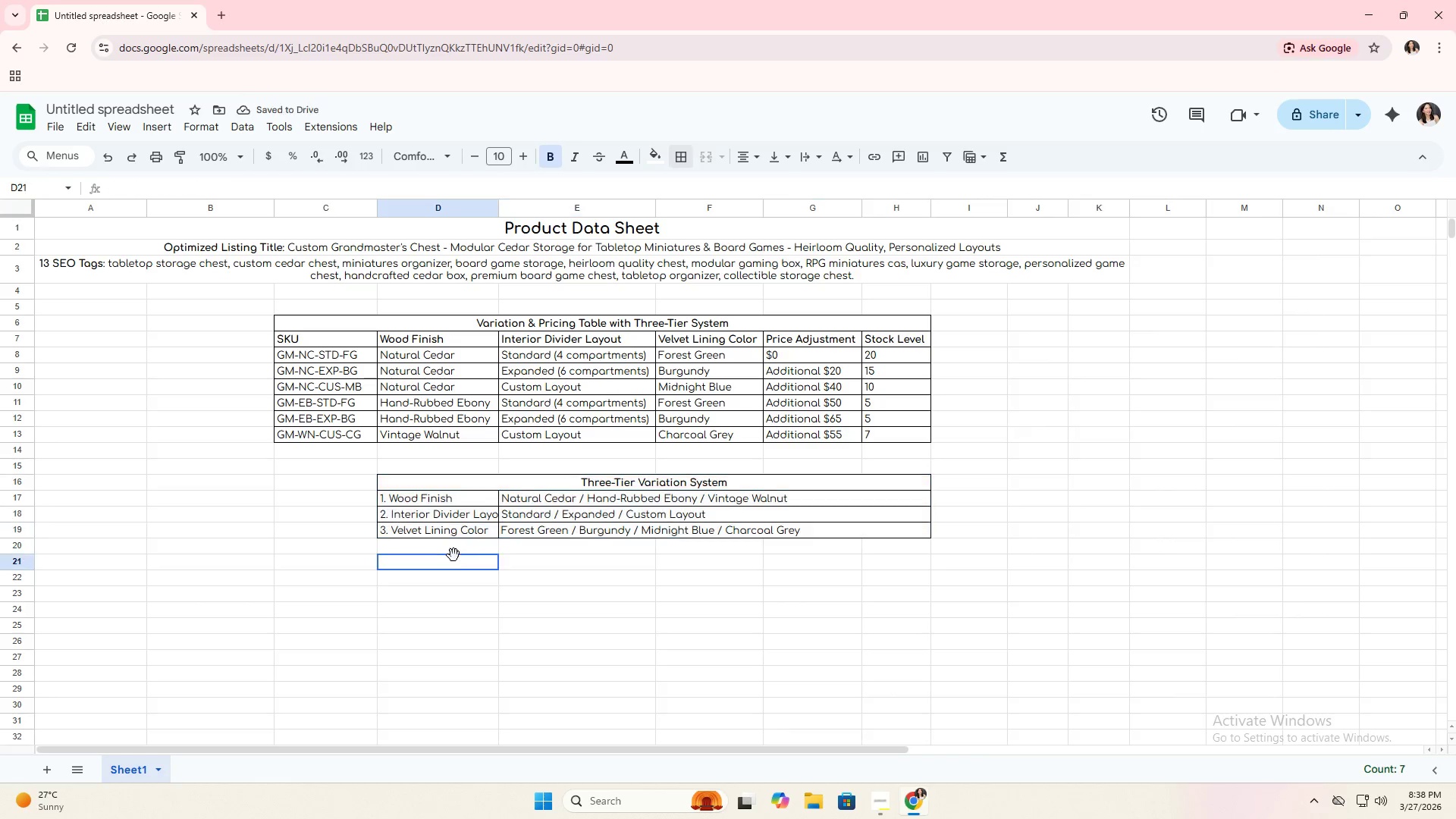 
left_click_drag(start_coordinate=[453, 485], to_coordinate=[466, 524])
 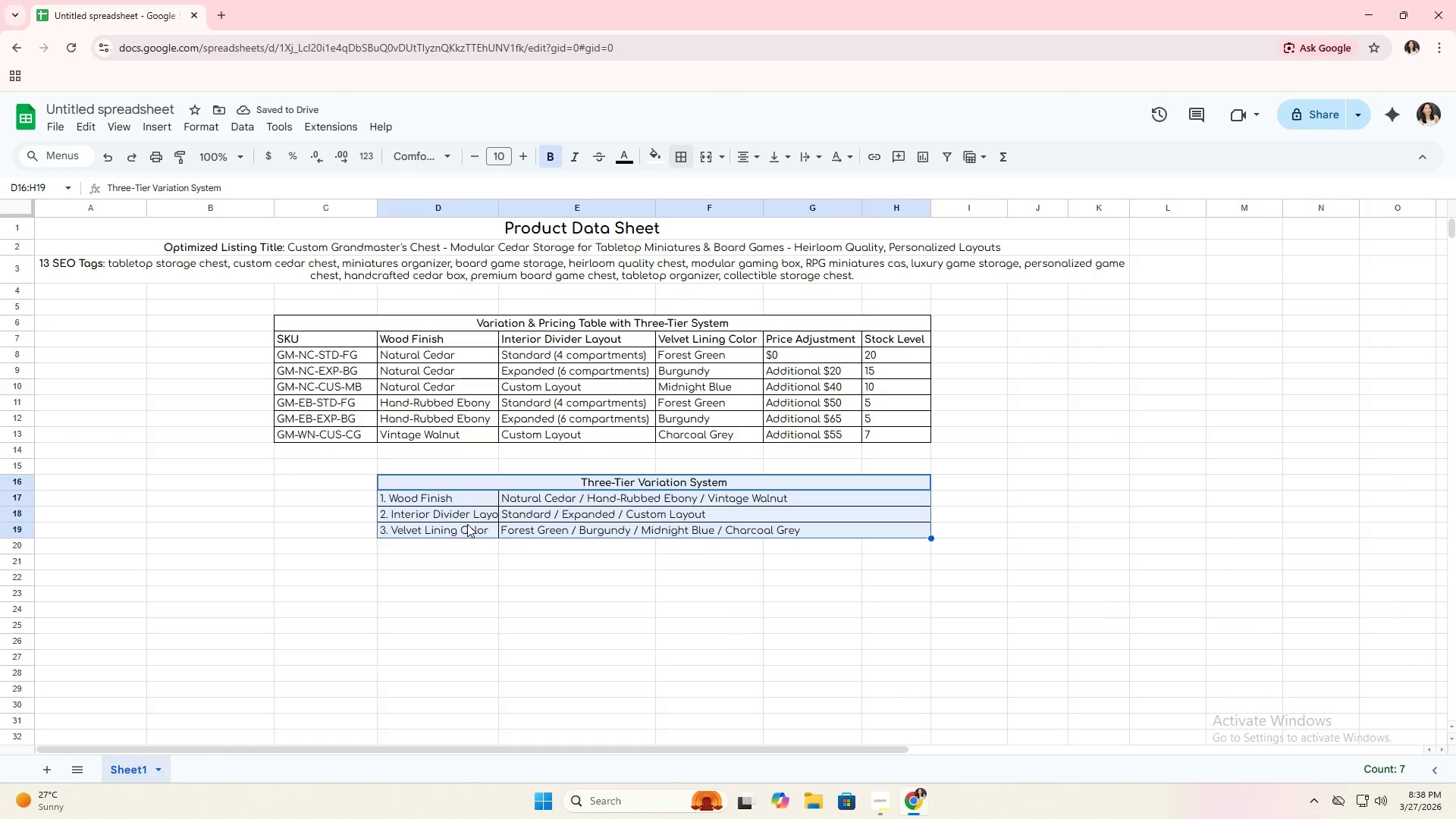 
key(Control+X)
 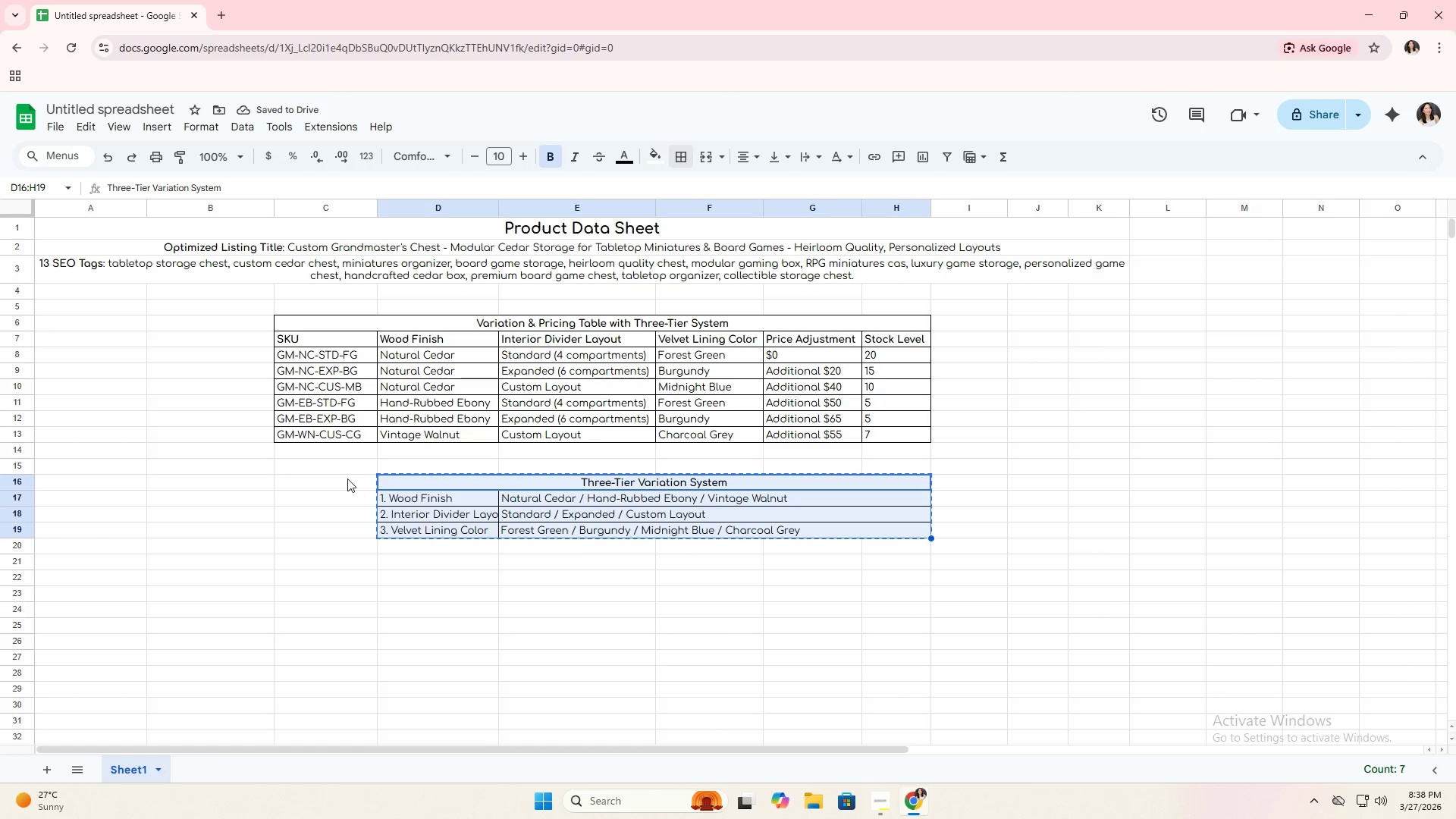 
left_click([347, 478])
 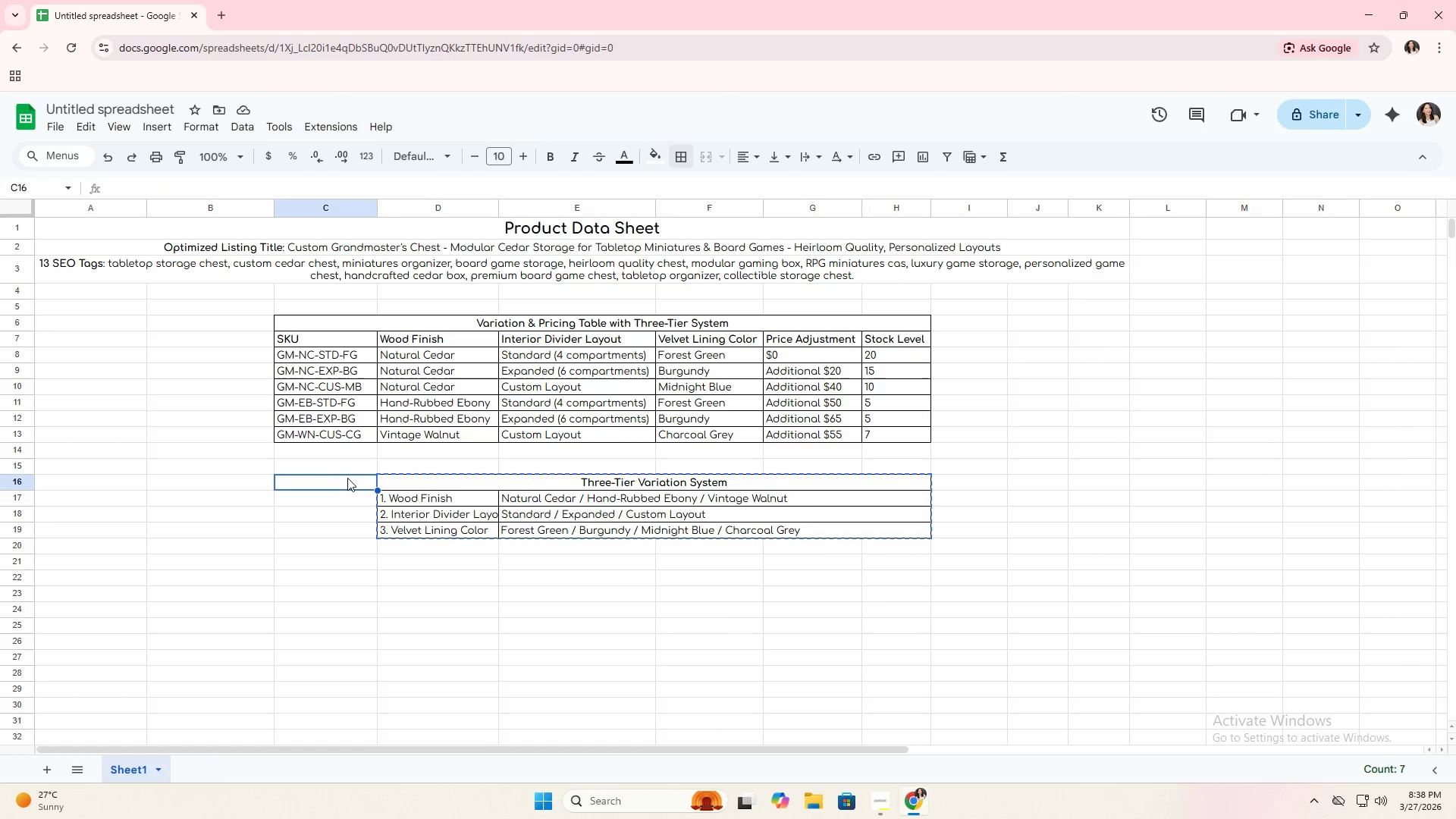 
key(Control+ControlLeft)
 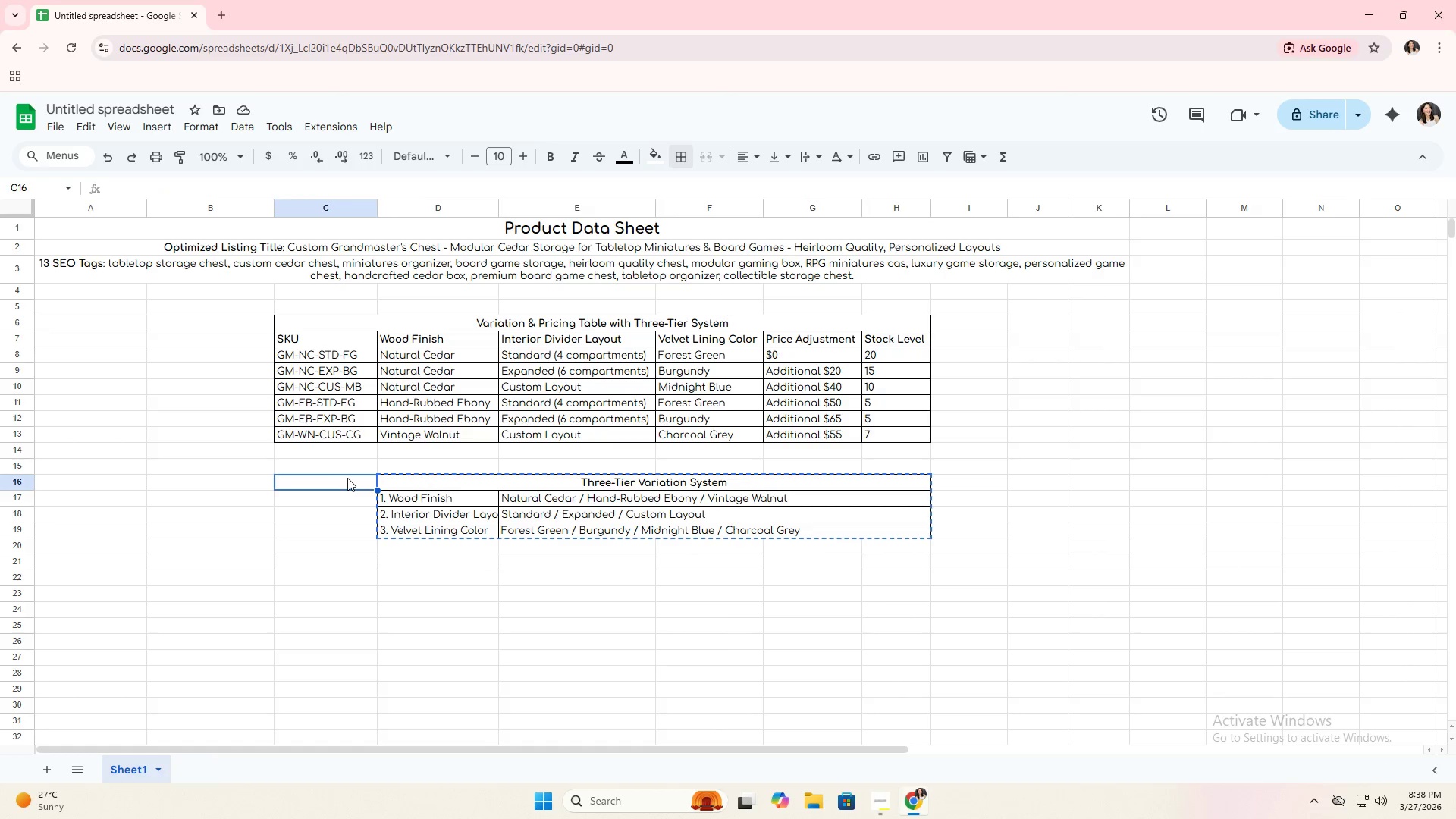 
key(Control+V)
 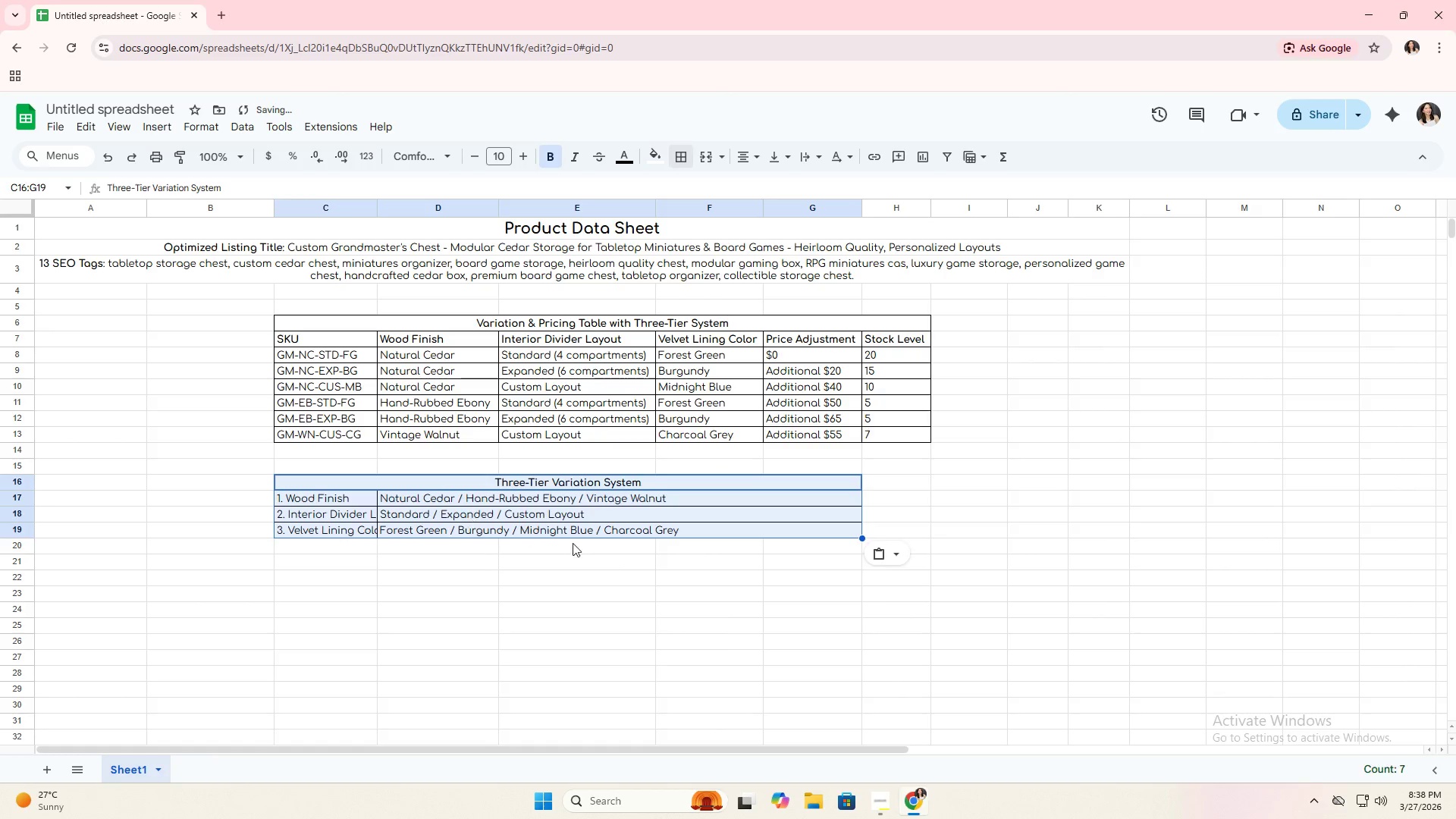 
left_click([617, 554])
 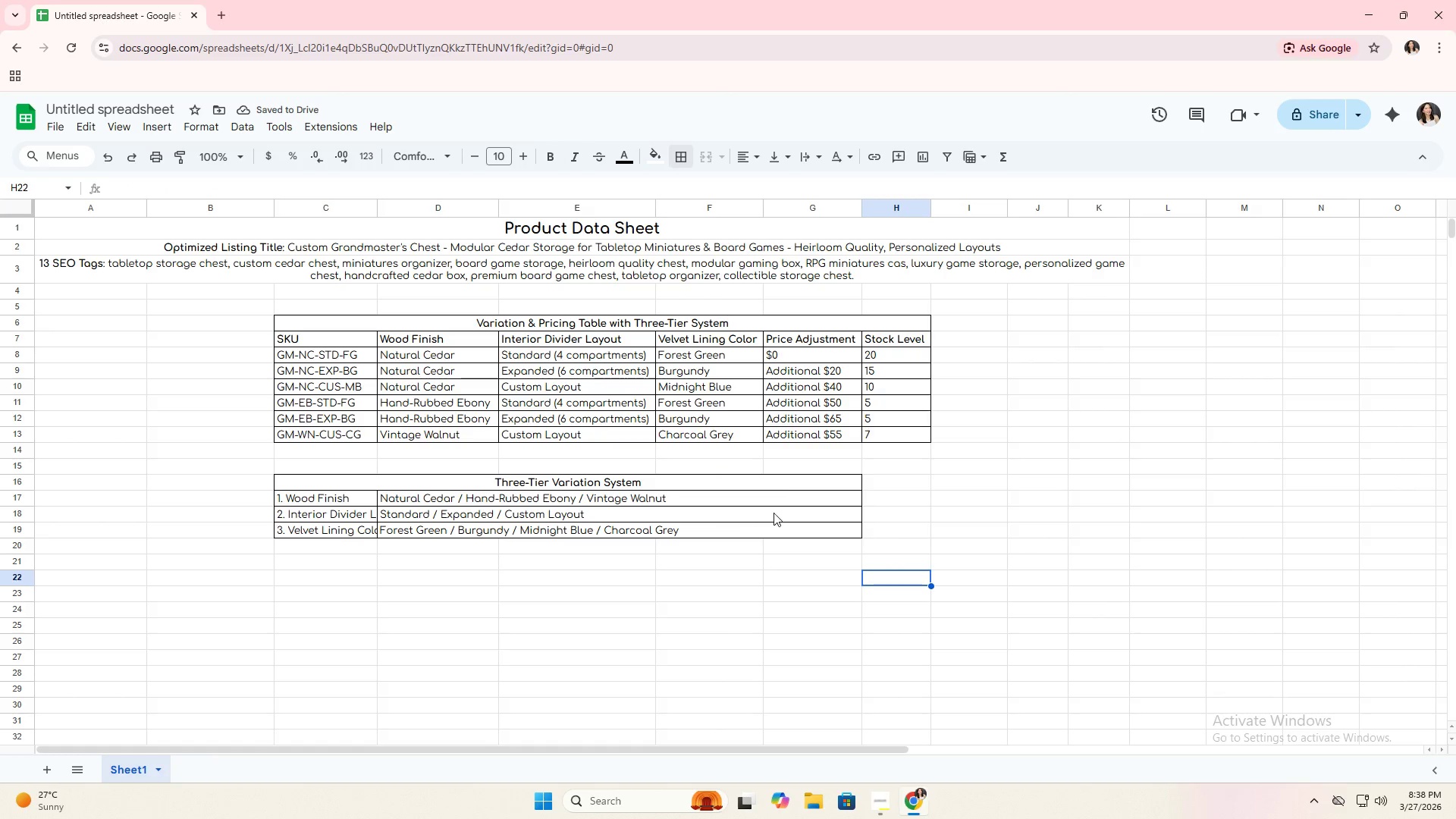 
left_click([847, 485])
 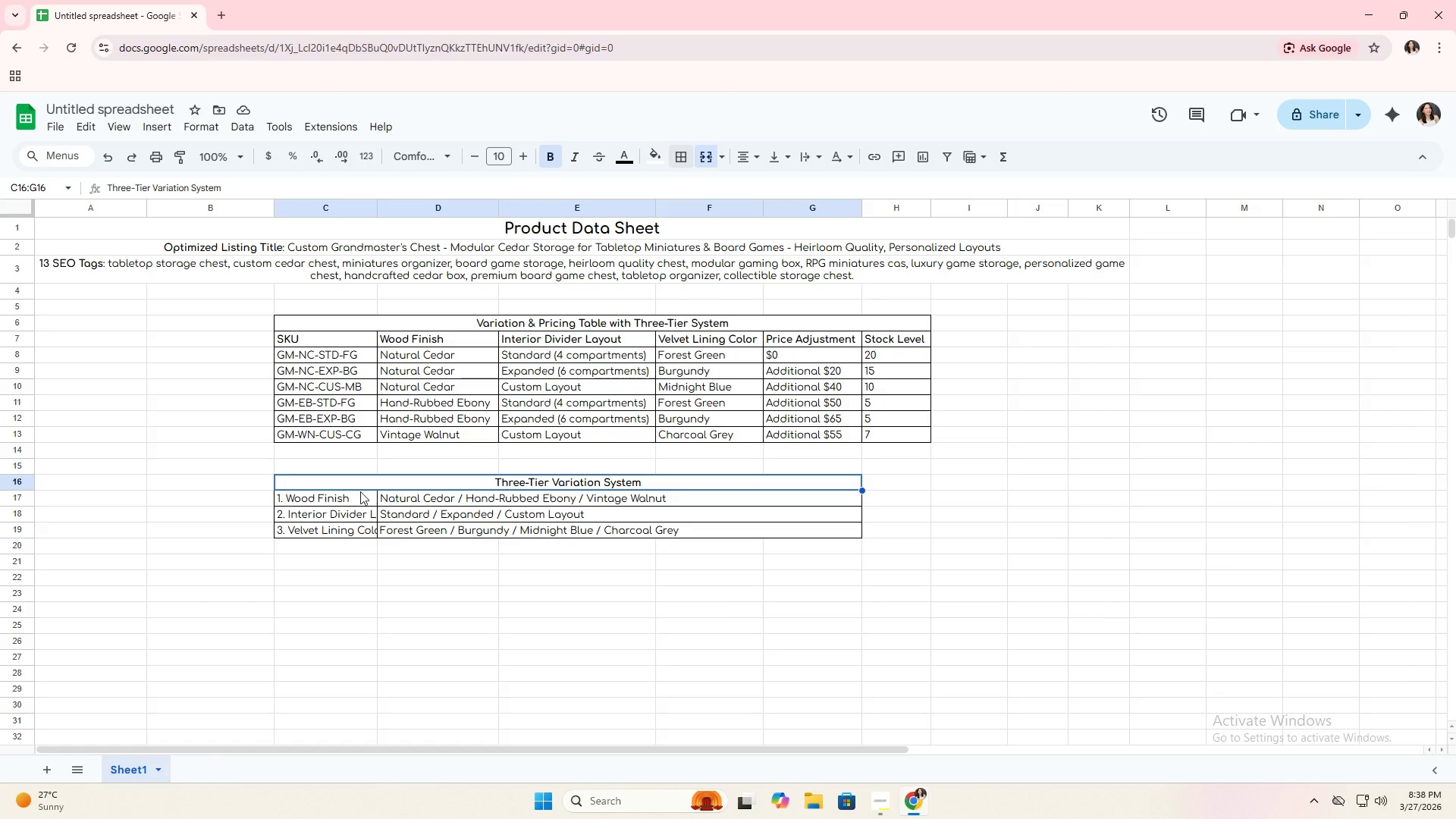 
left_click_drag(start_coordinate=[349, 485], to_coordinate=[356, 529])
 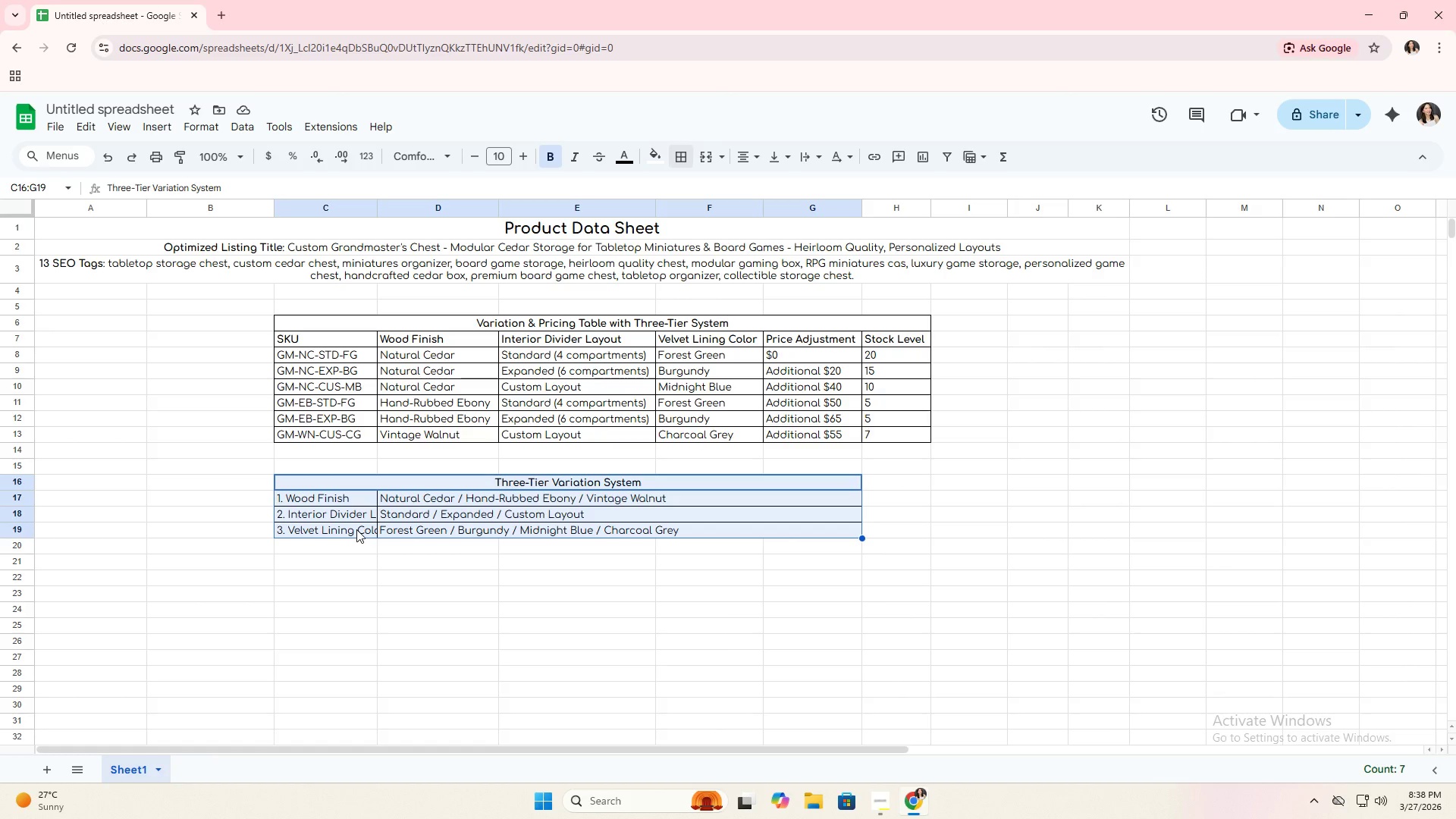 
key(Control+ControlLeft)
 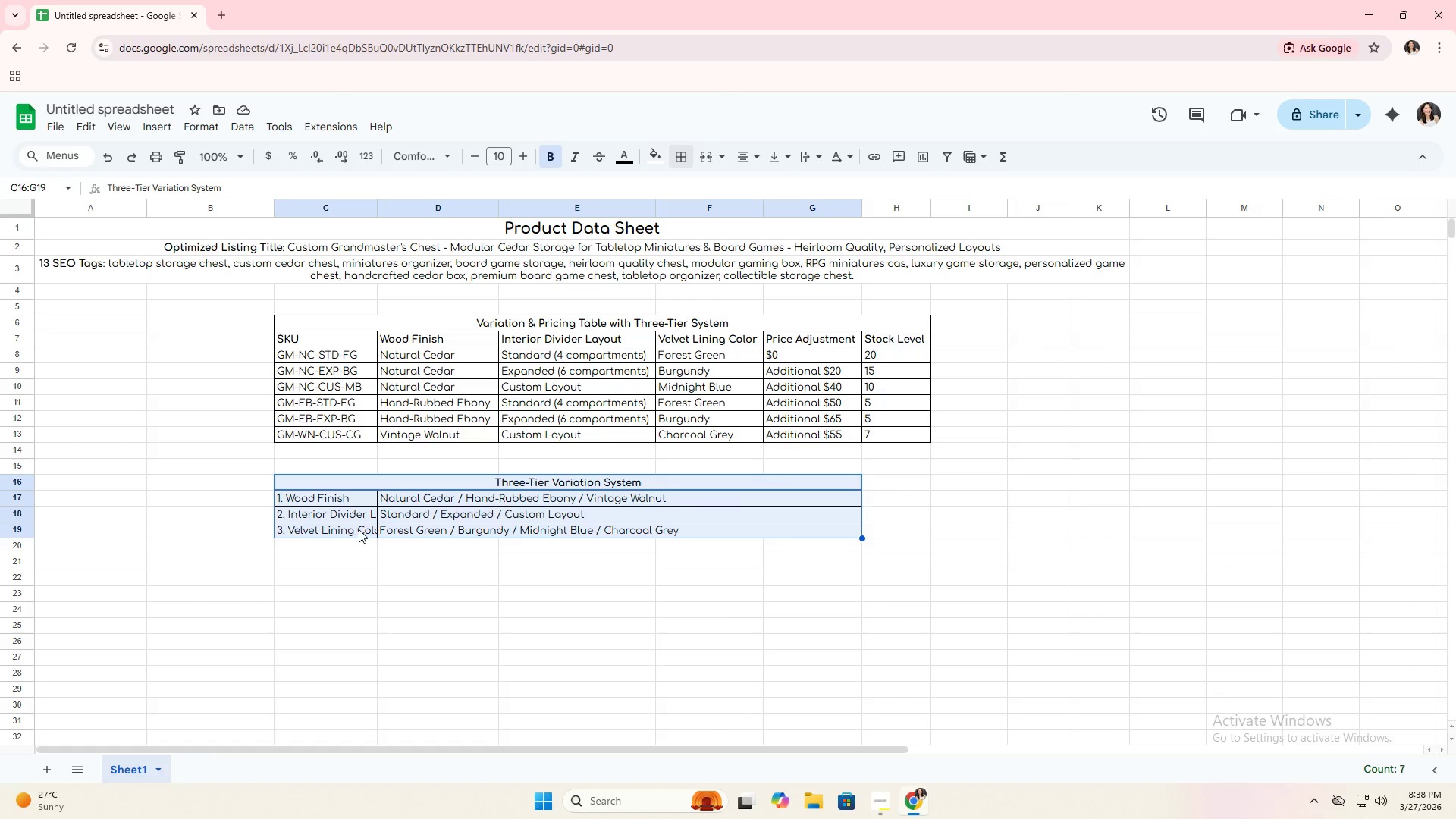 
key(Control+X)
 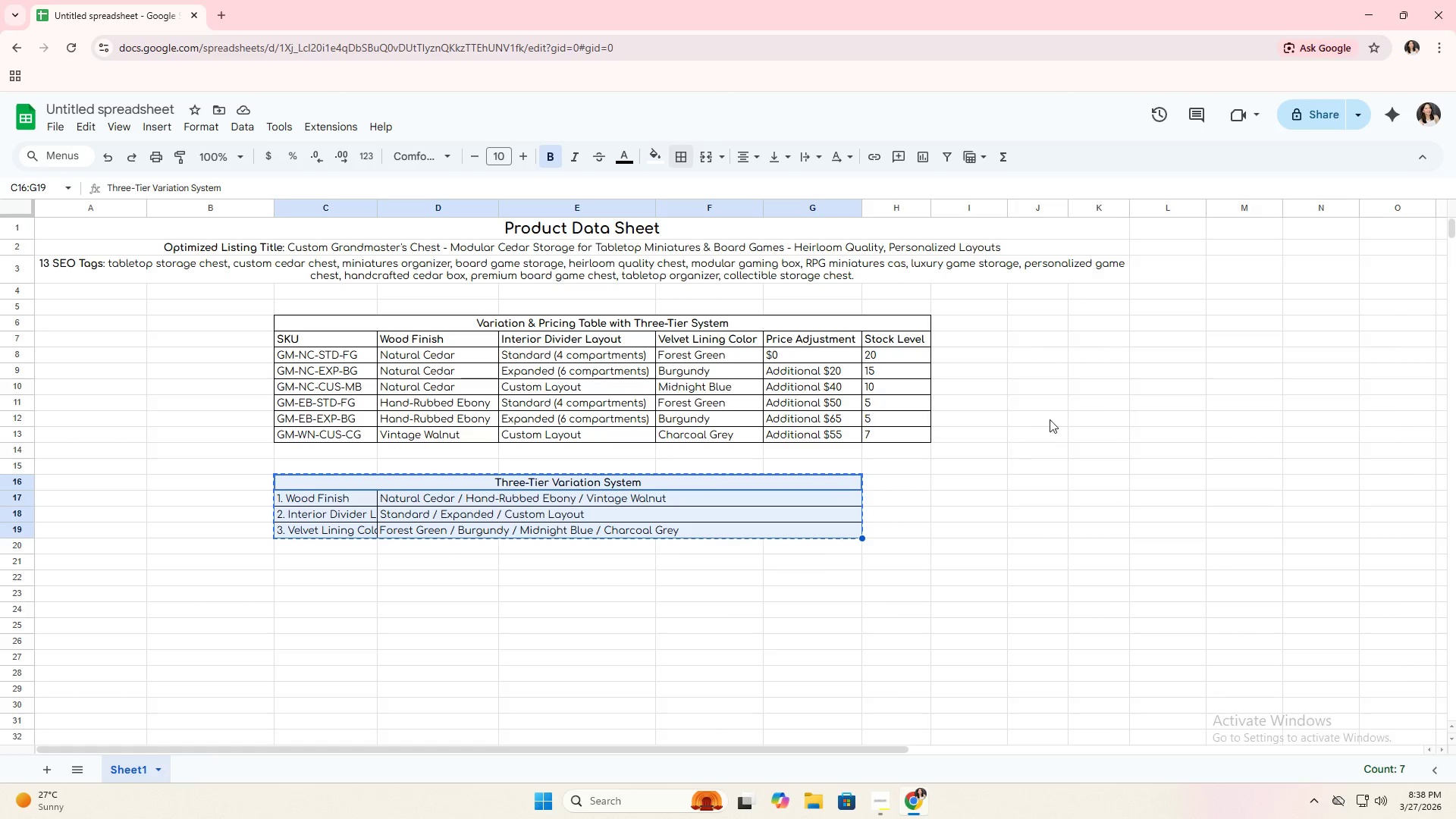 
left_click([1057, 415])
 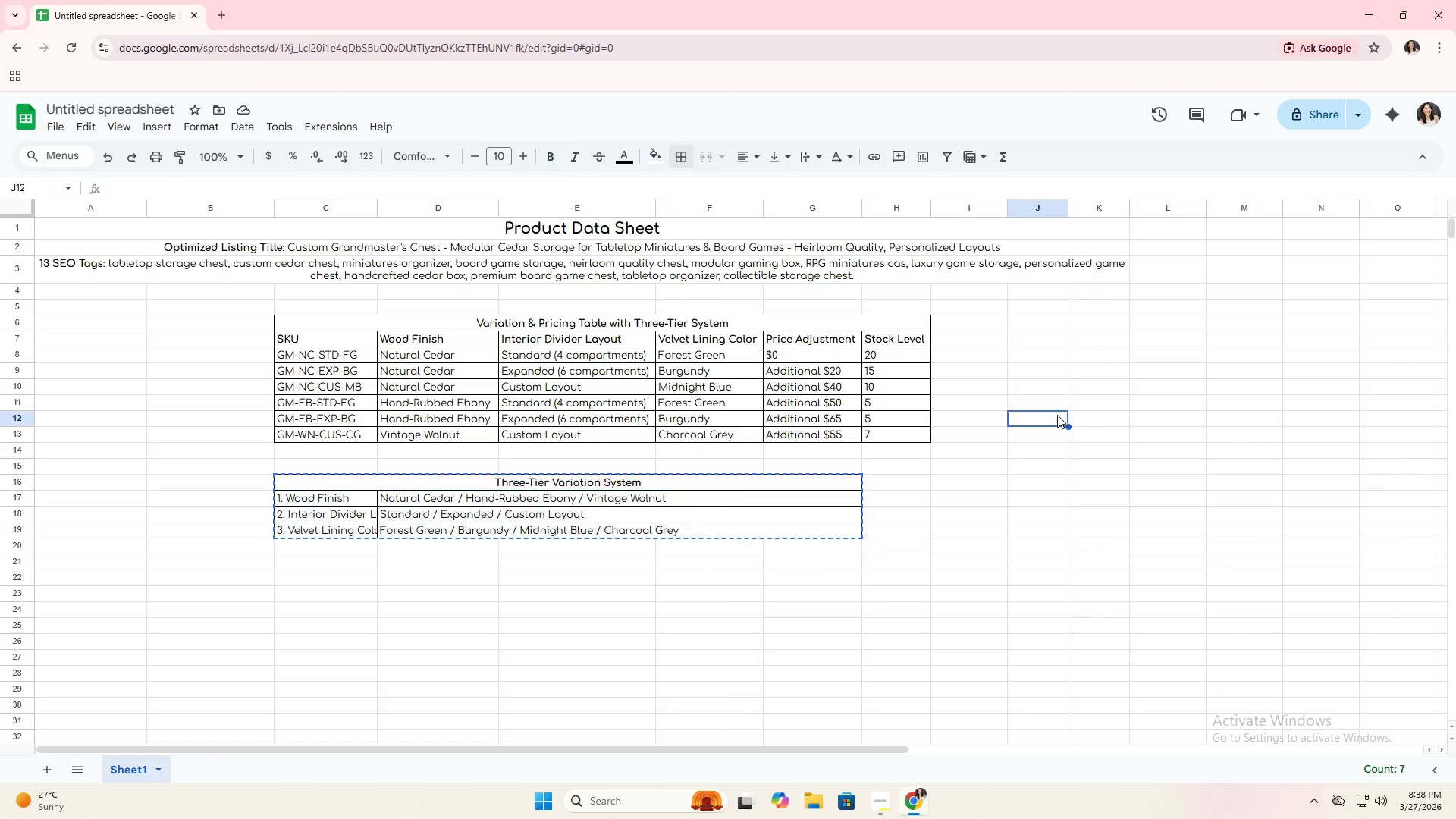 
key(Control+ControlLeft)
 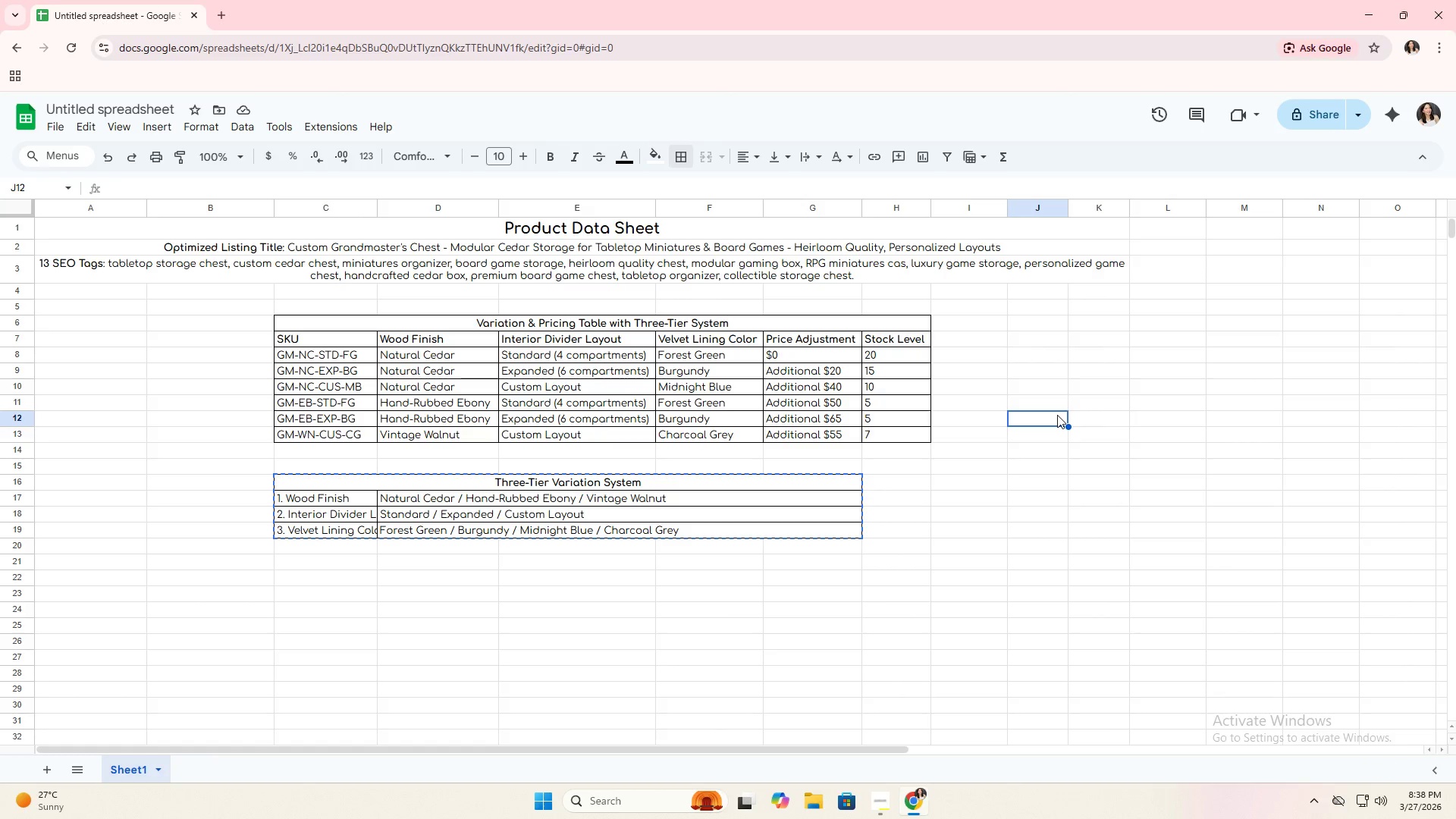 
key(Control+V)
 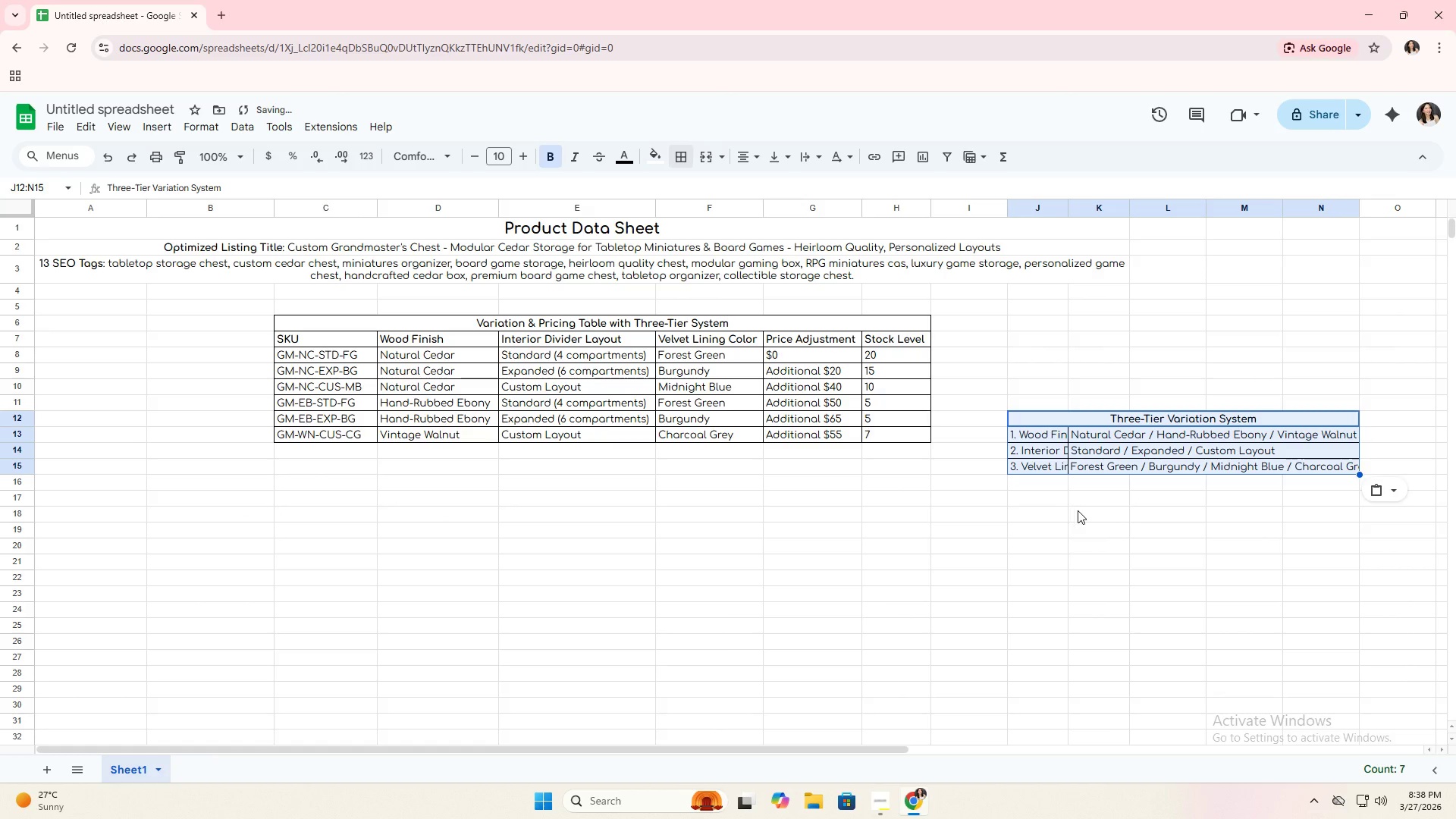 
left_click([1122, 526])
 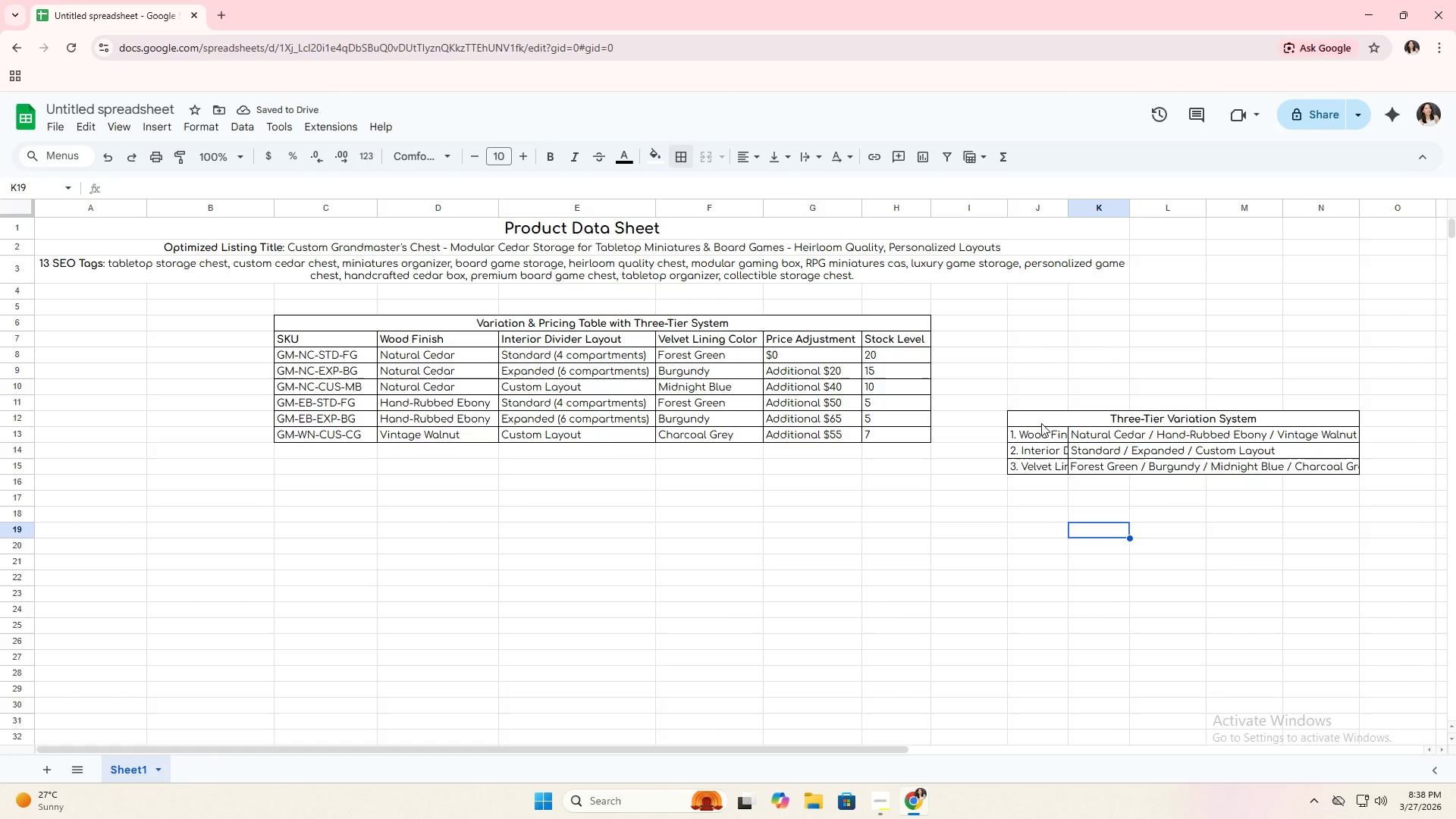 
left_click_drag(start_coordinate=[1039, 424], to_coordinate=[1046, 462])
 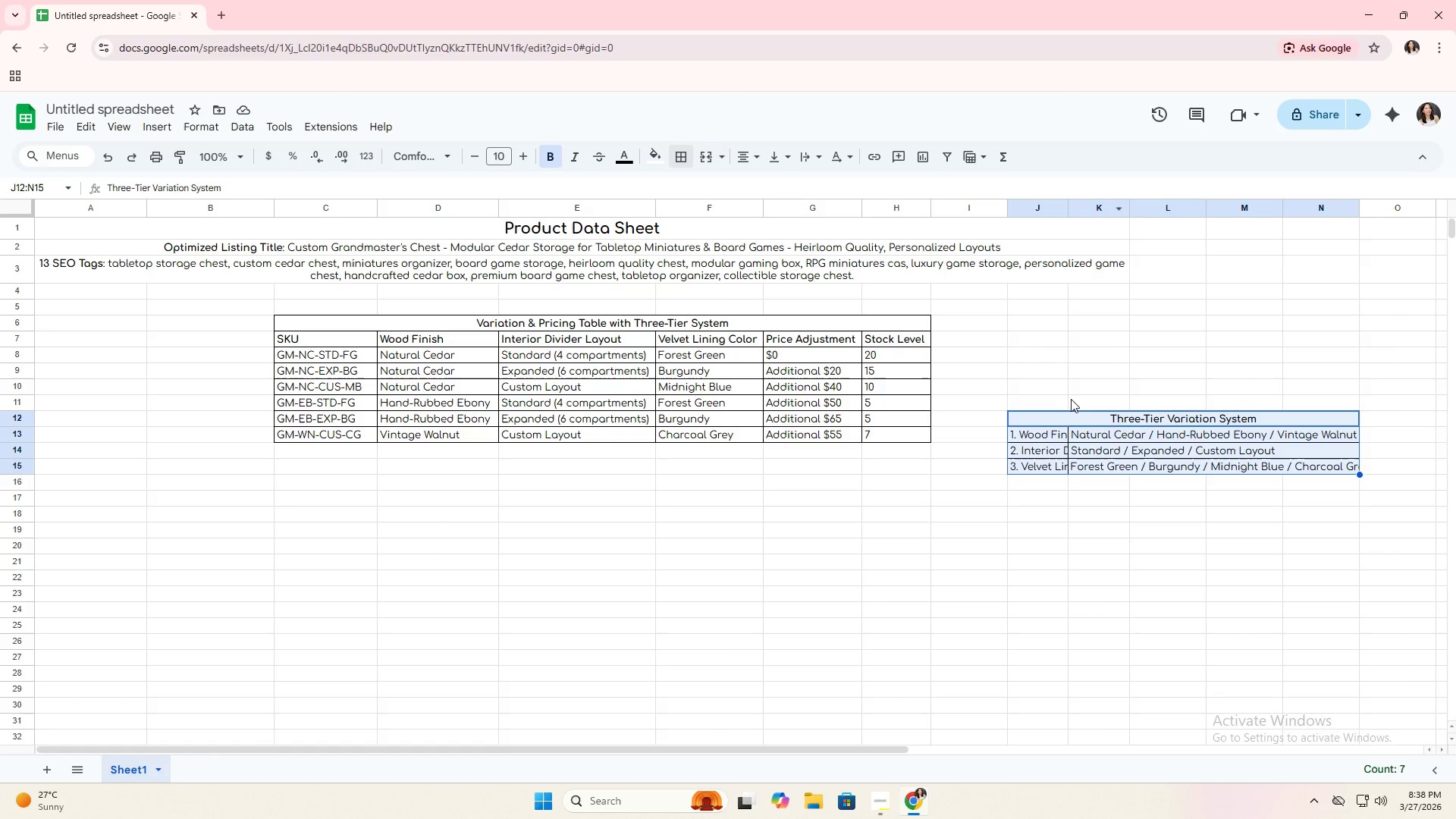 
key(Control+X)
 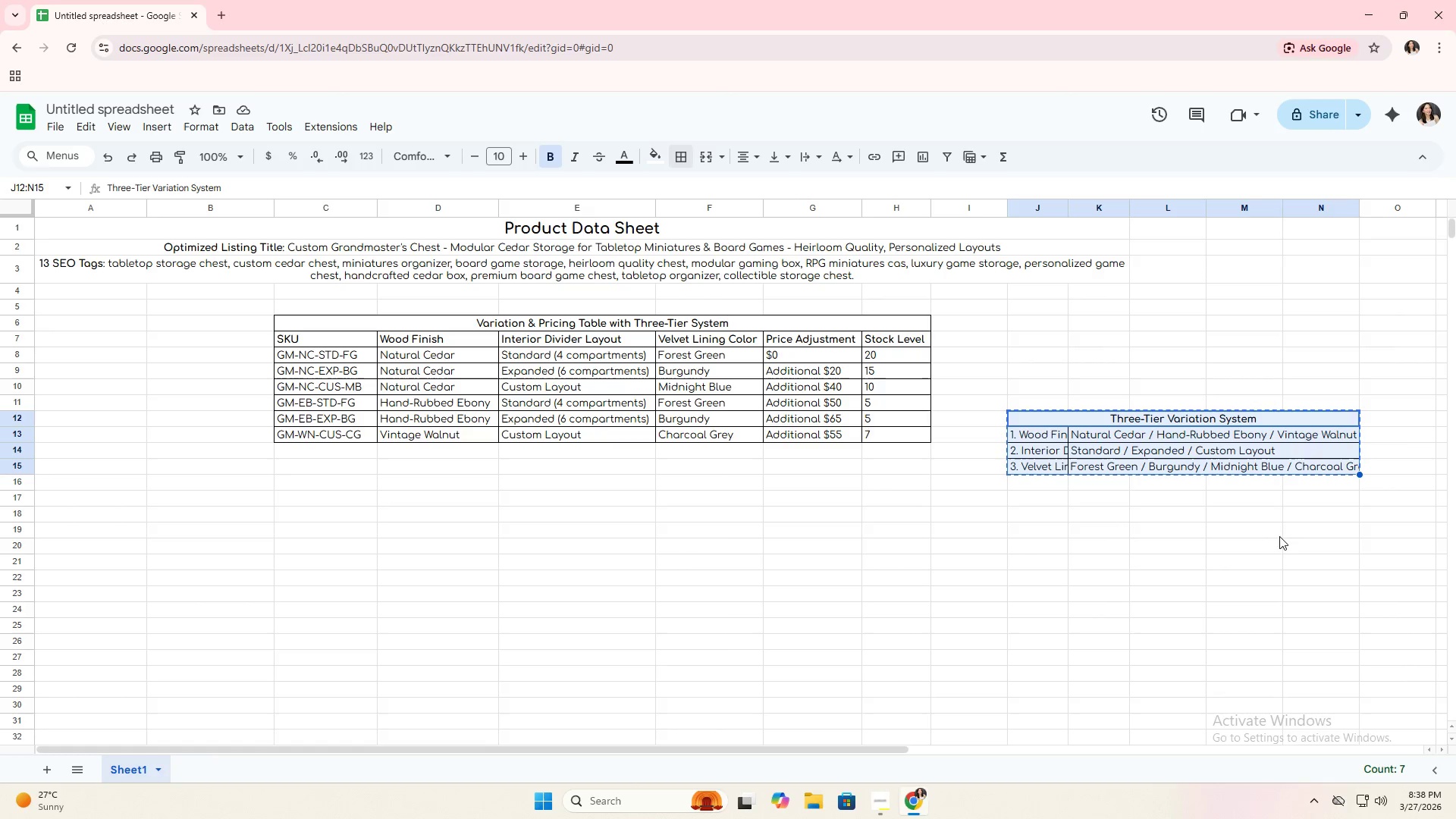 
left_click([1275, 535])
 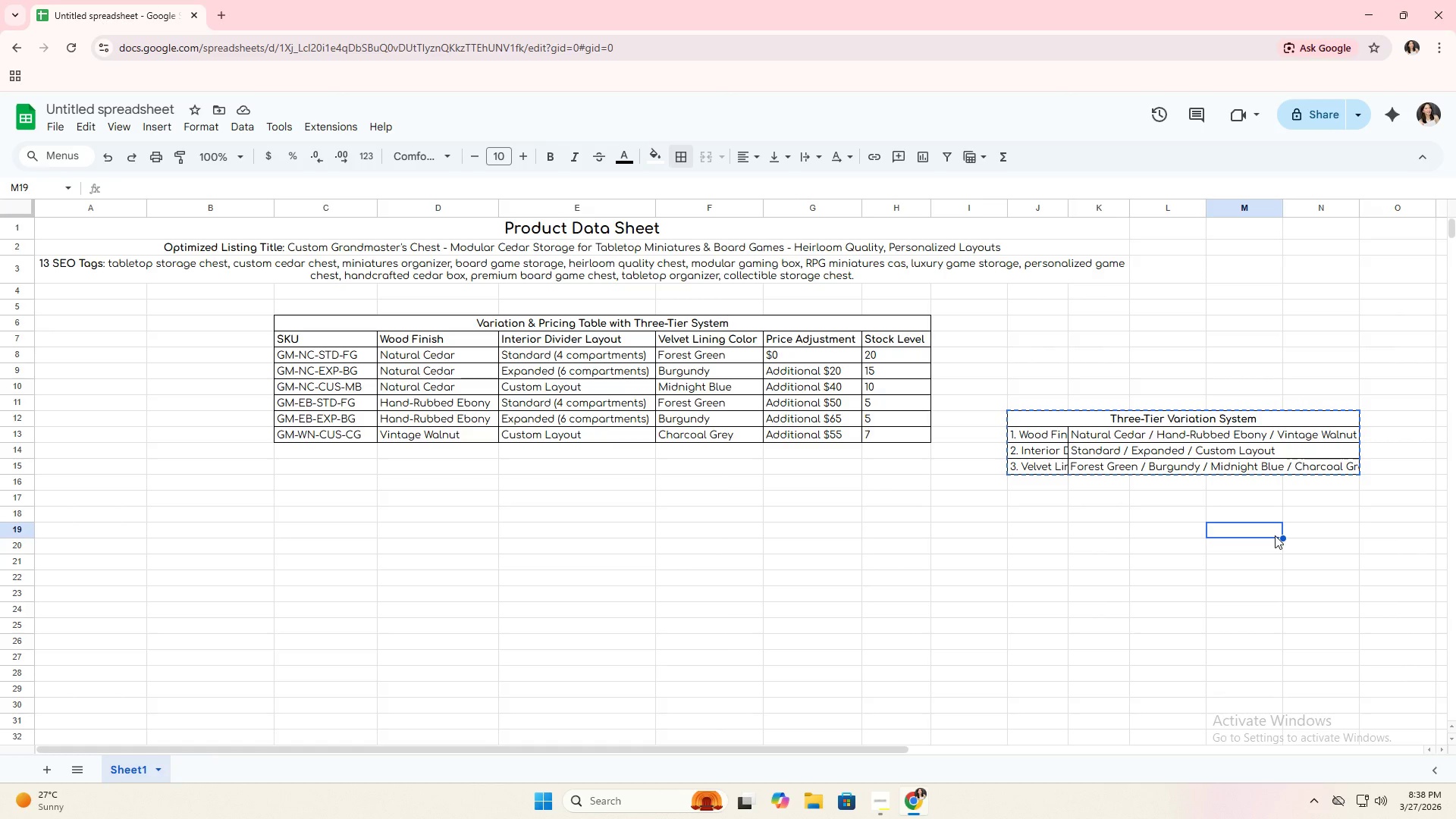 
key(Control+ControlLeft)
 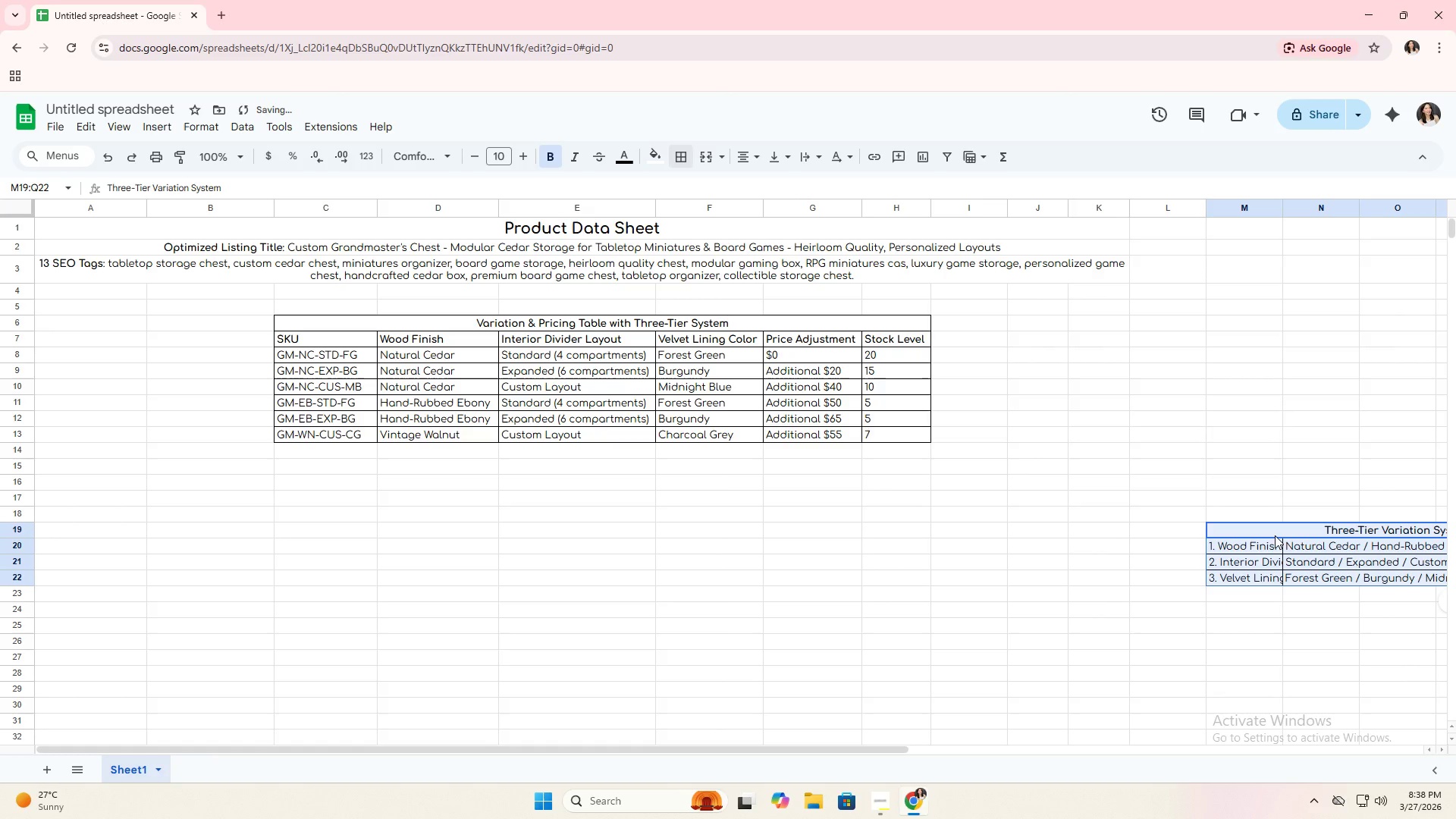 
key(Control+V)
 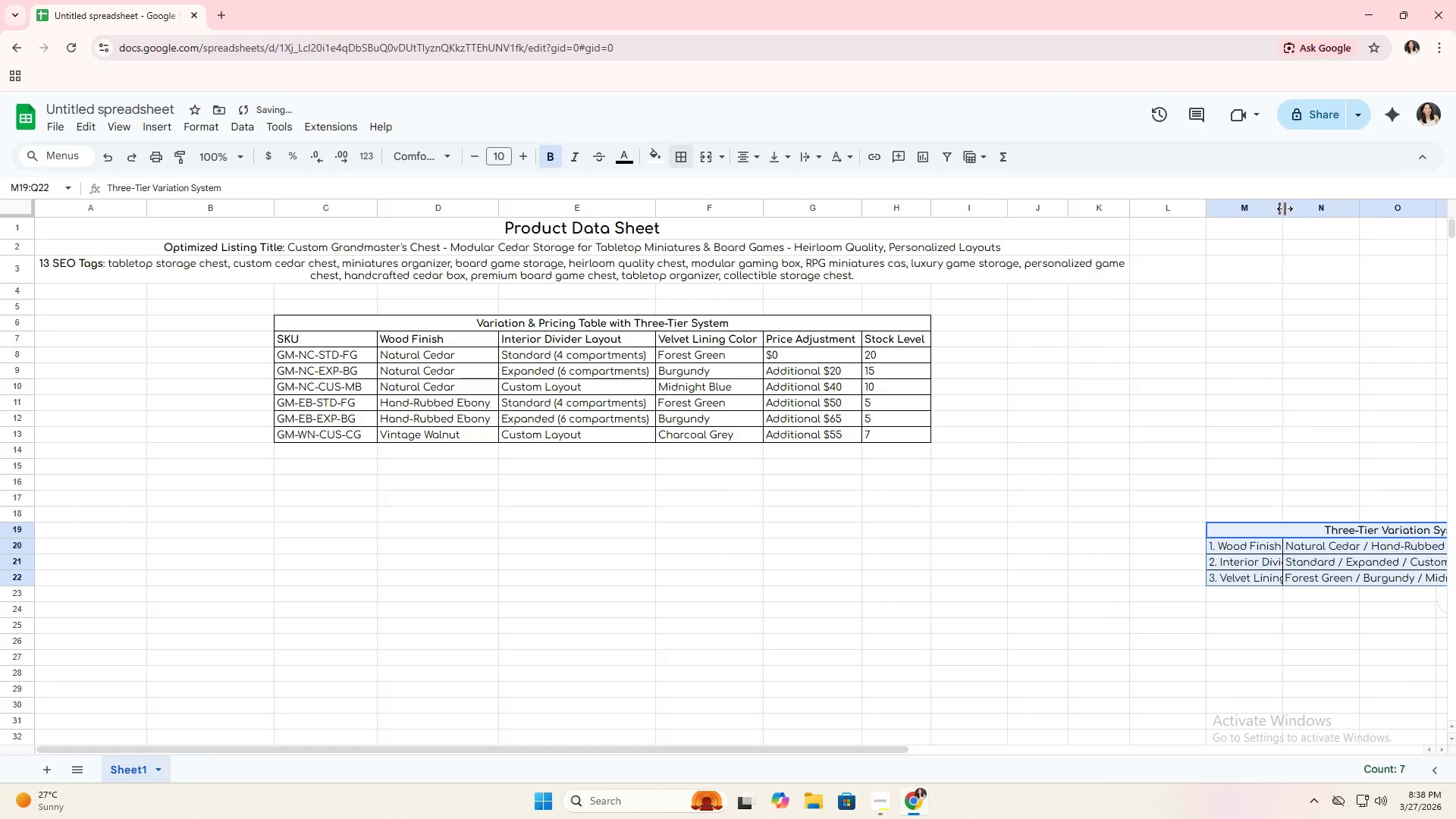 
double_click([1284, 209])
 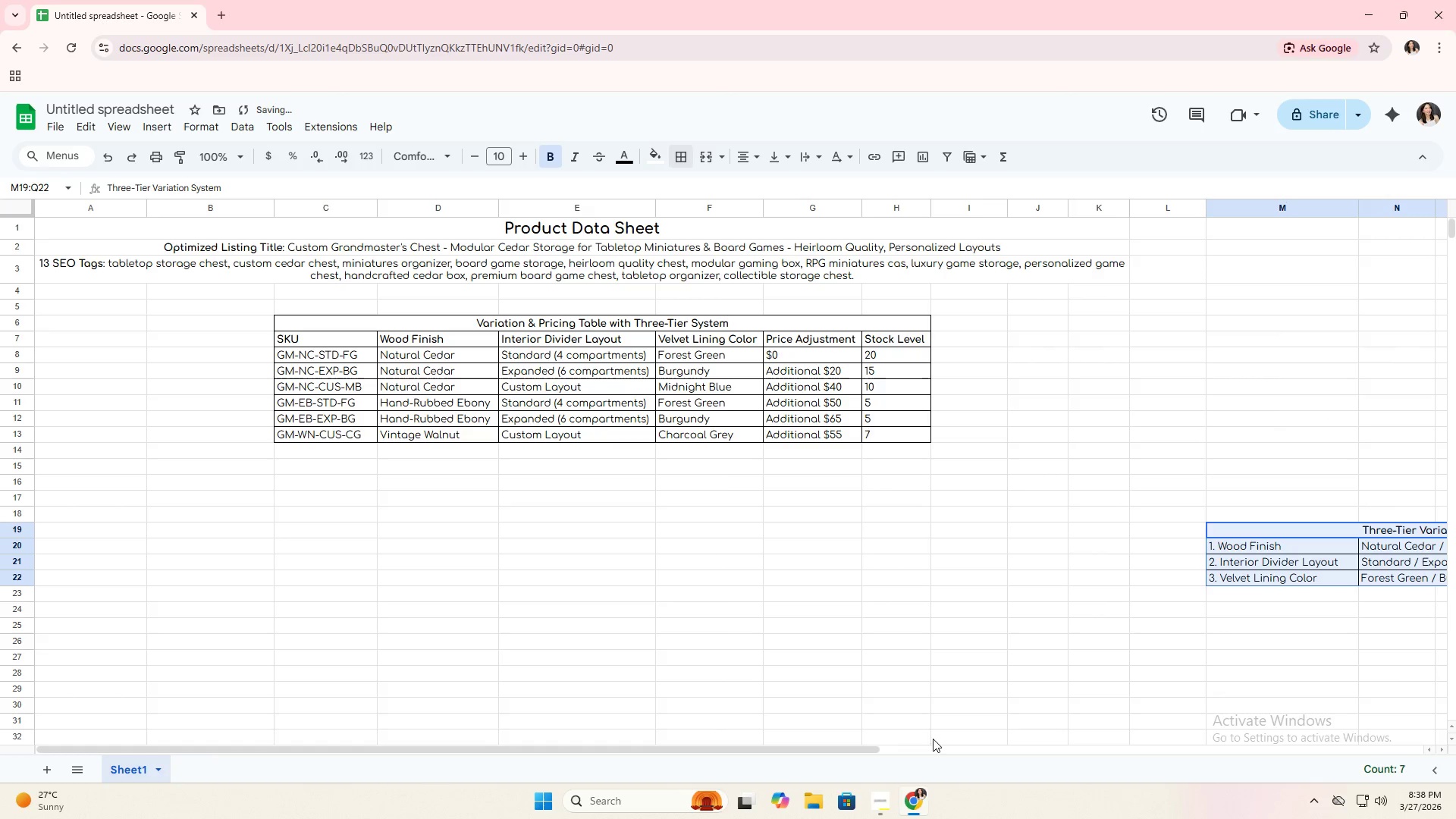 
left_click_drag(start_coordinate=[881, 749], to_coordinate=[908, 743])
 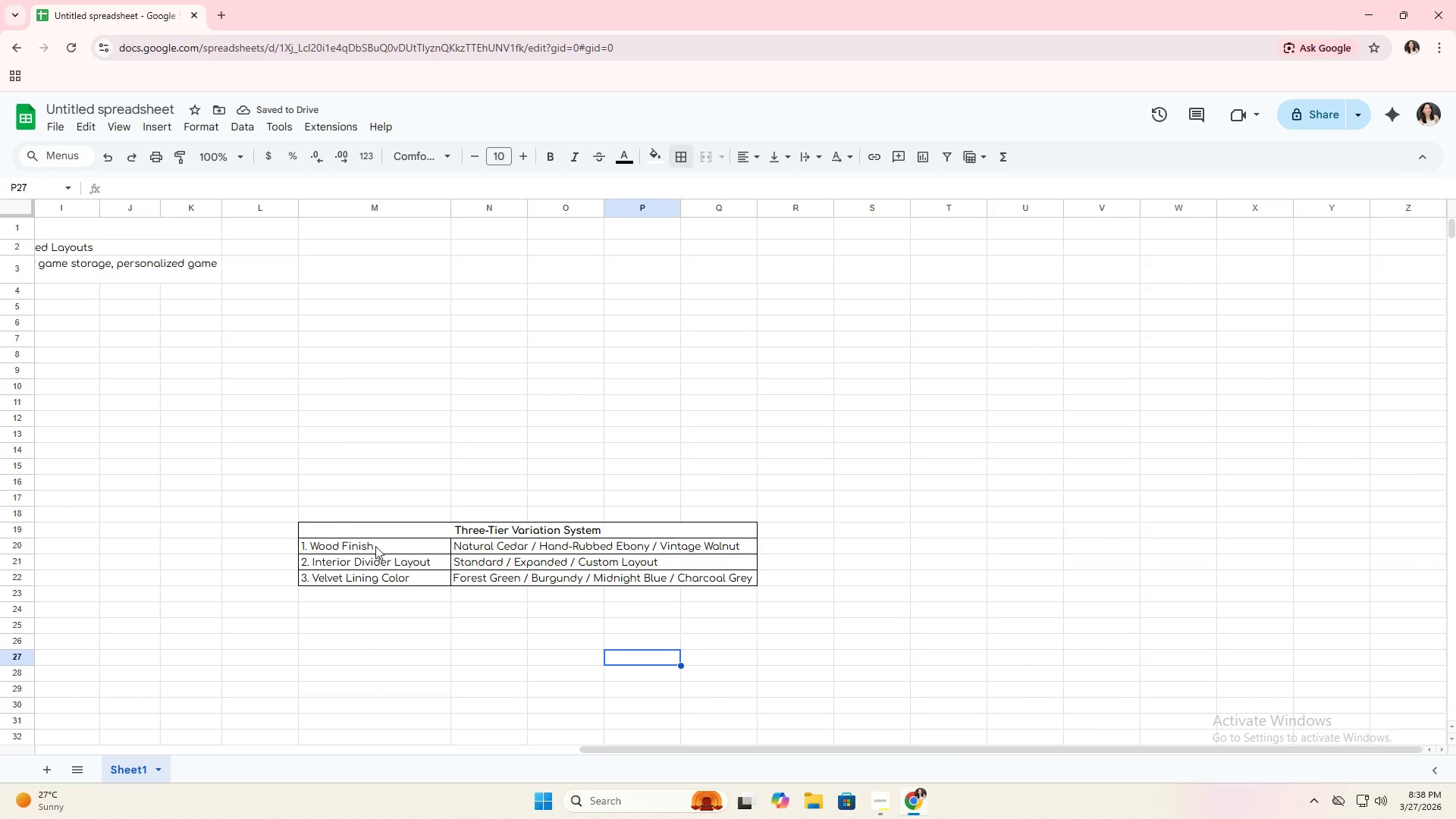 
left_click_drag(start_coordinate=[381, 528], to_coordinate=[442, 573])
 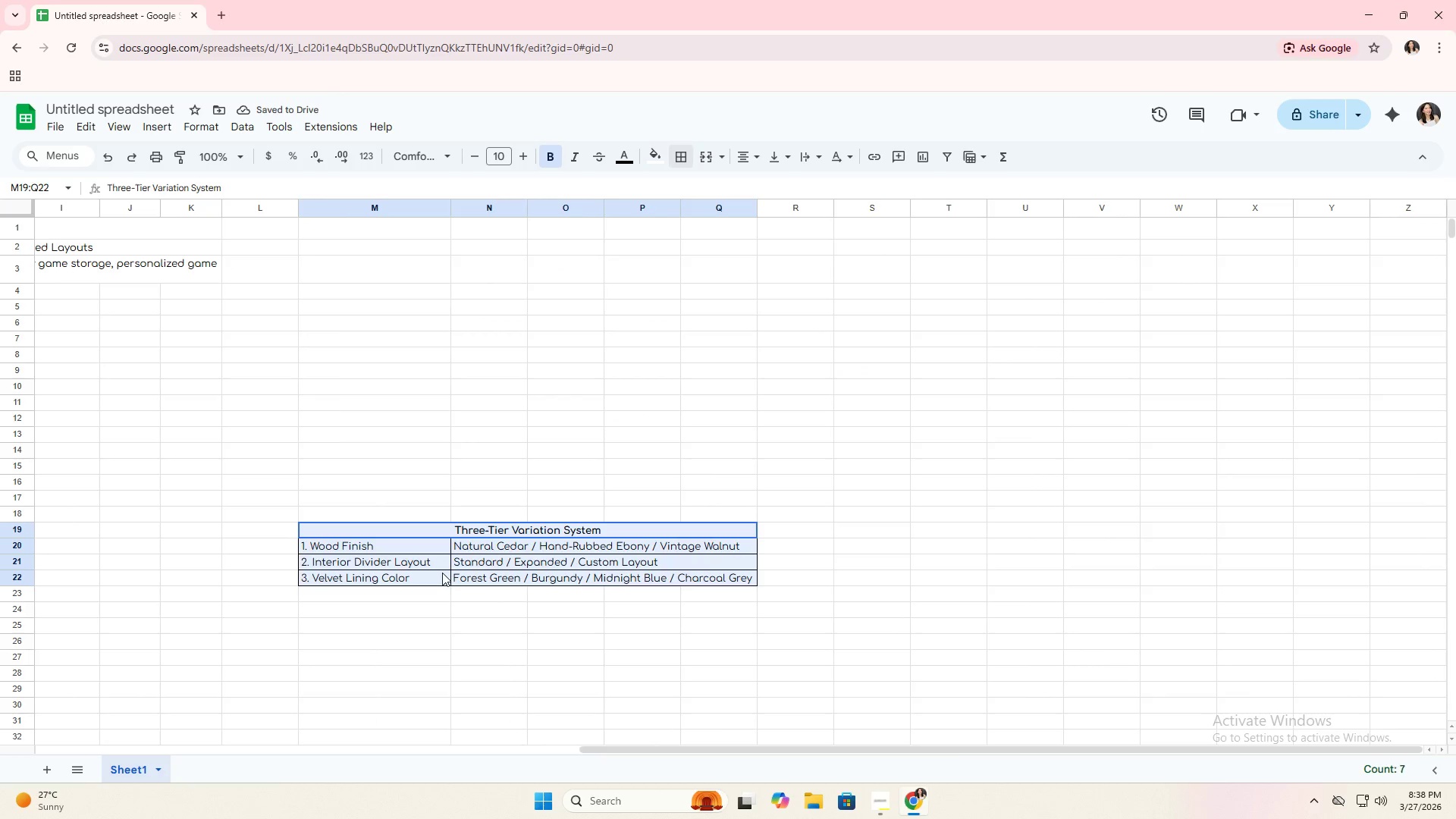 
key(Control+C)
 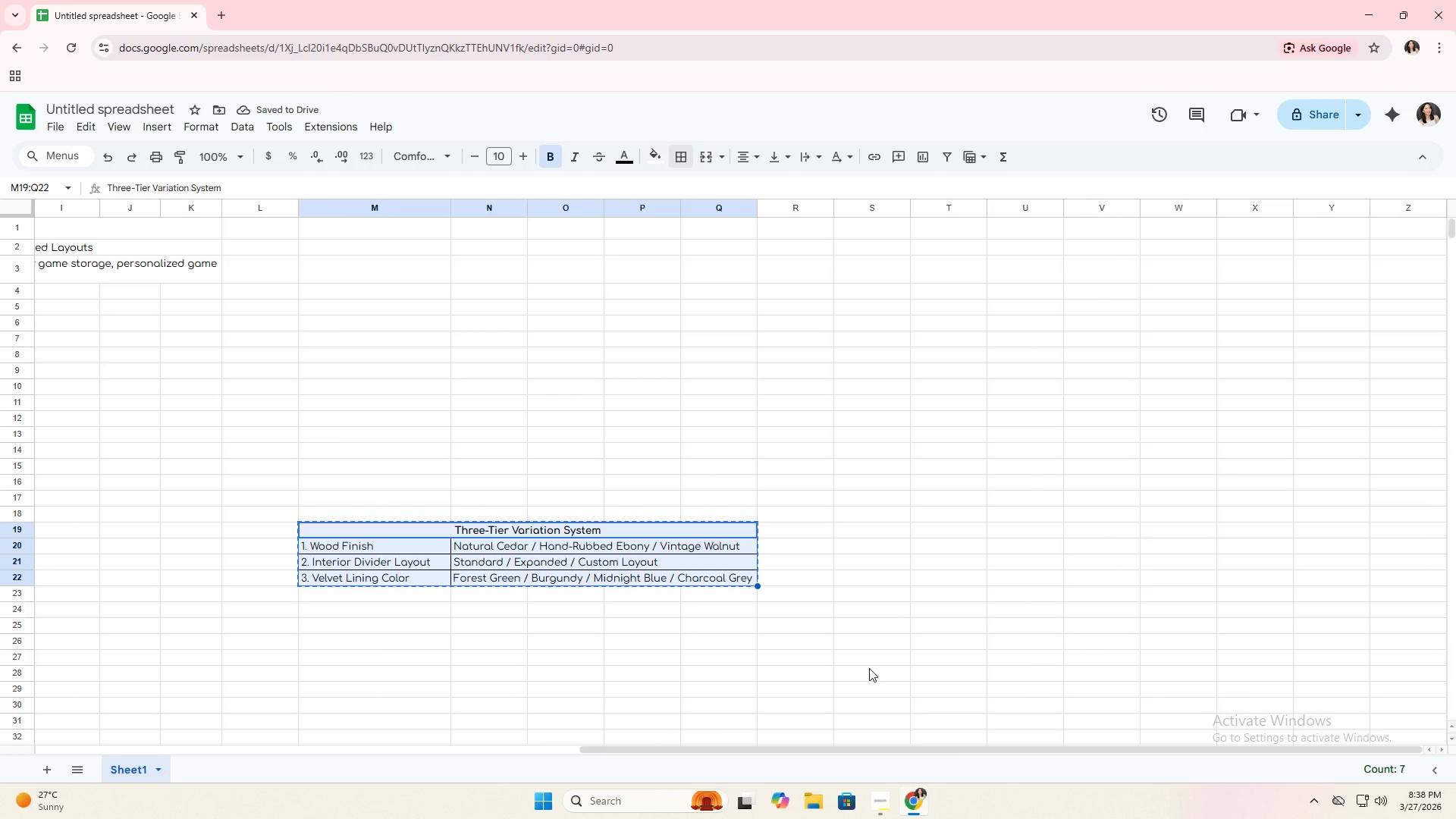 
key(Control+X)
 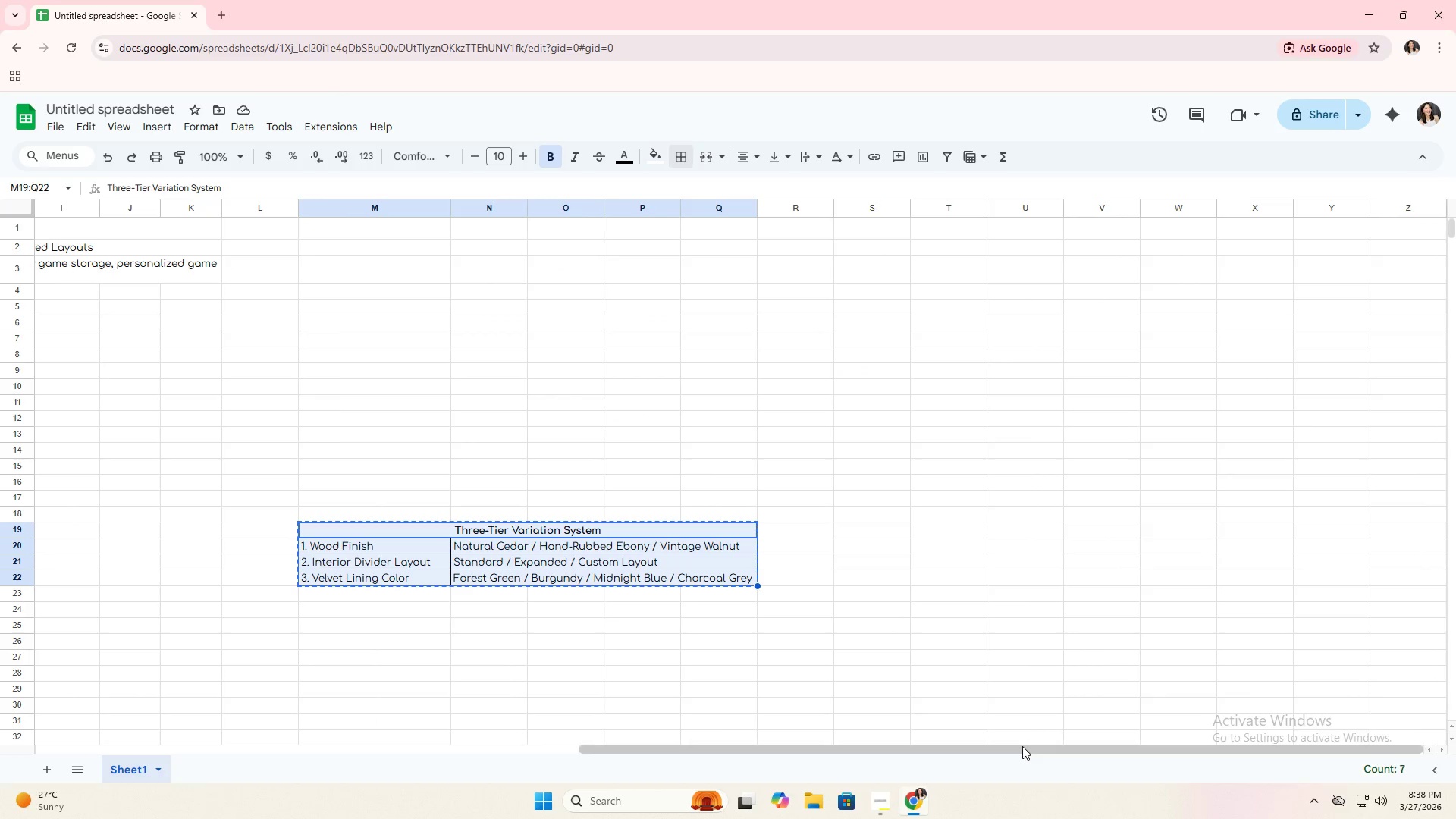 
left_click_drag(start_coordinate=[1022, 746], to_coordinate=[497, 719])
 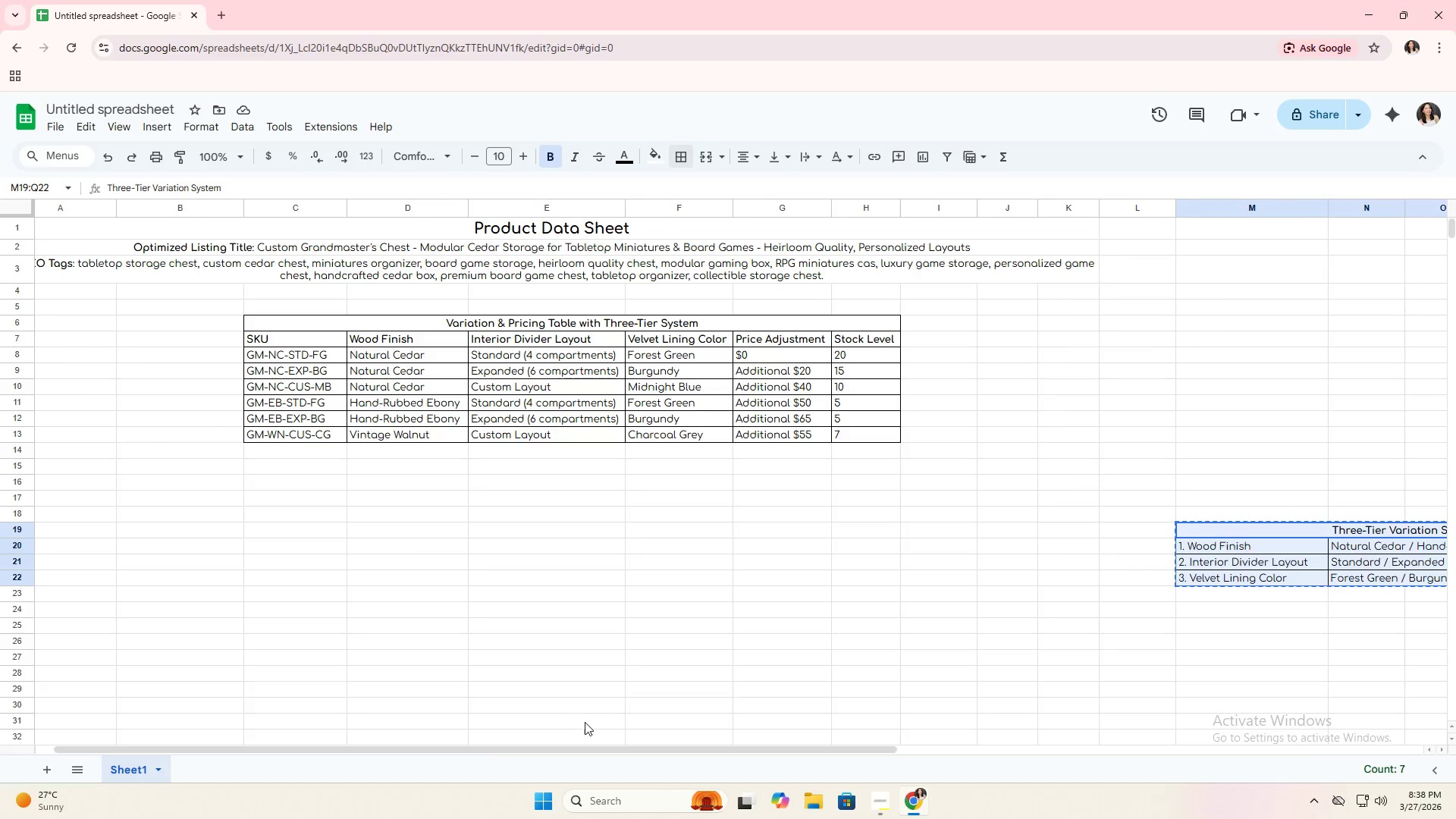 
key(Control+X)
 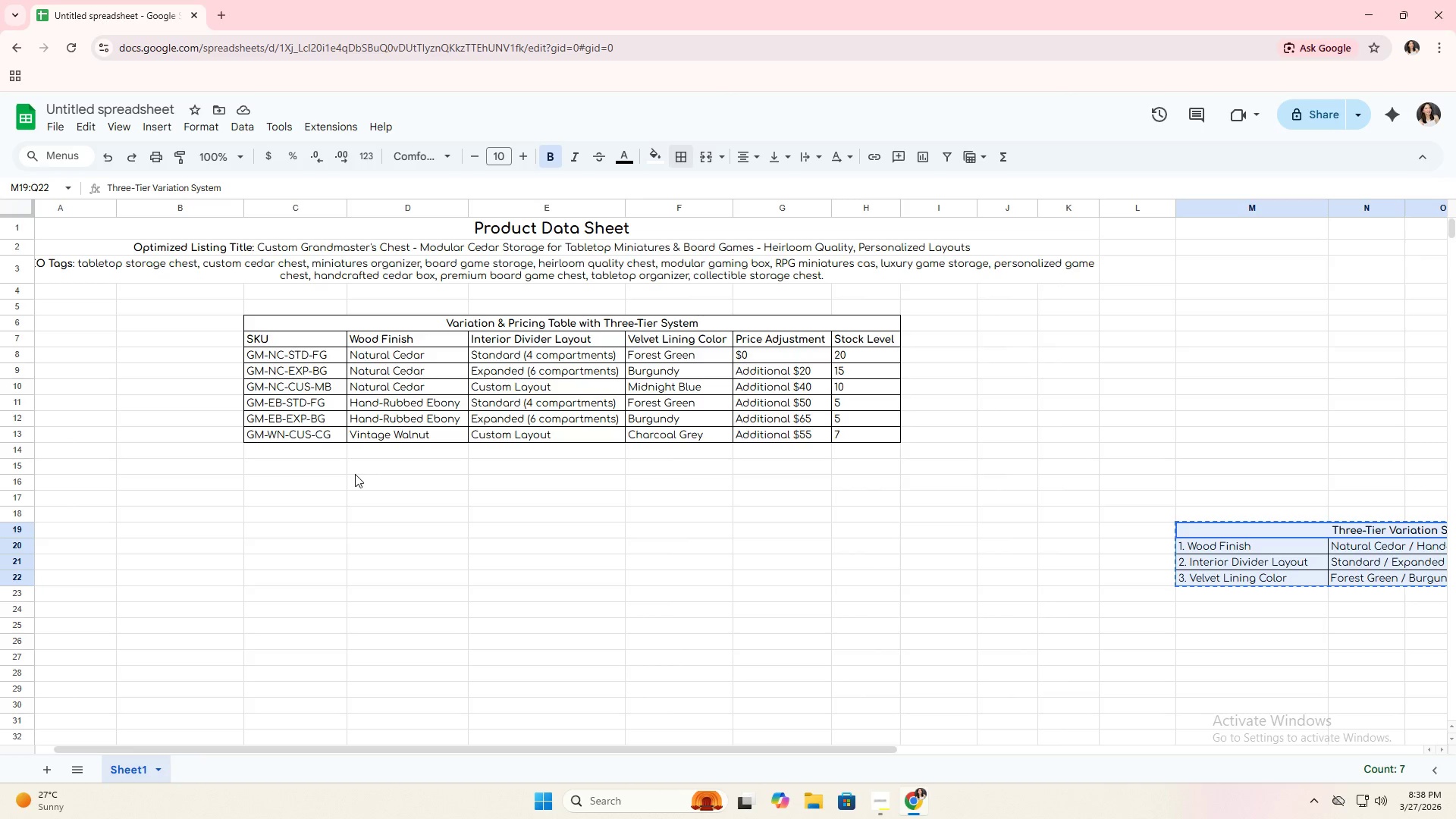 
left_click([322, 479])
 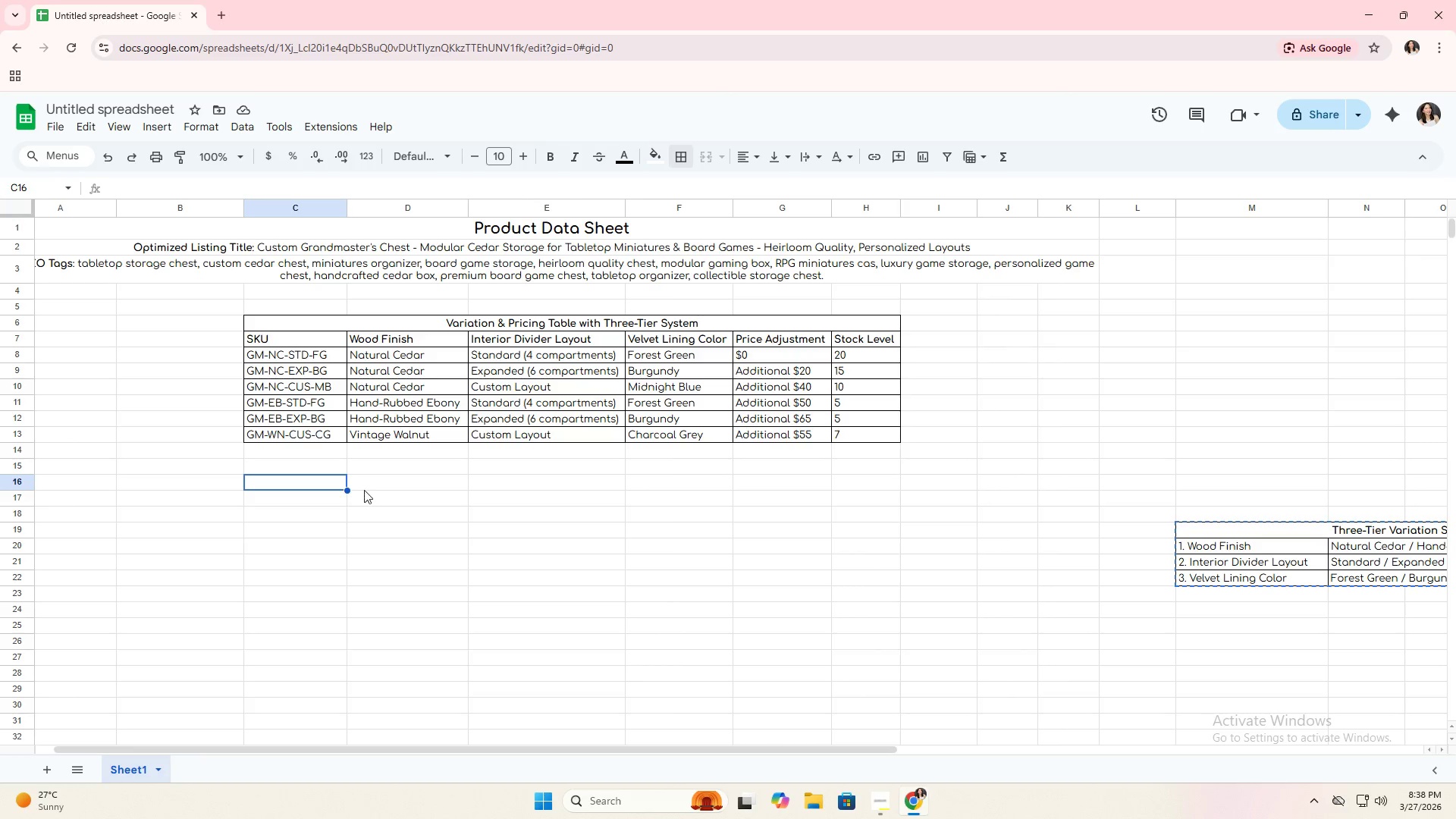 
key(Control+V)
 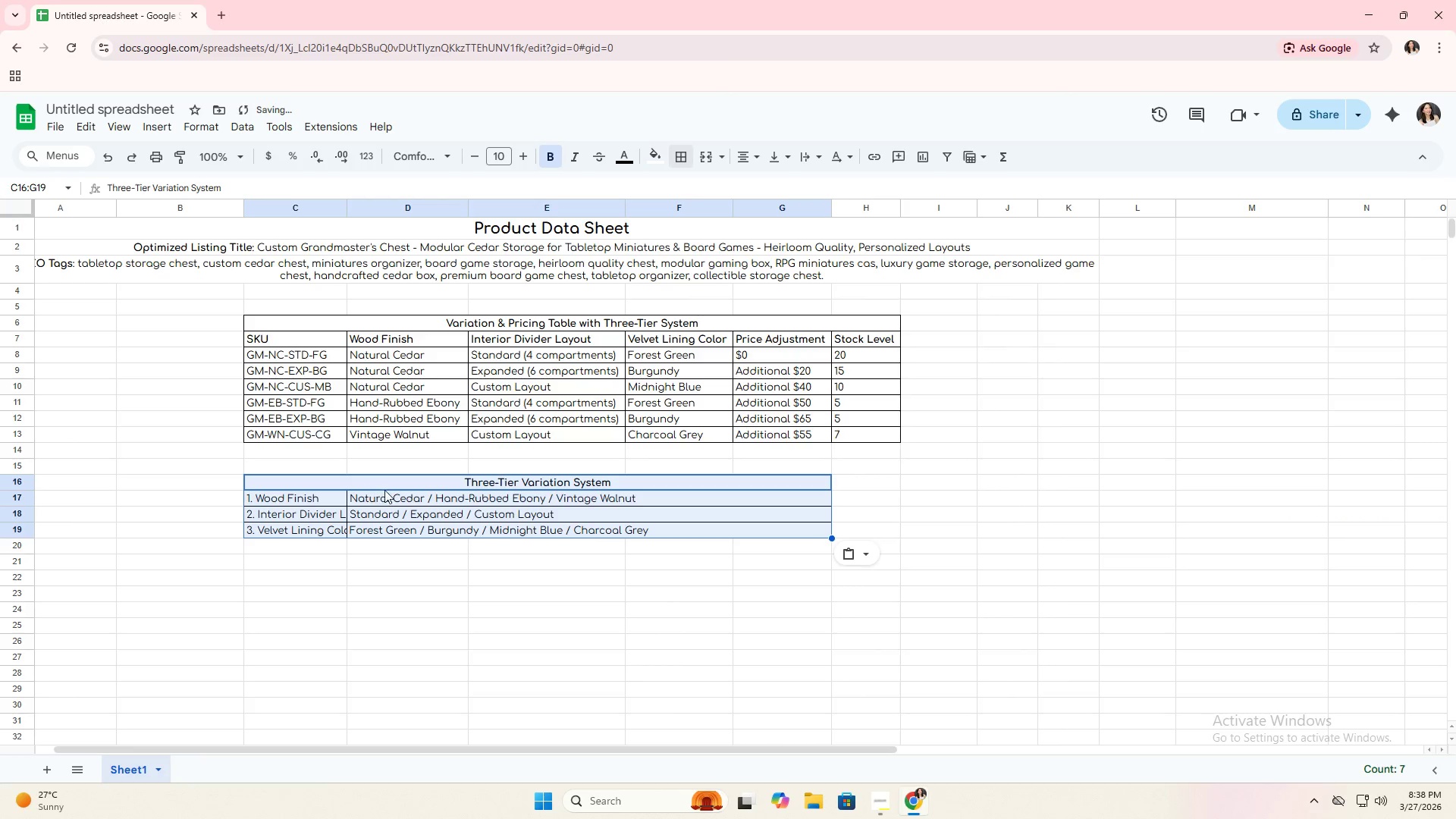 
left_click([398, 469])
 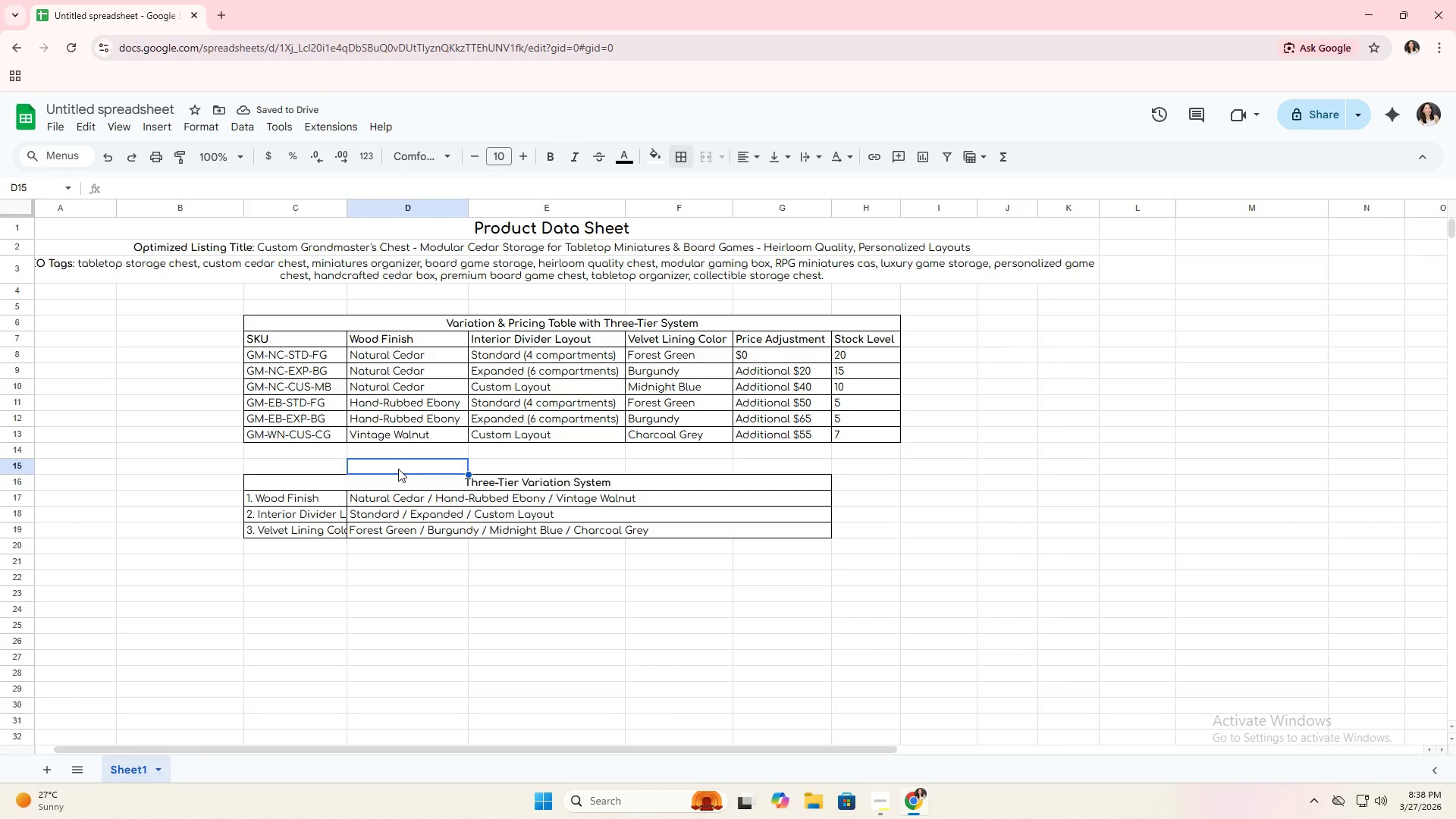 
key(Control+ControlLeft)
 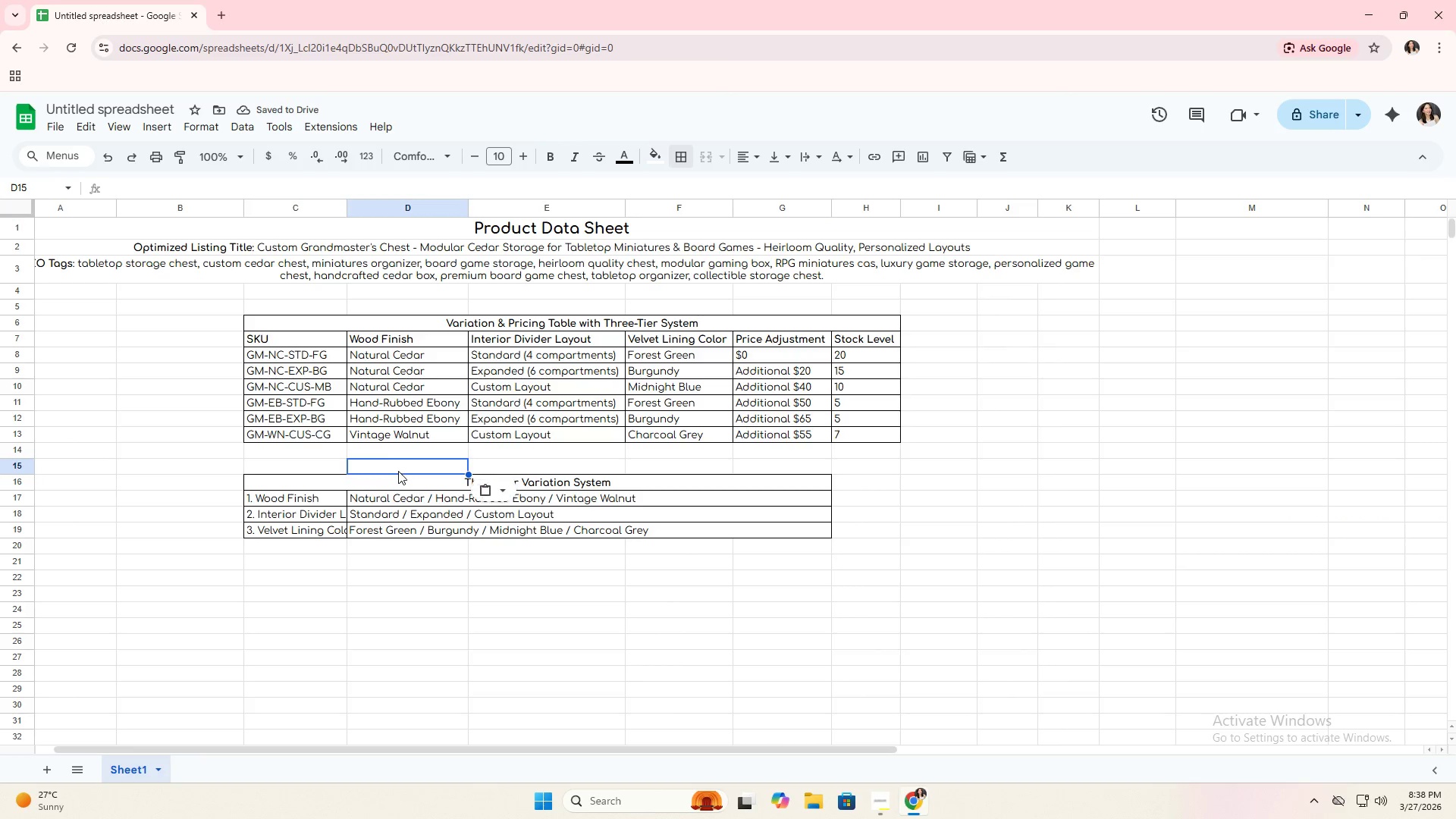 
key(Control+V)
 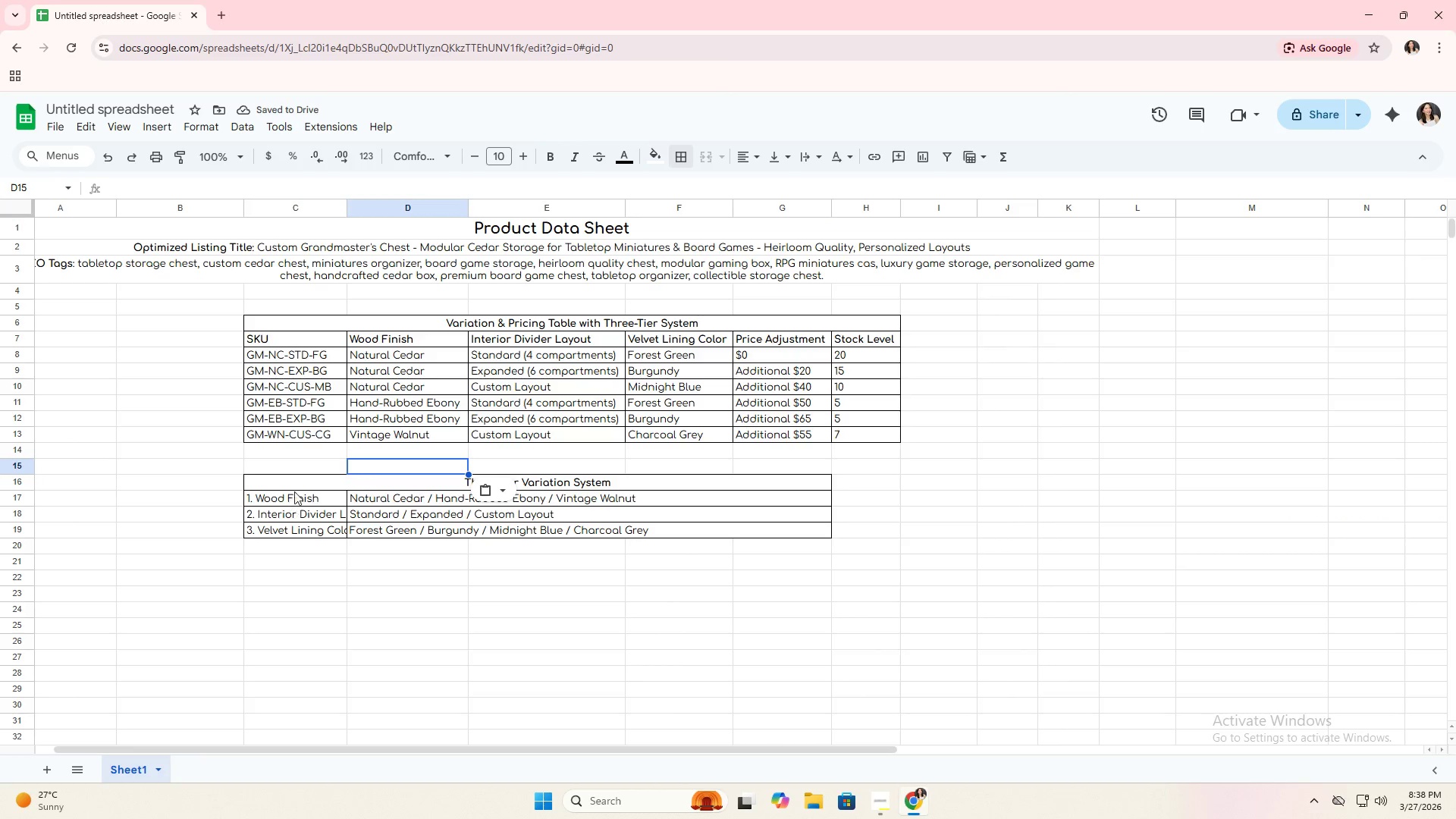 
left_click_drag(start_coordinate=[298, 485], to_coordinate=[445, 525])
 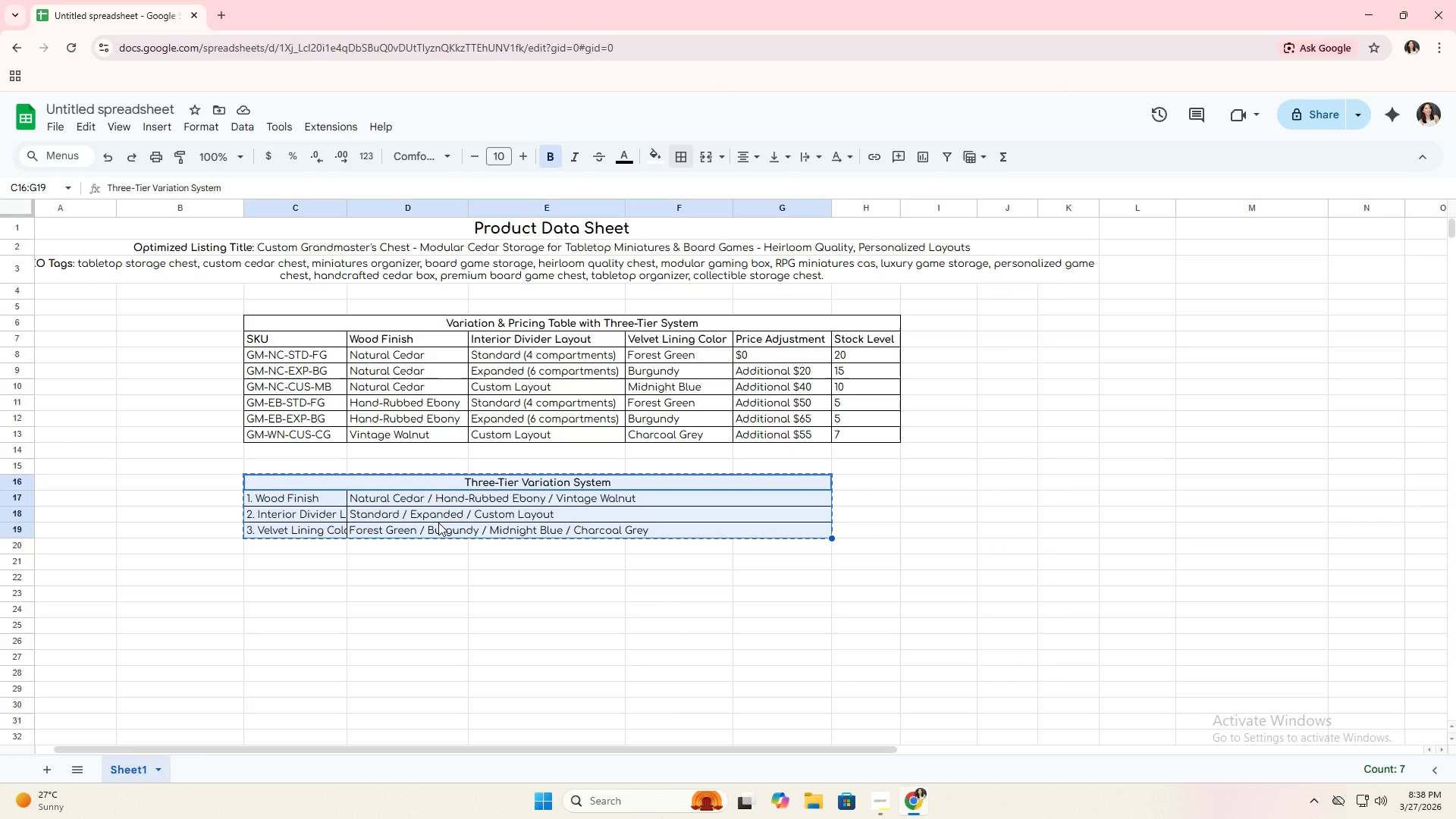 
key(Control+C)
 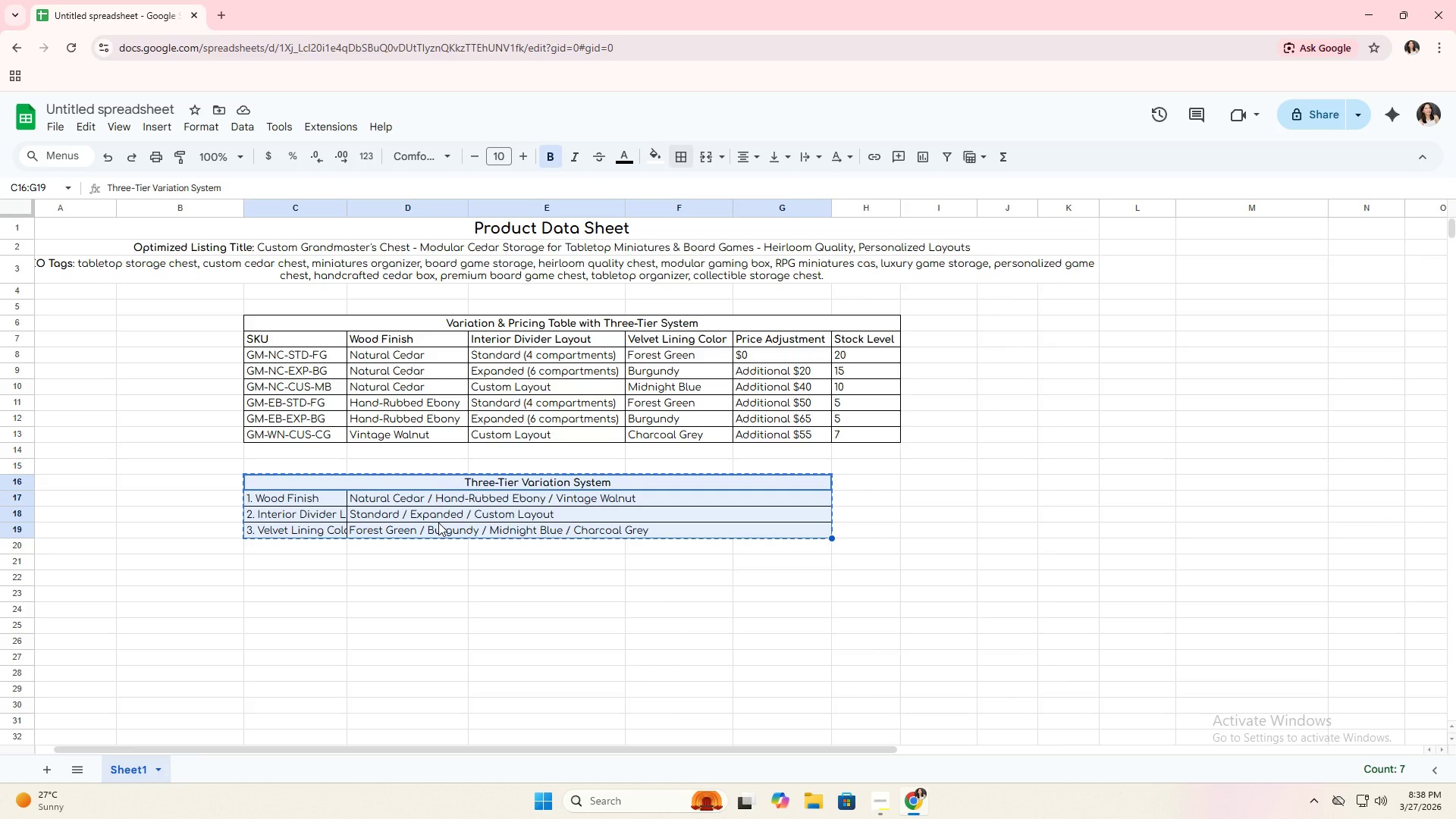 
key(Control+ControlLeft)
 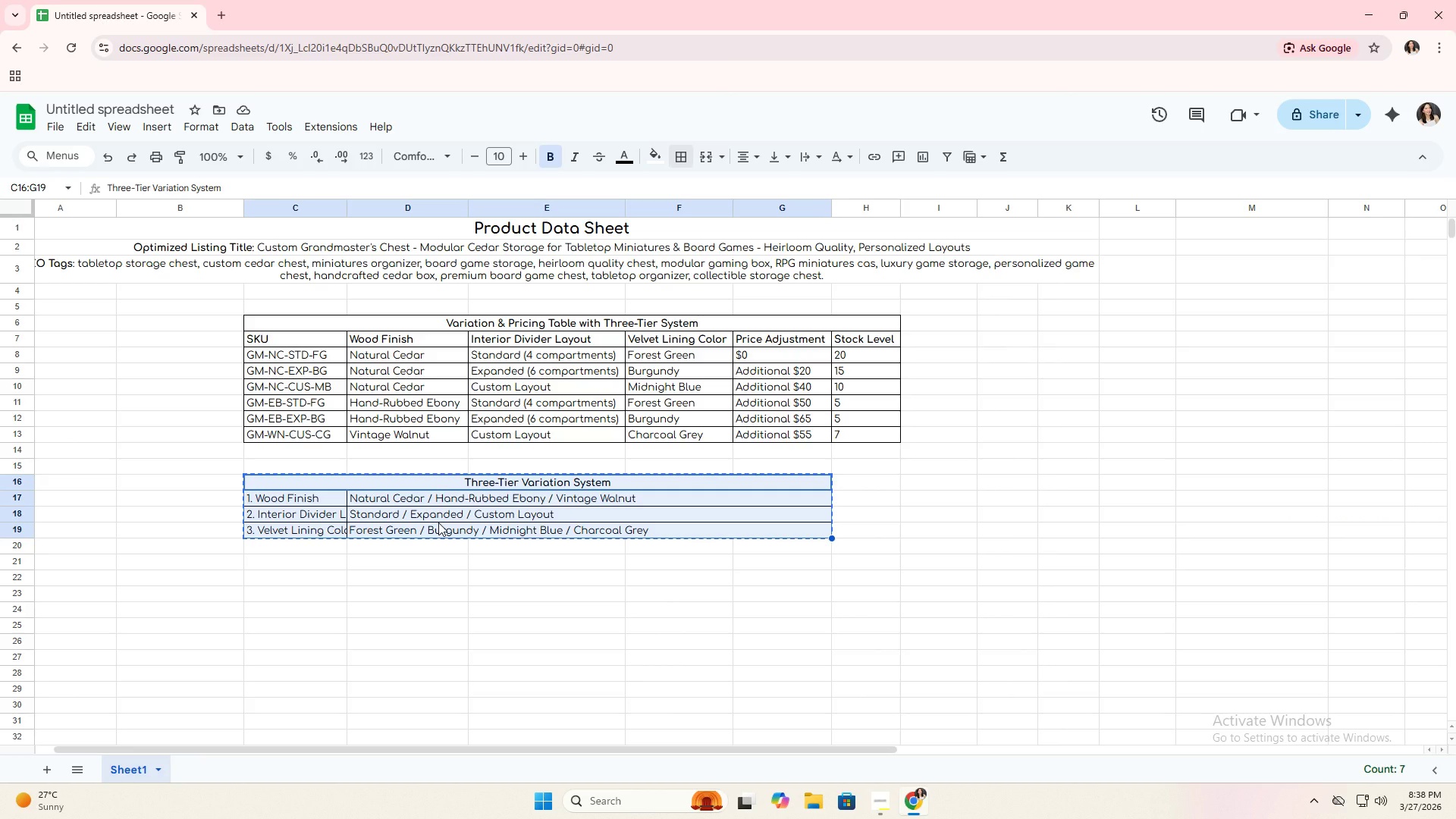 
key(Control+ControlLeft)
 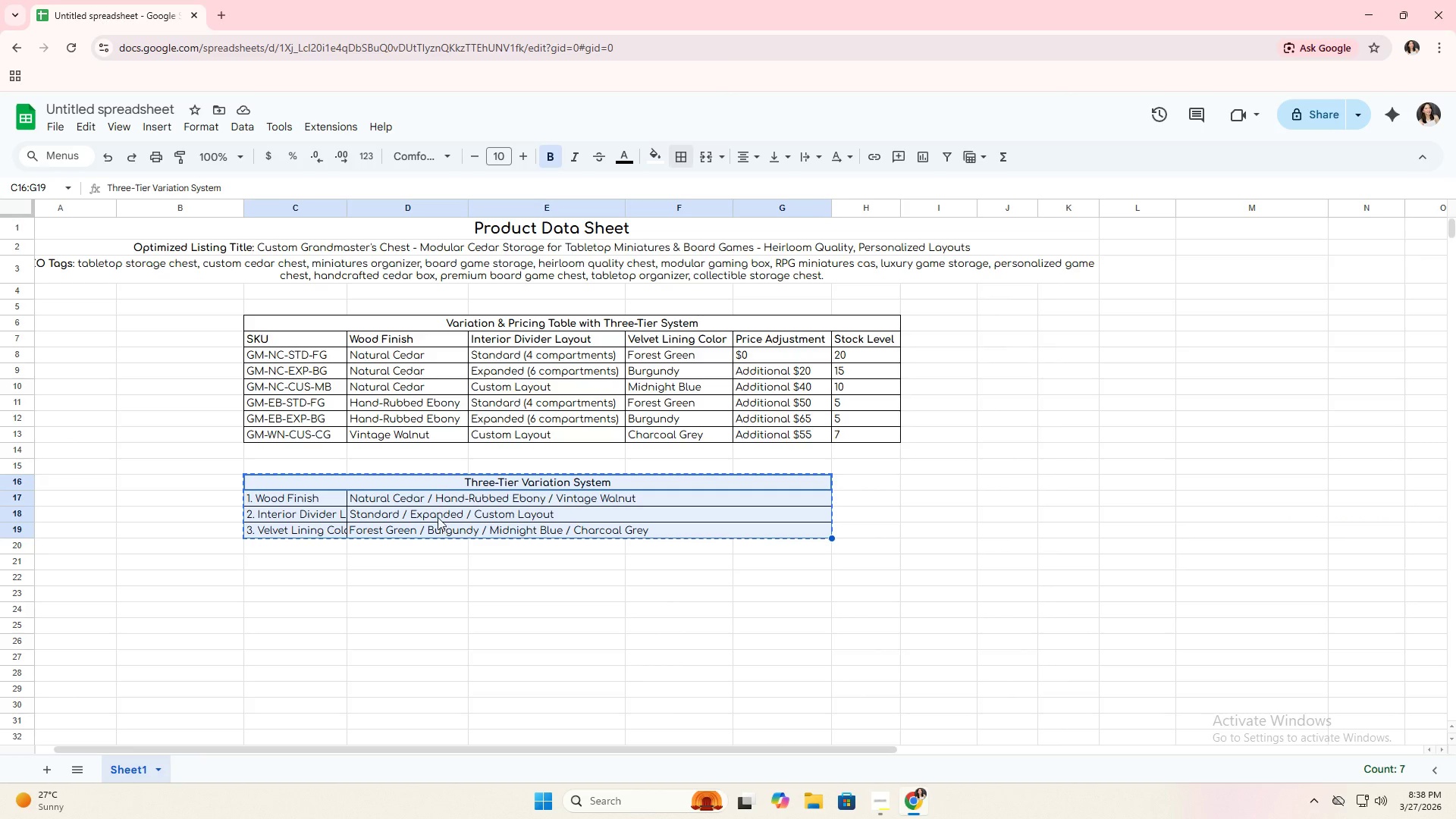 
key(Control+X)
 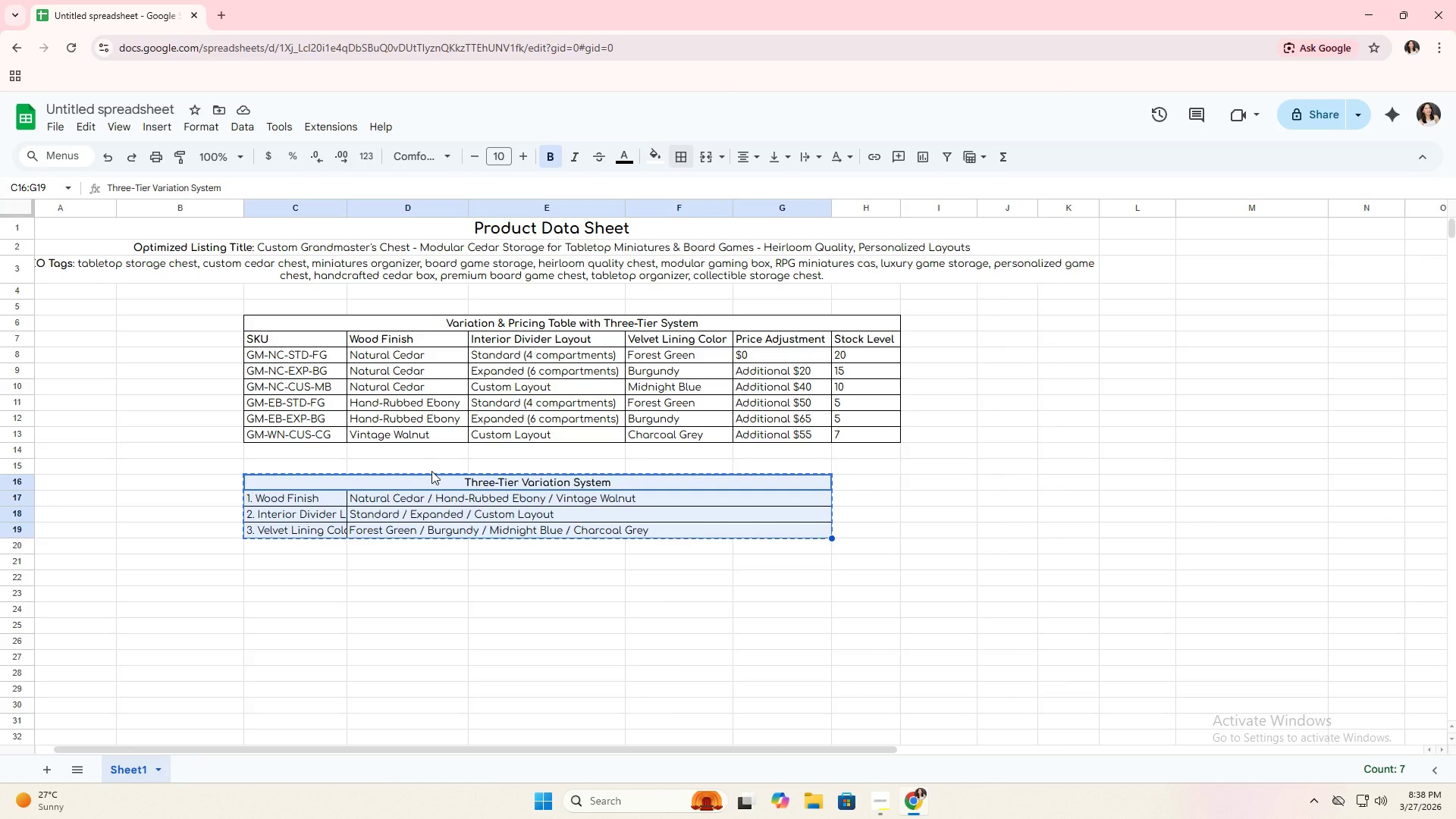 
left_click([431, 471])
 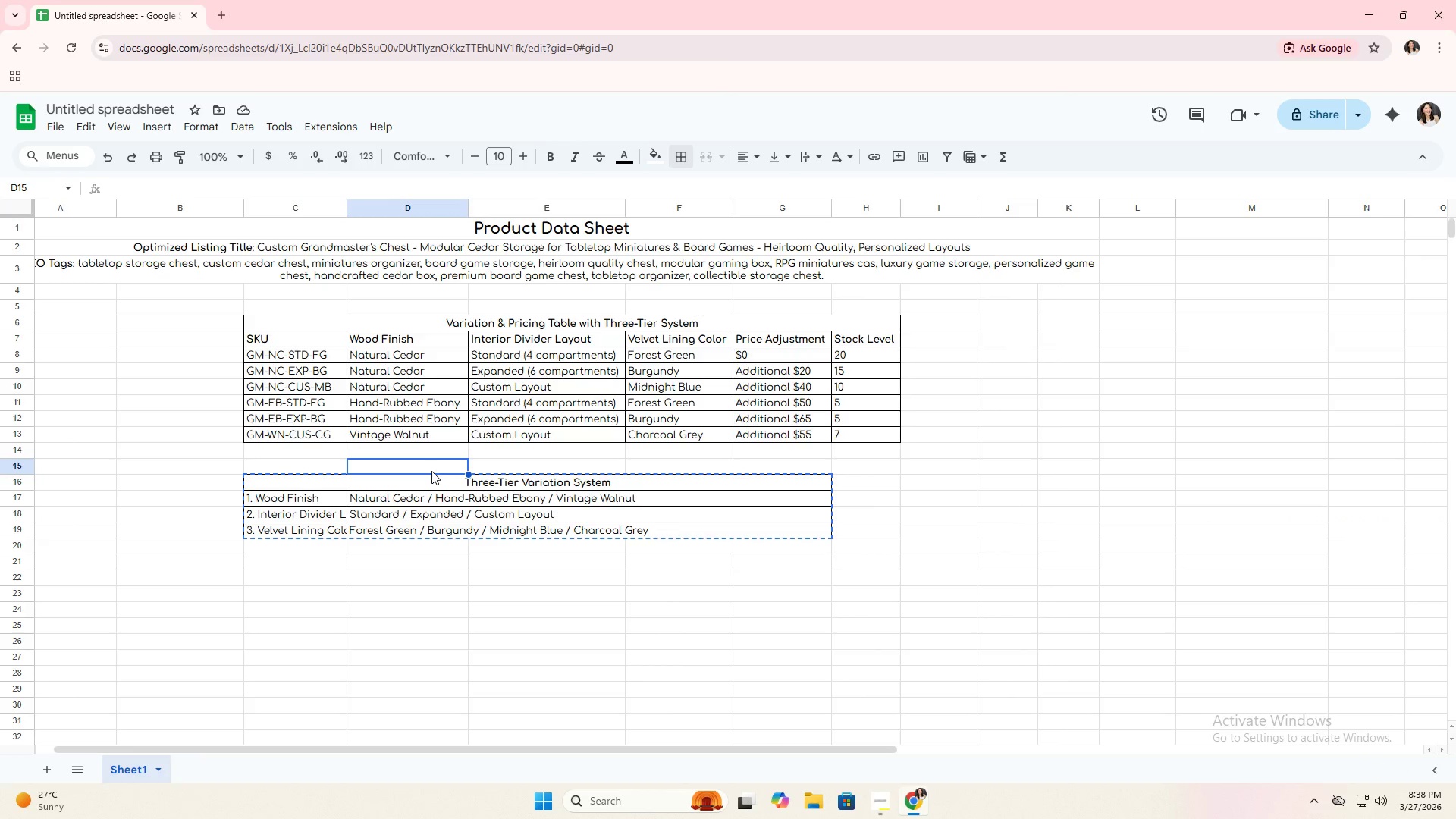 
key(Control+ControlLeft)
 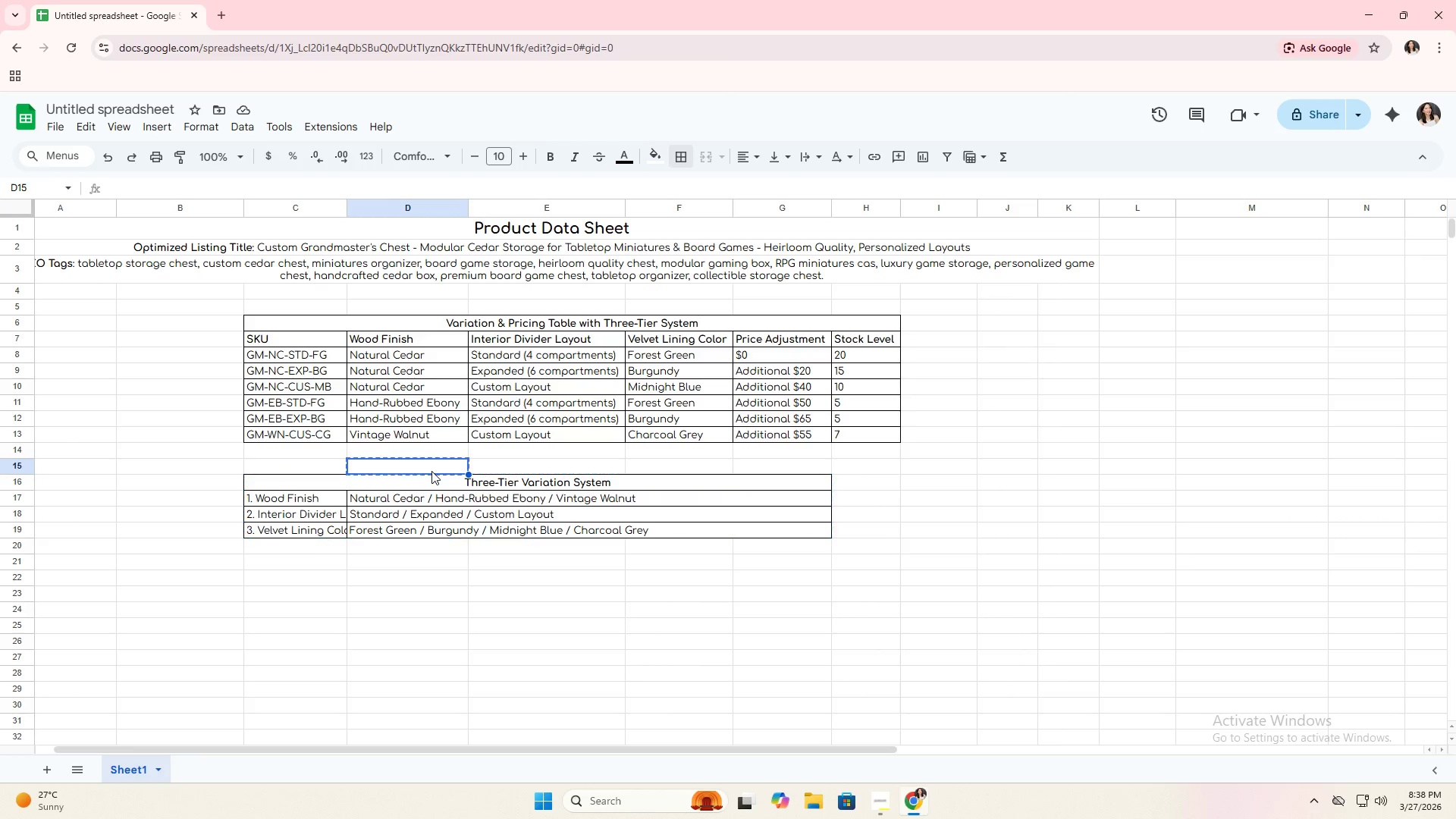 
key(Control+C)
 